 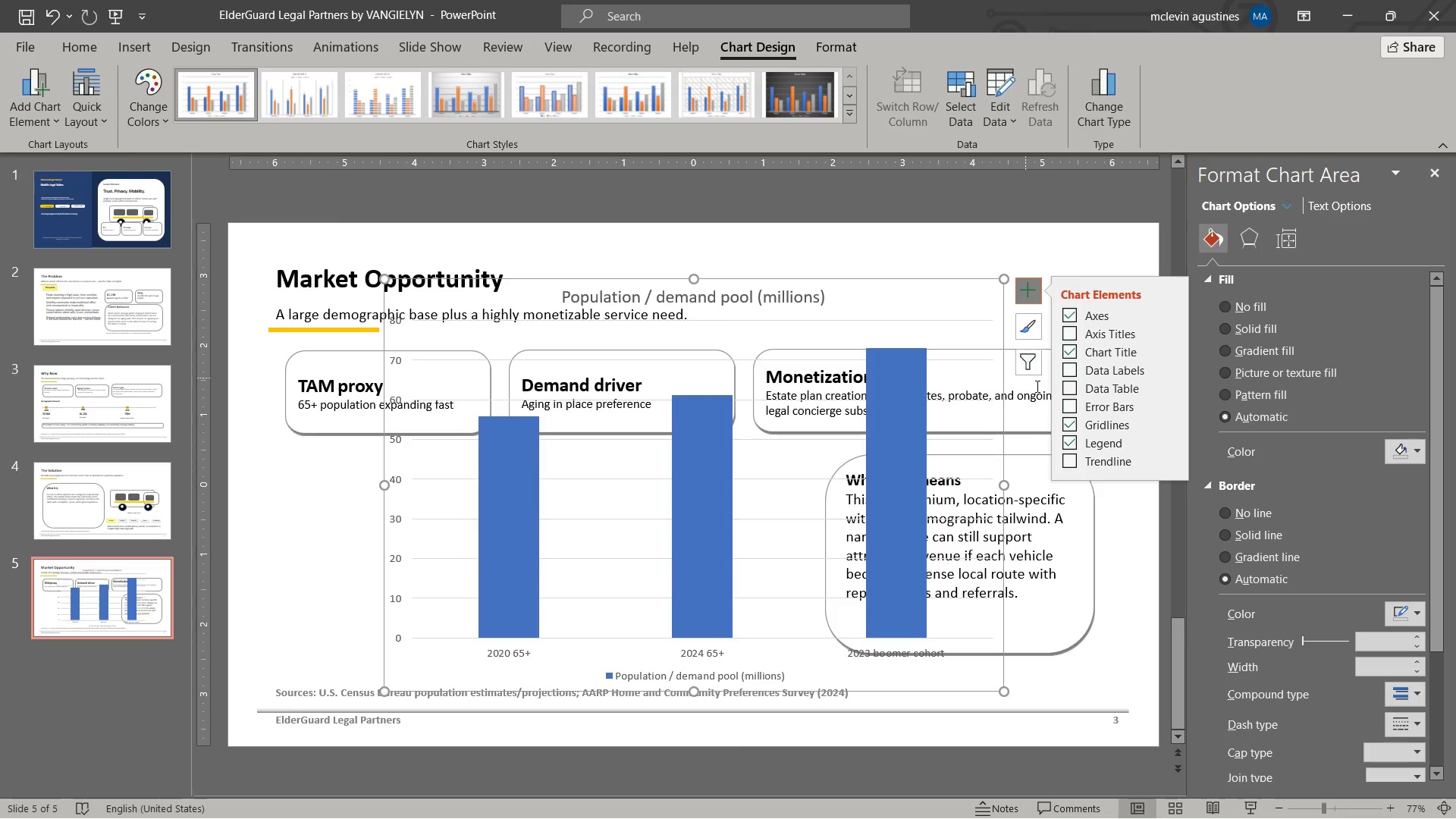 
left_click([1074, 373])
 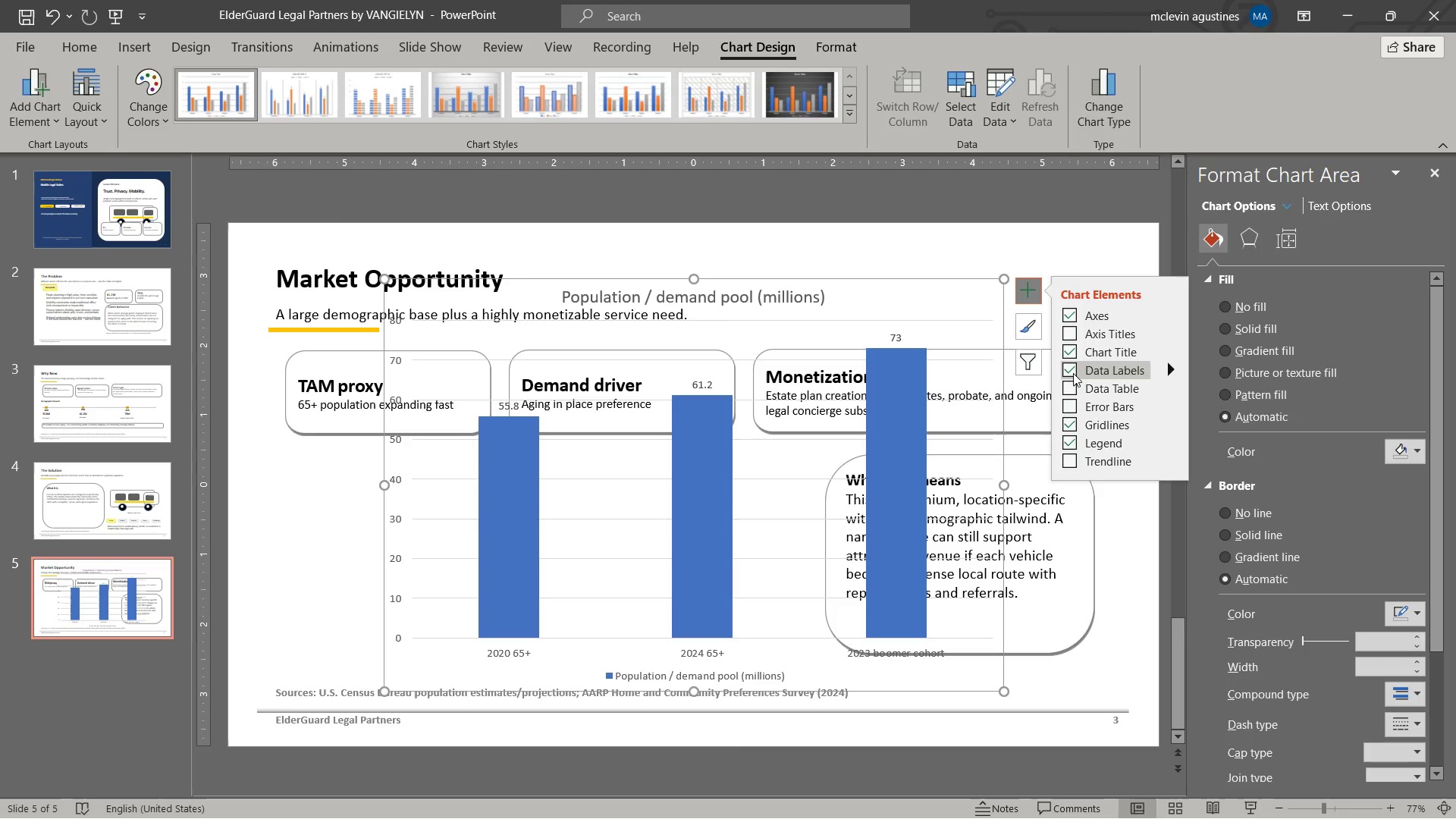 
wait(6.33)
 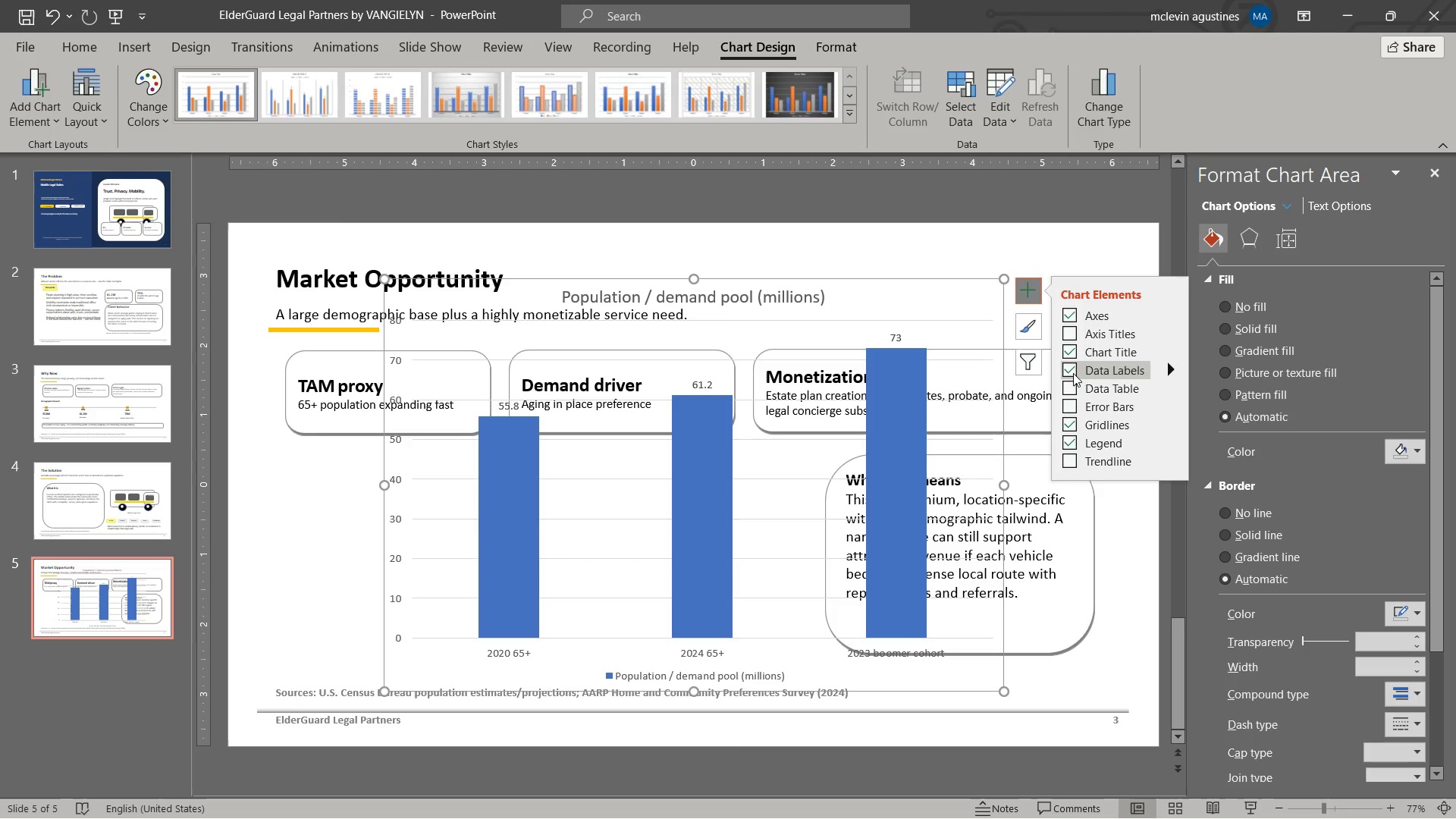 
left_click([759, 672])
 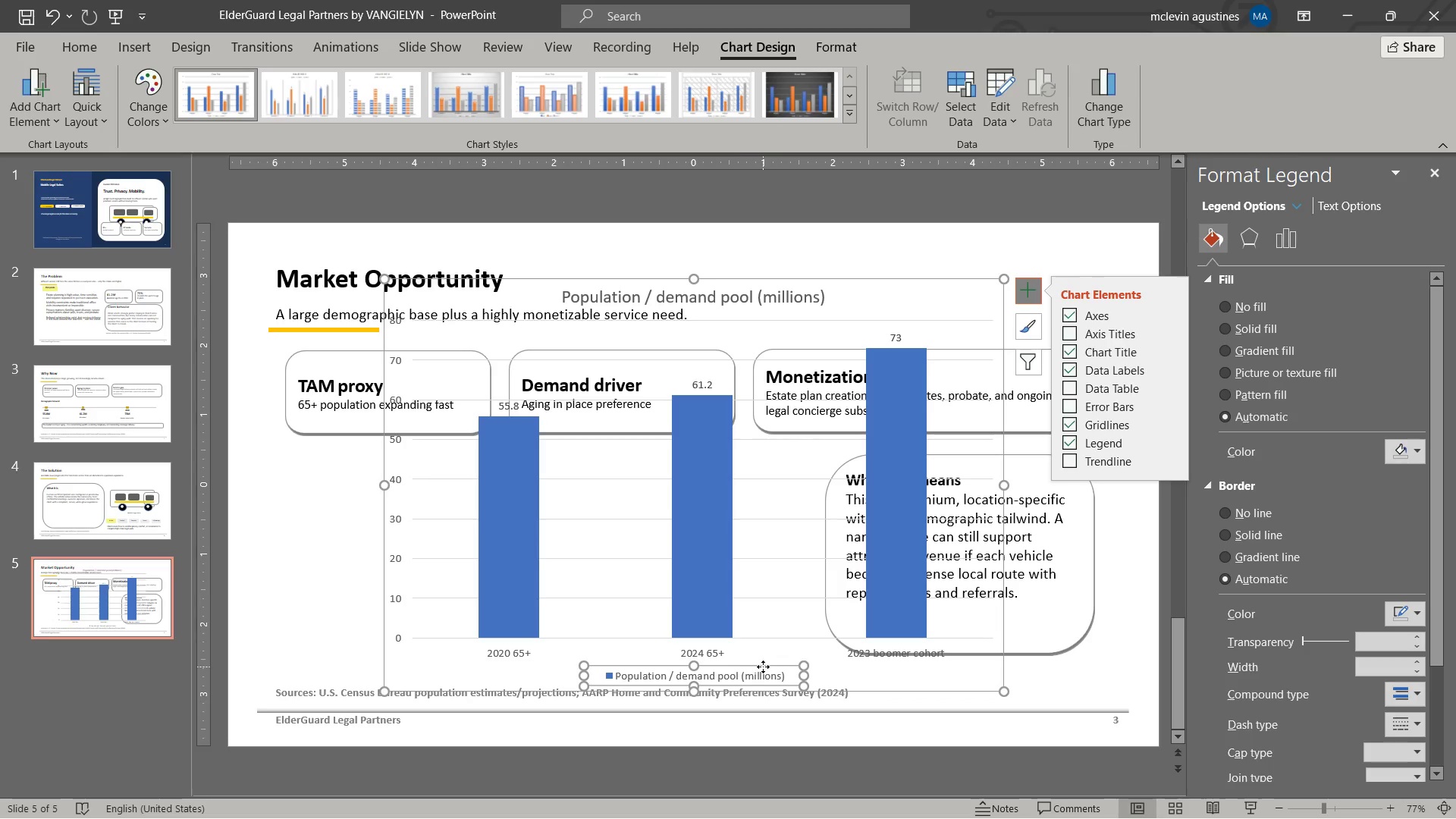 
left_click([763, 667])
 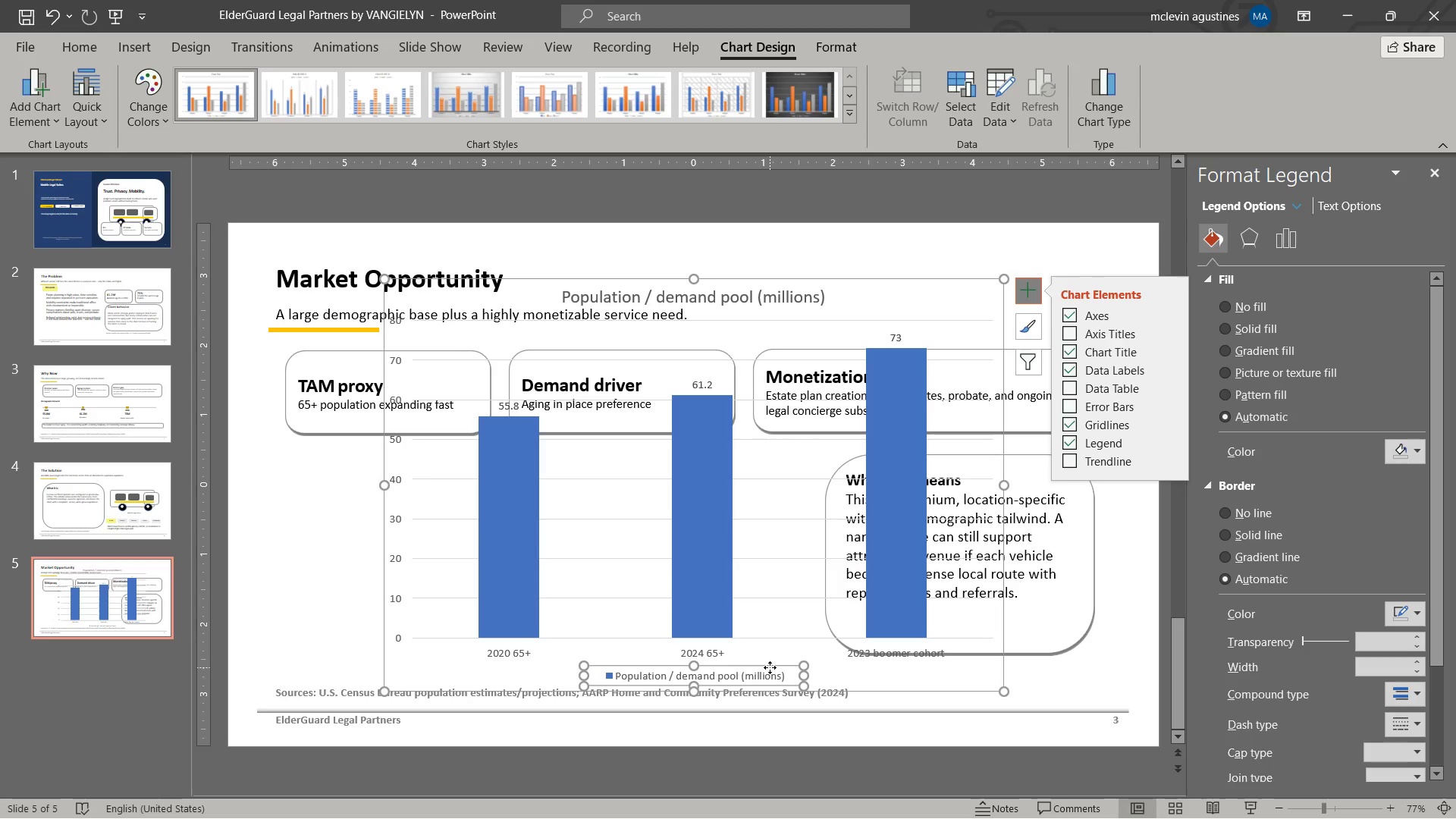 
key(Delete)
 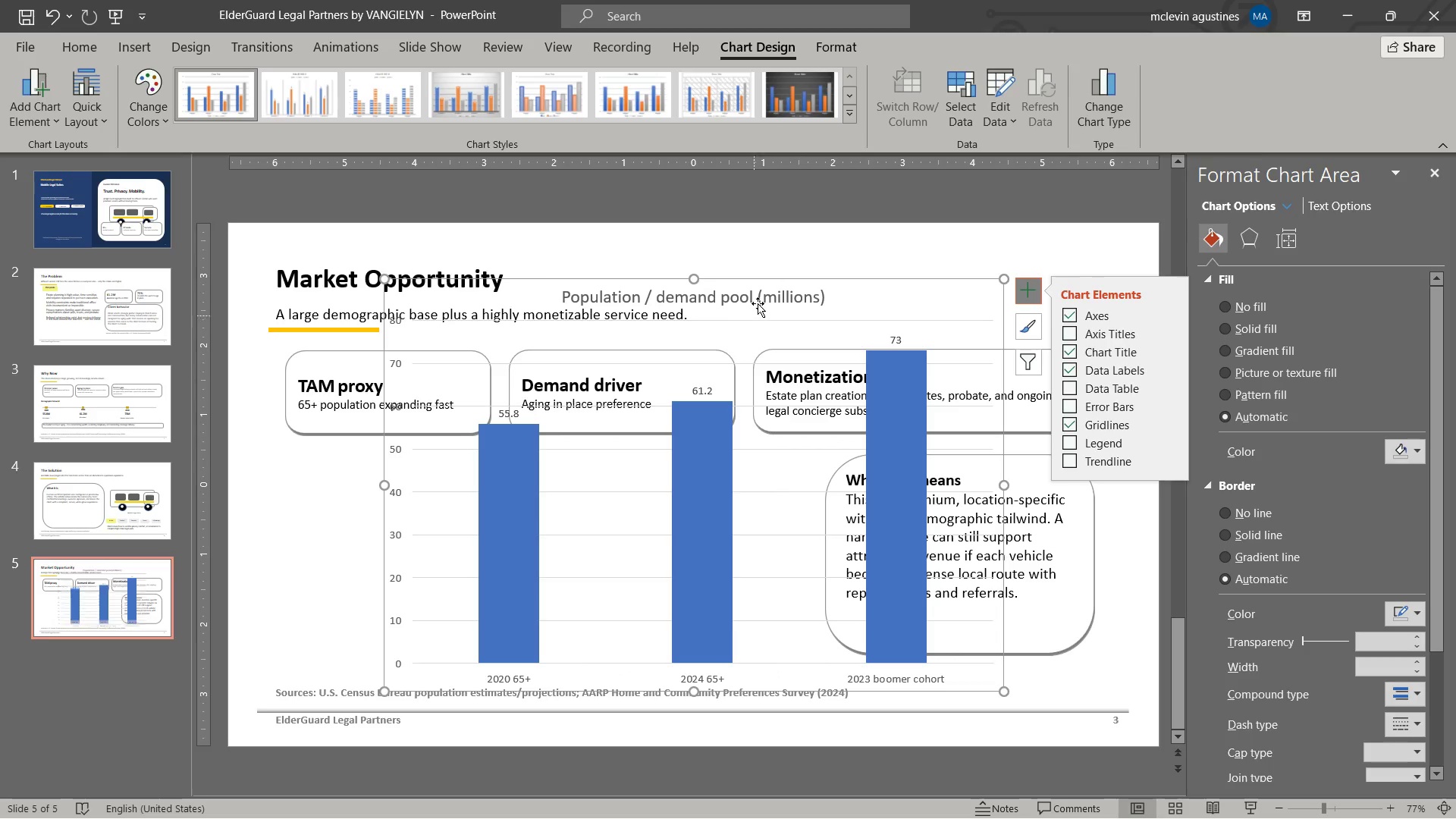 
left_click([759, 299])
 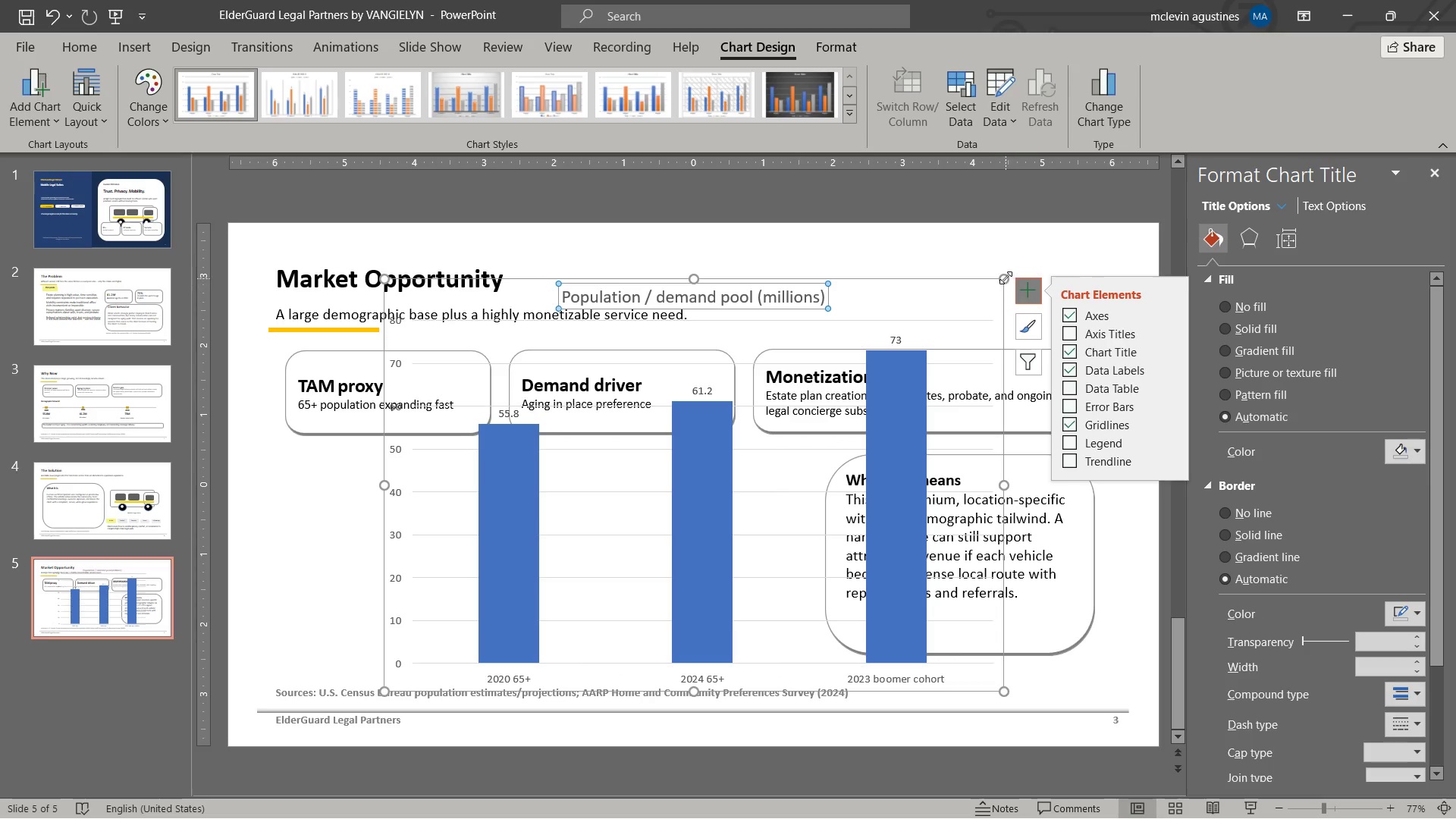 
left_click_drag(start_coordinate=[1005, 277], to_coordinate=[812, 452])
 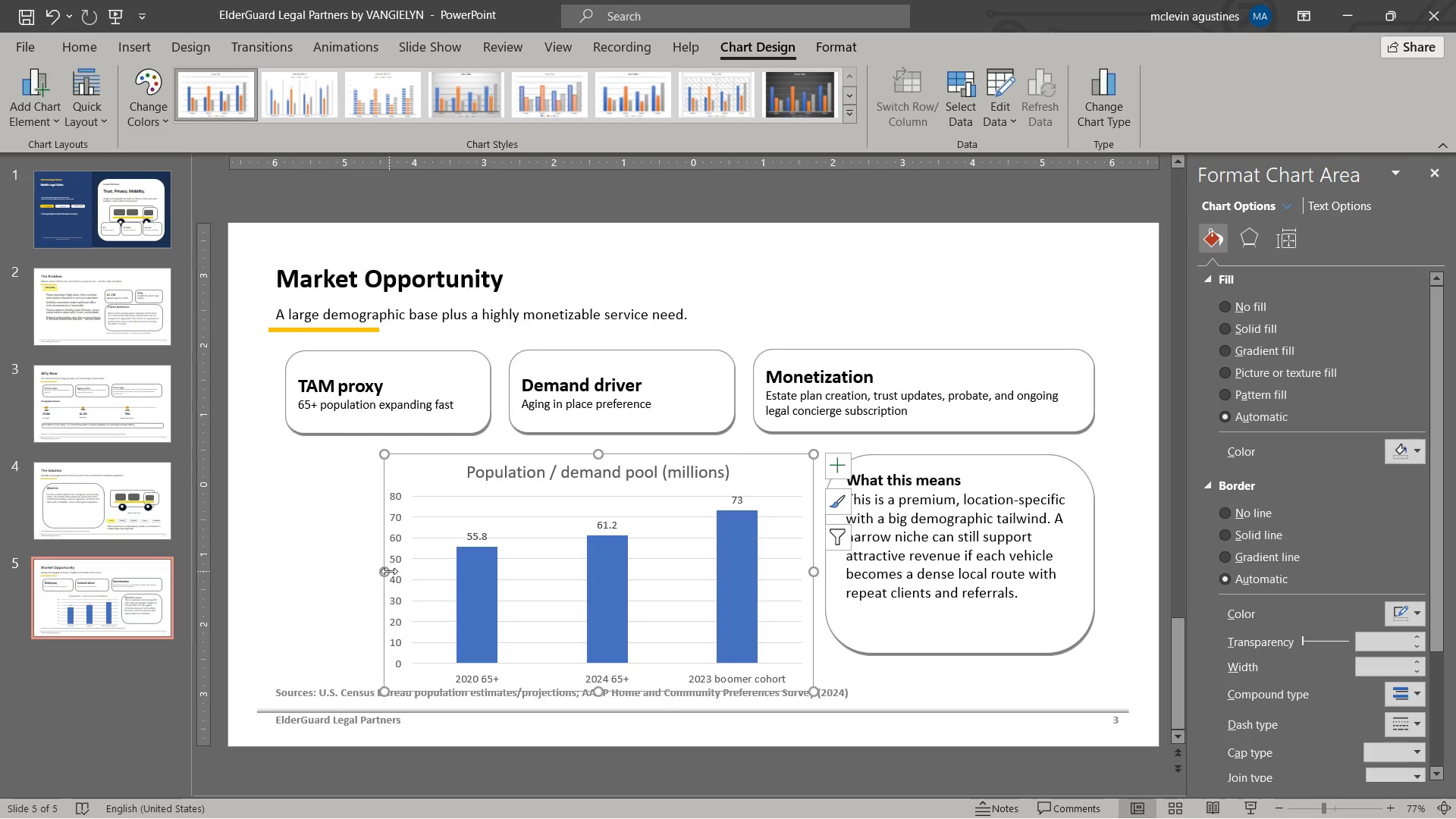 
left_click_drag(start_coordinate=[388, 572], to_coordinate=[282, 575])
 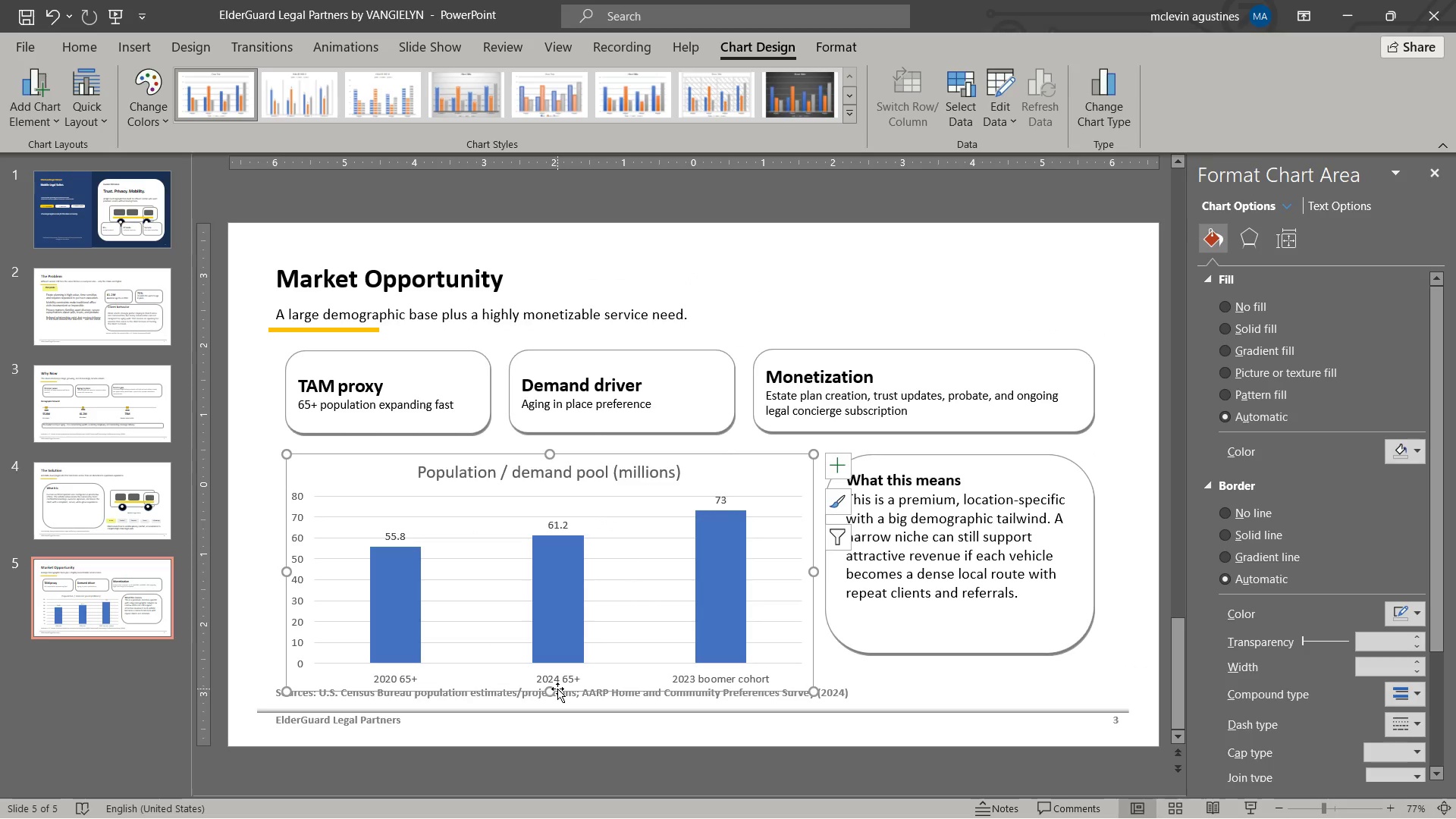 
left_click_drag(start_coordinate=[553, 689], to_coordinate=[552, 669])
 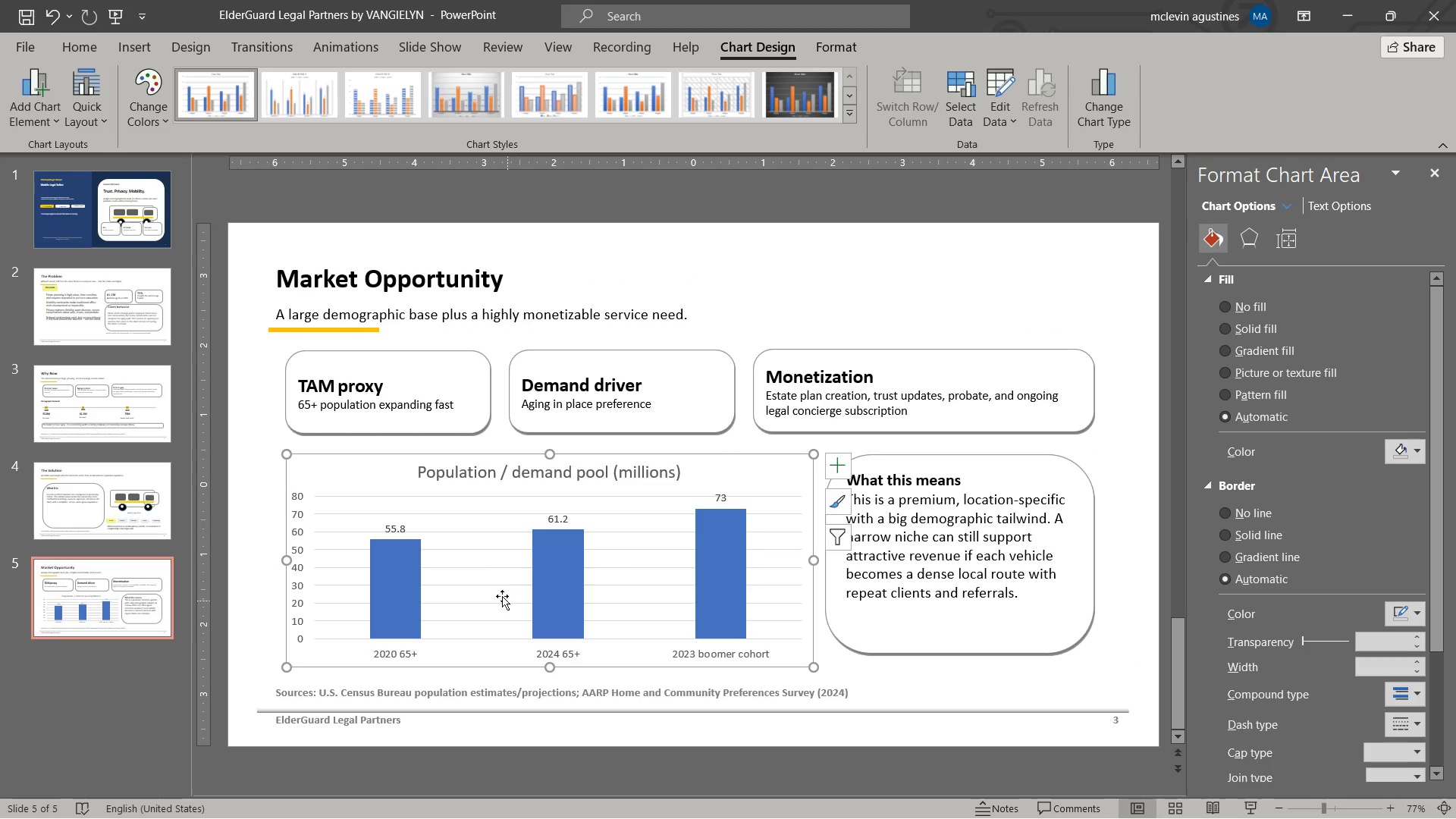 
mouse_move([460, 566])
 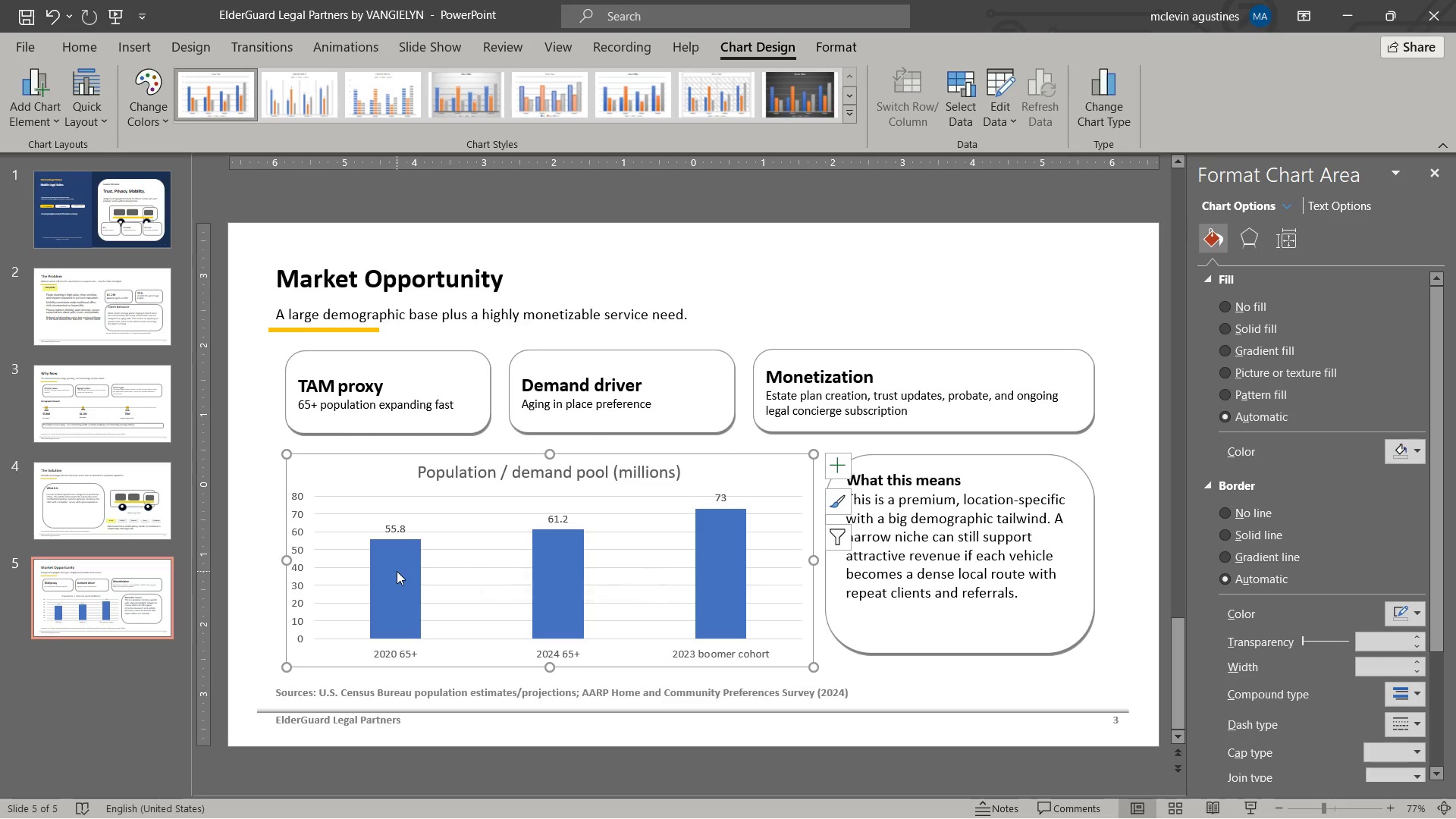 
left_click([397, 571])
 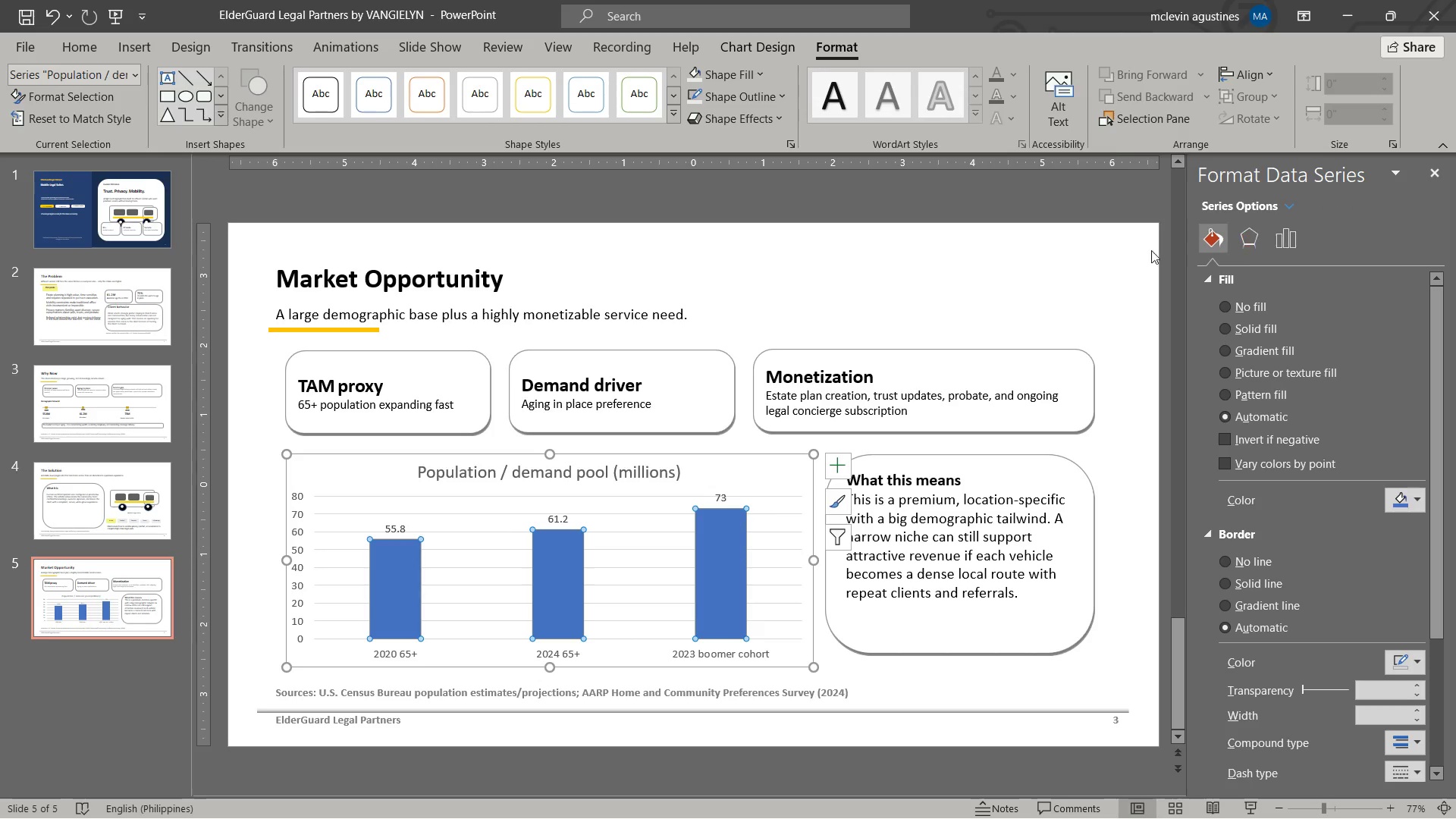 
left_click([755, 76])
 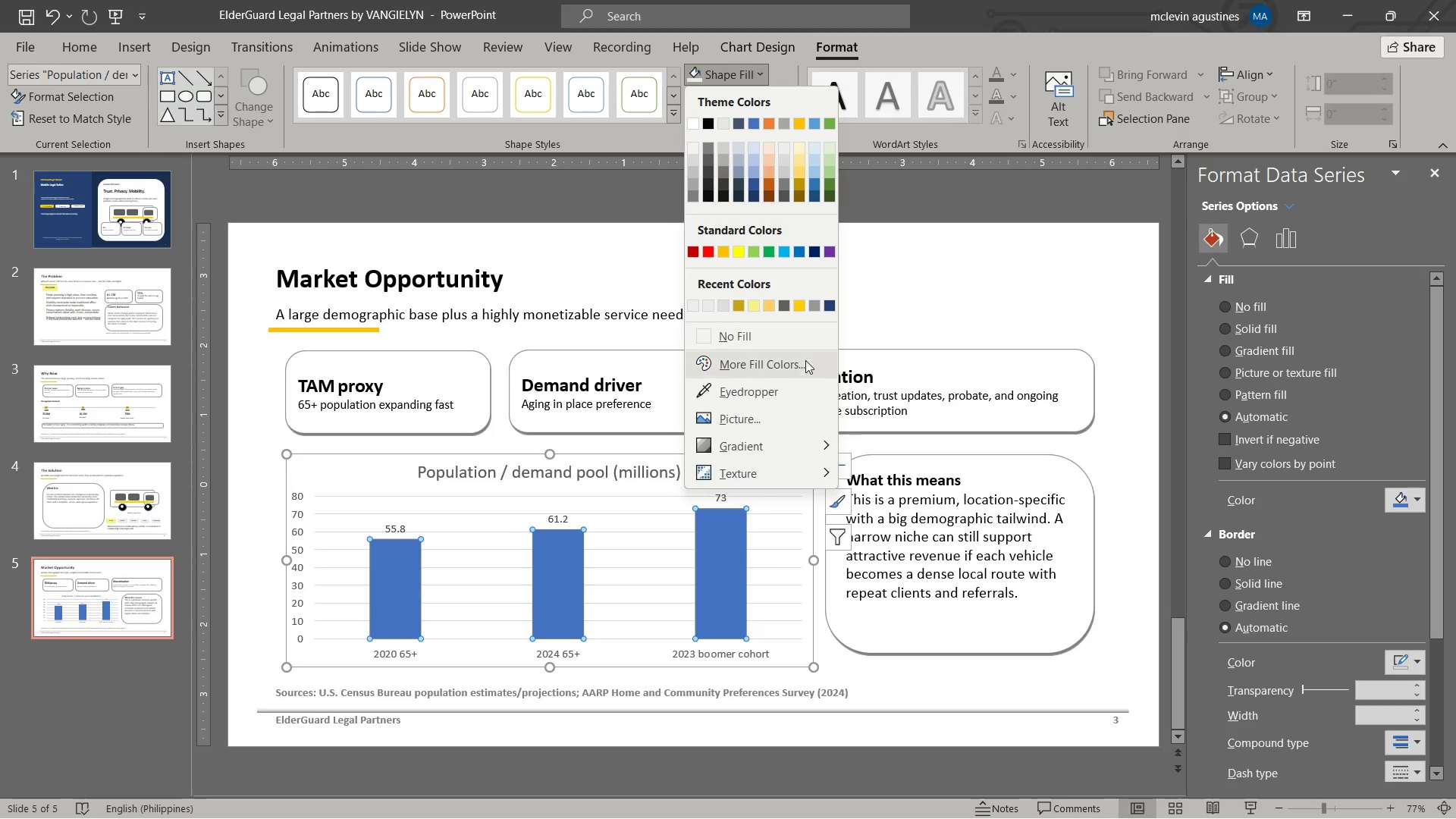 
left_click([805, 367])
 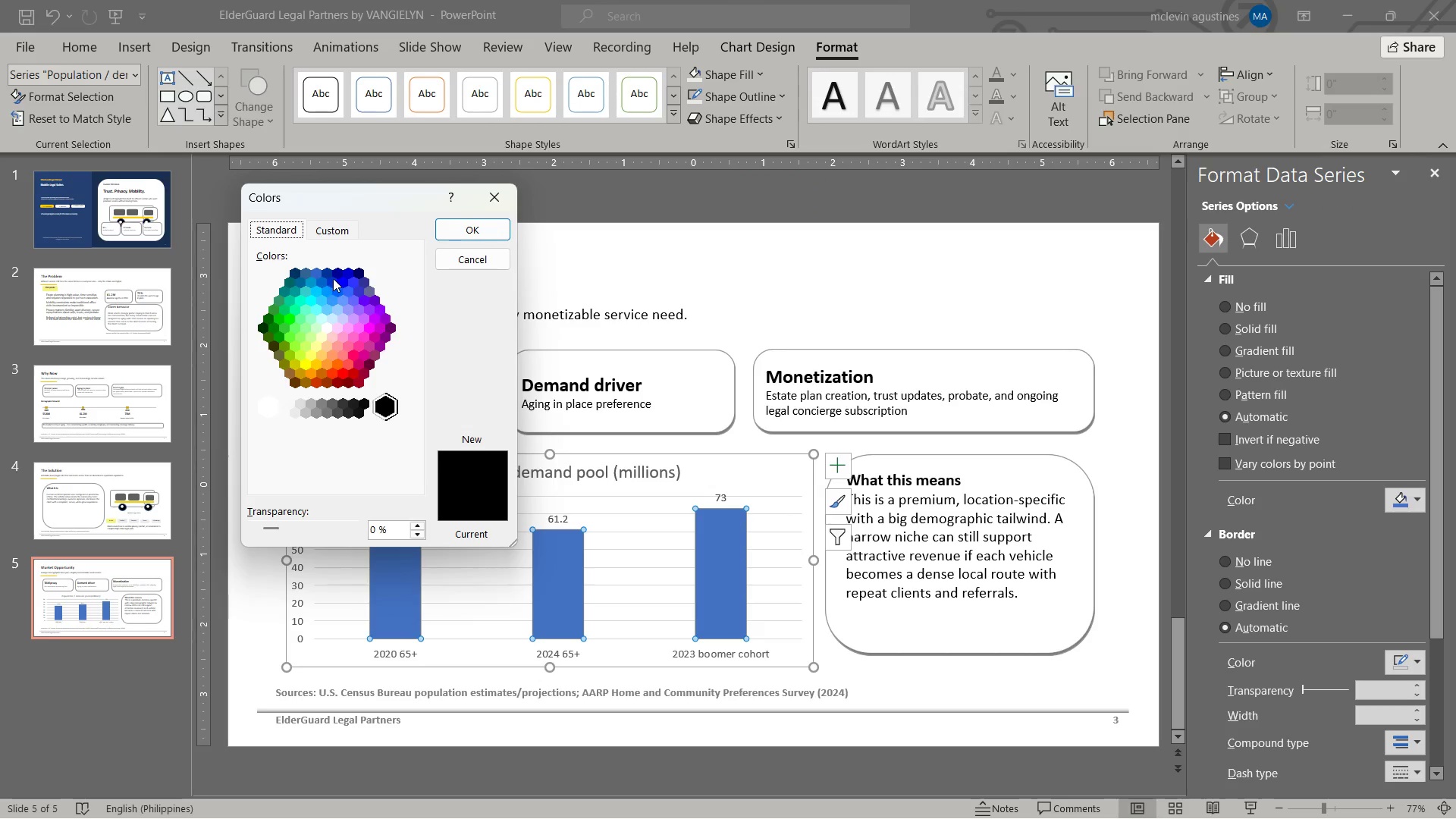 
left_click([333, 274])
 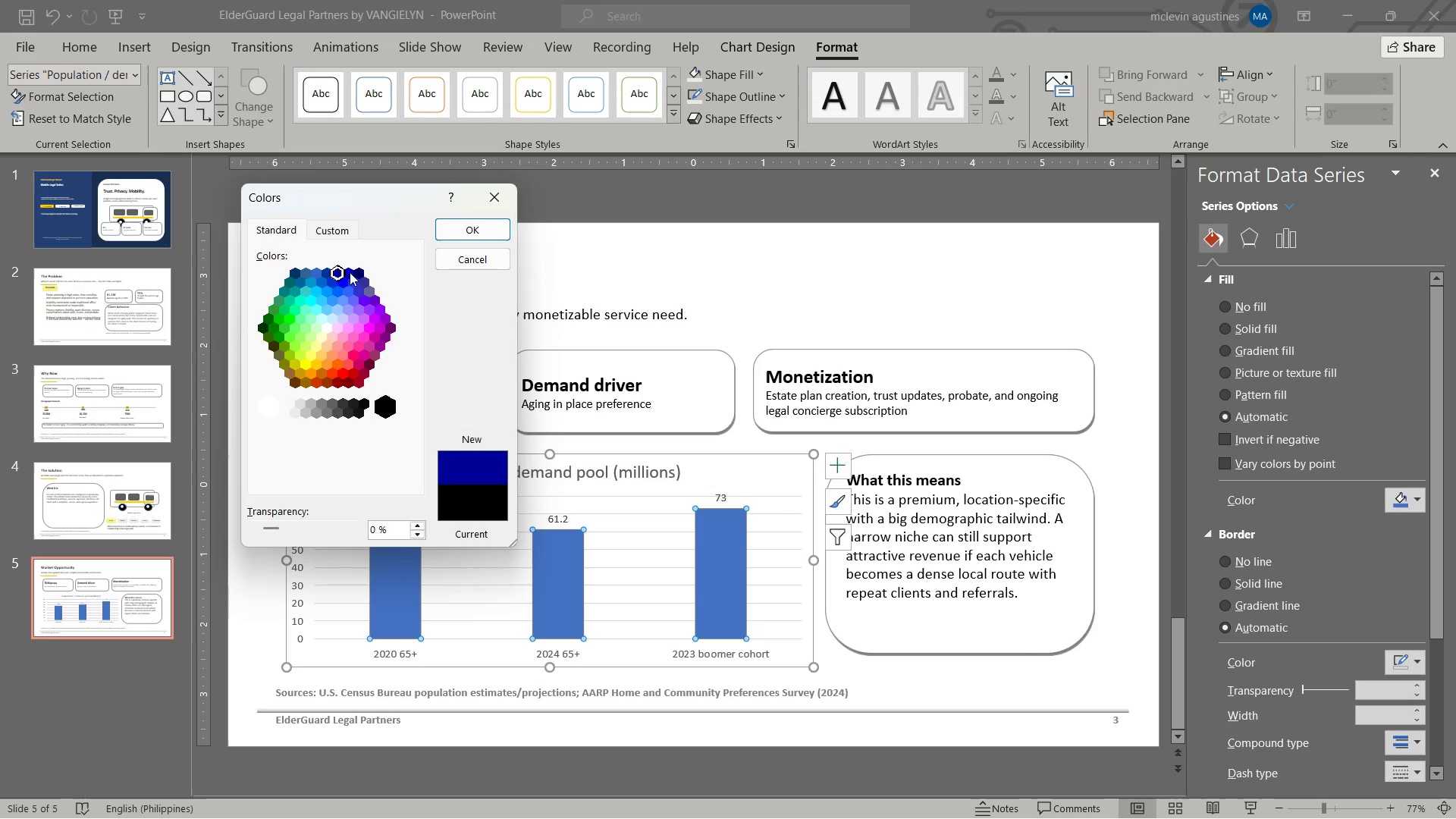 
left_click([360, 272])
 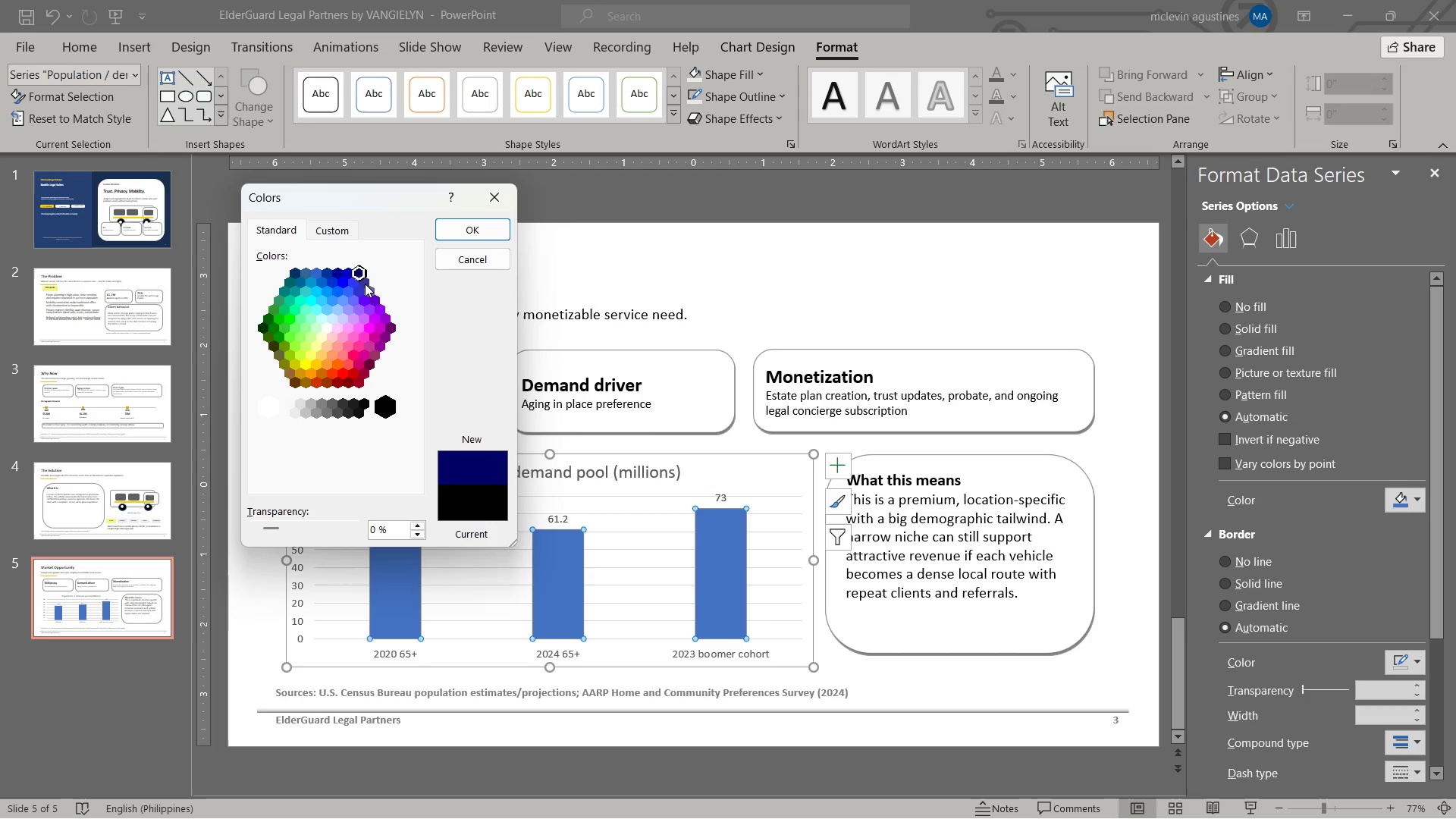 
left_click([365, 284])
 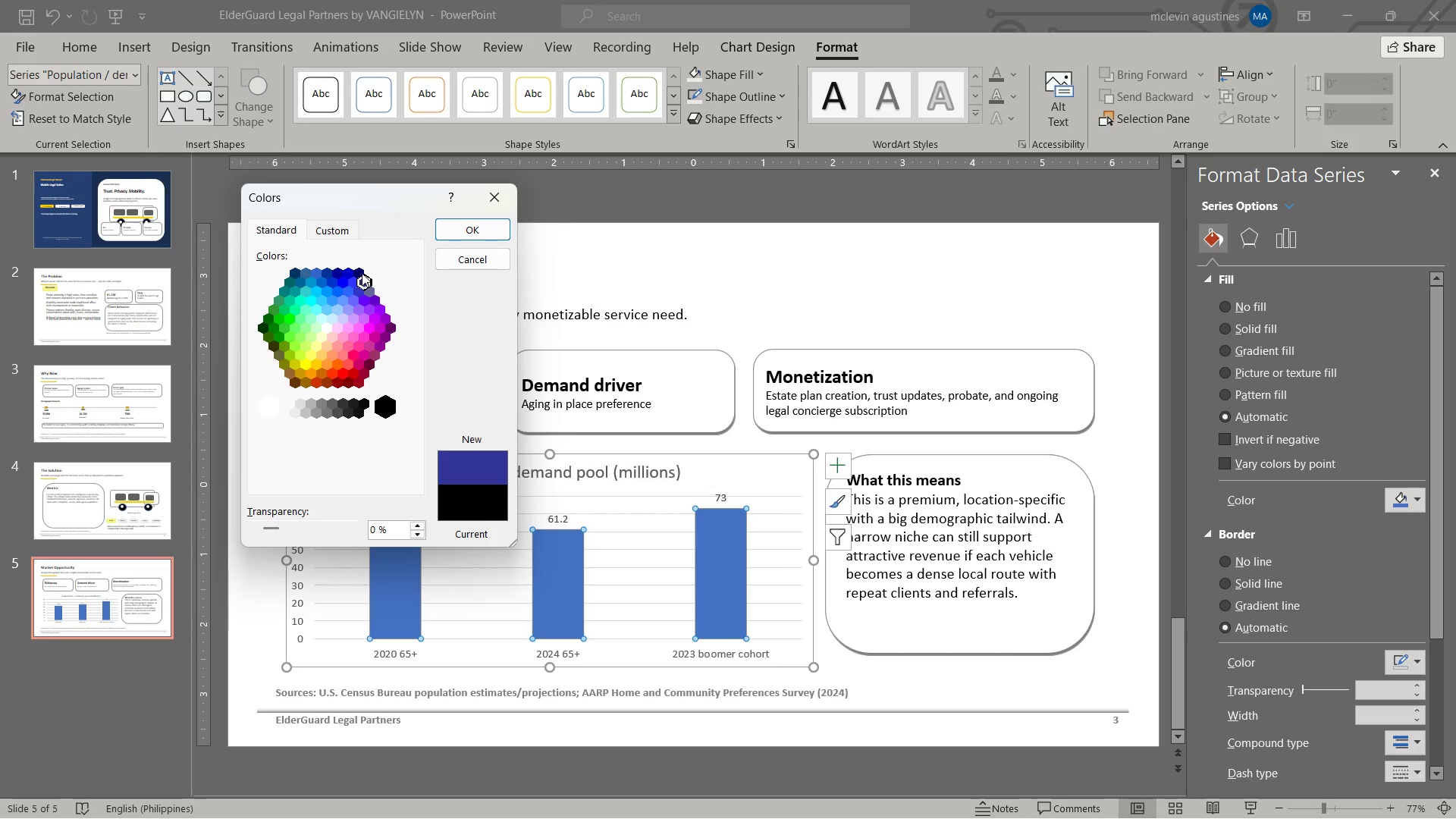 
left_click([362, 273])
 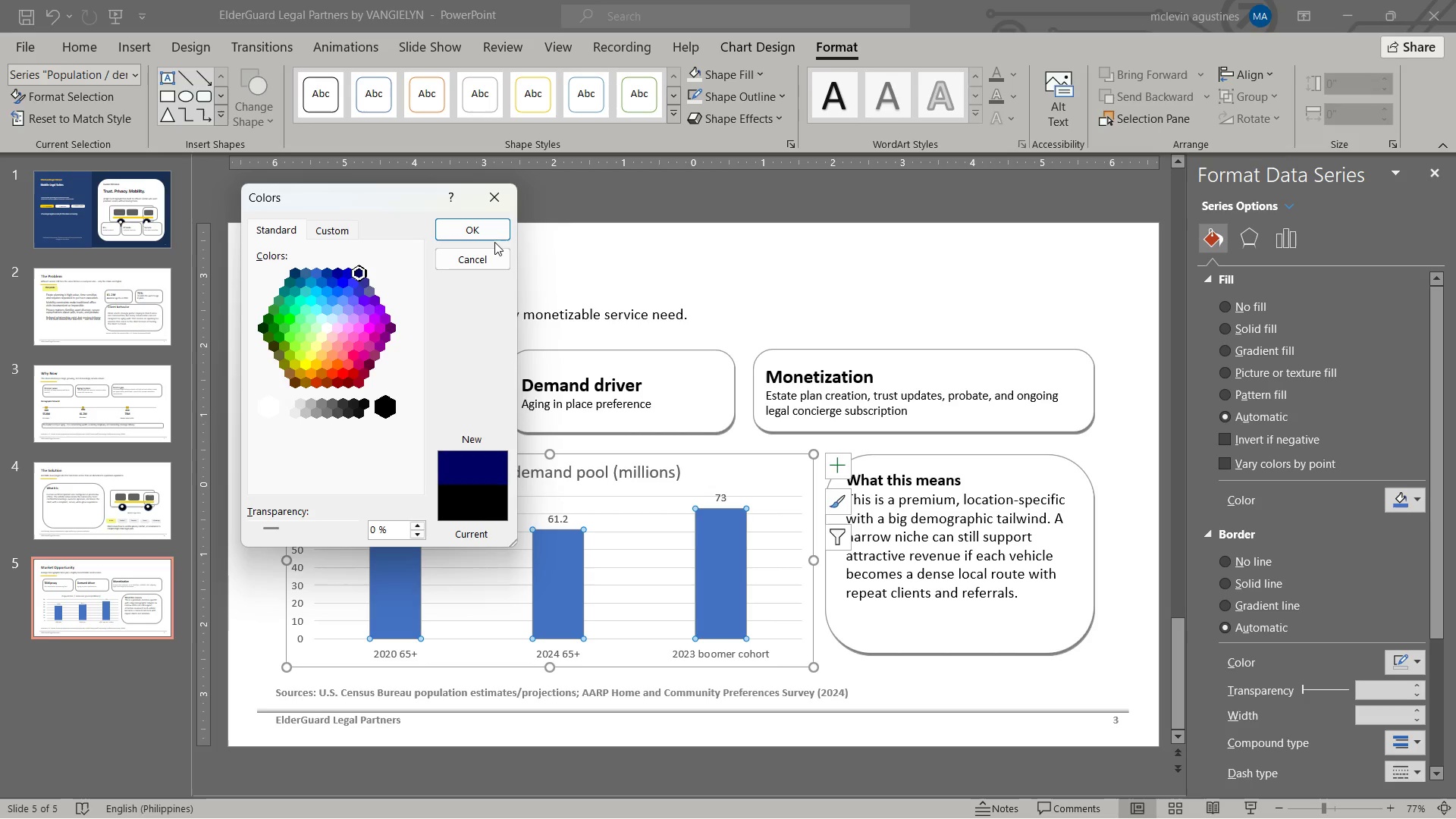 
double_click([494, 237])
 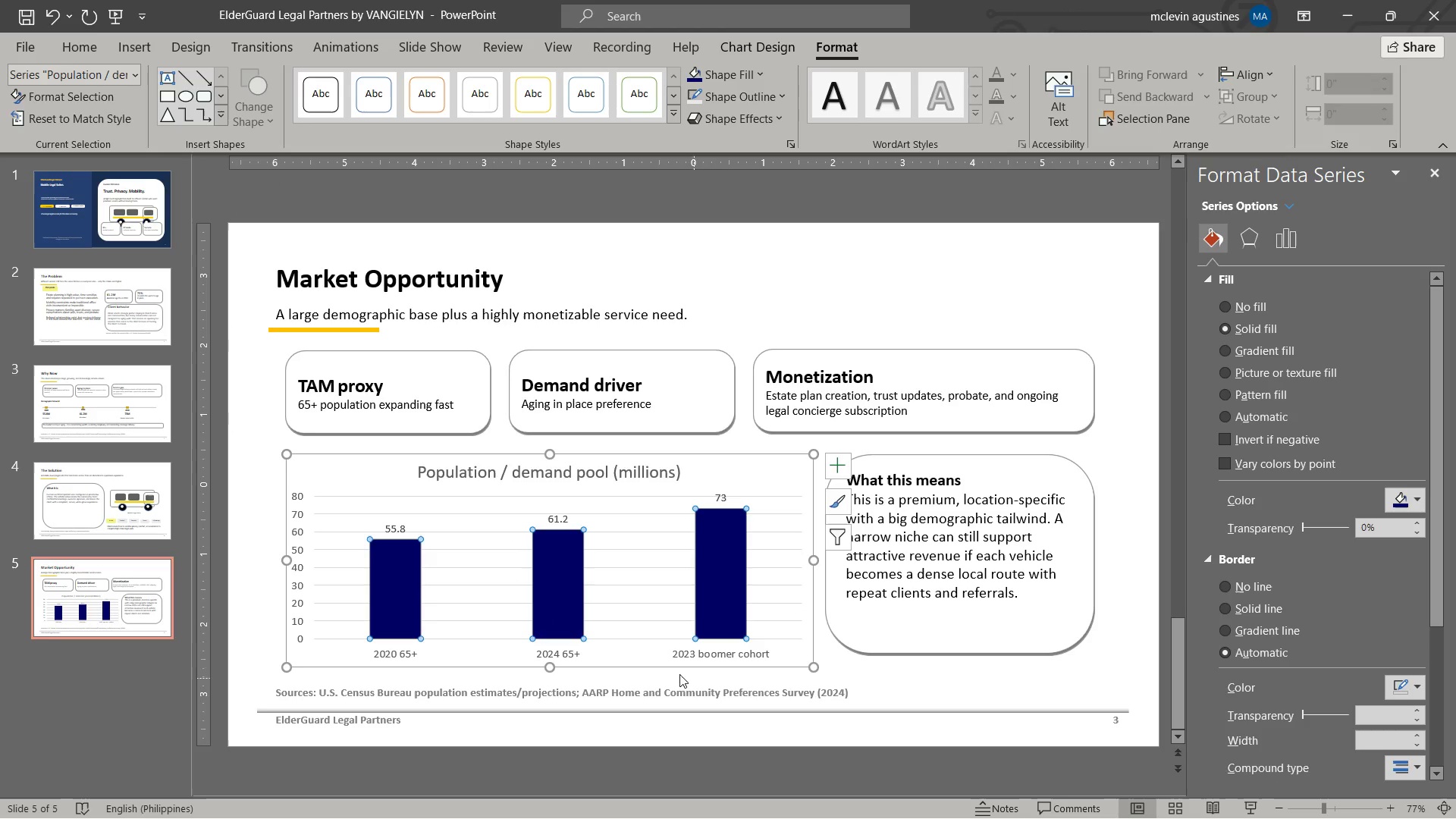 
wait(5.77)
 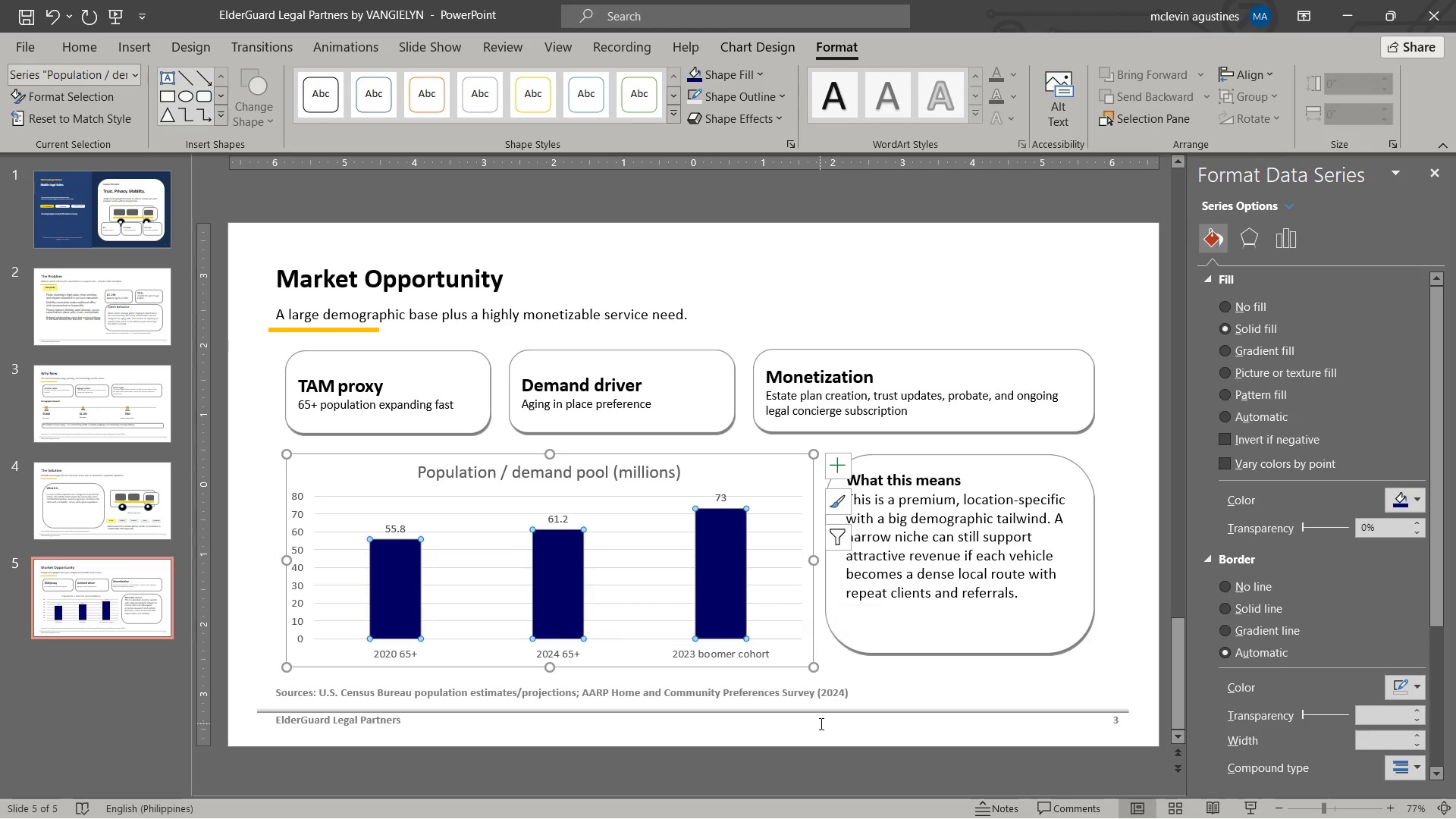 
left_click([370, 454])
 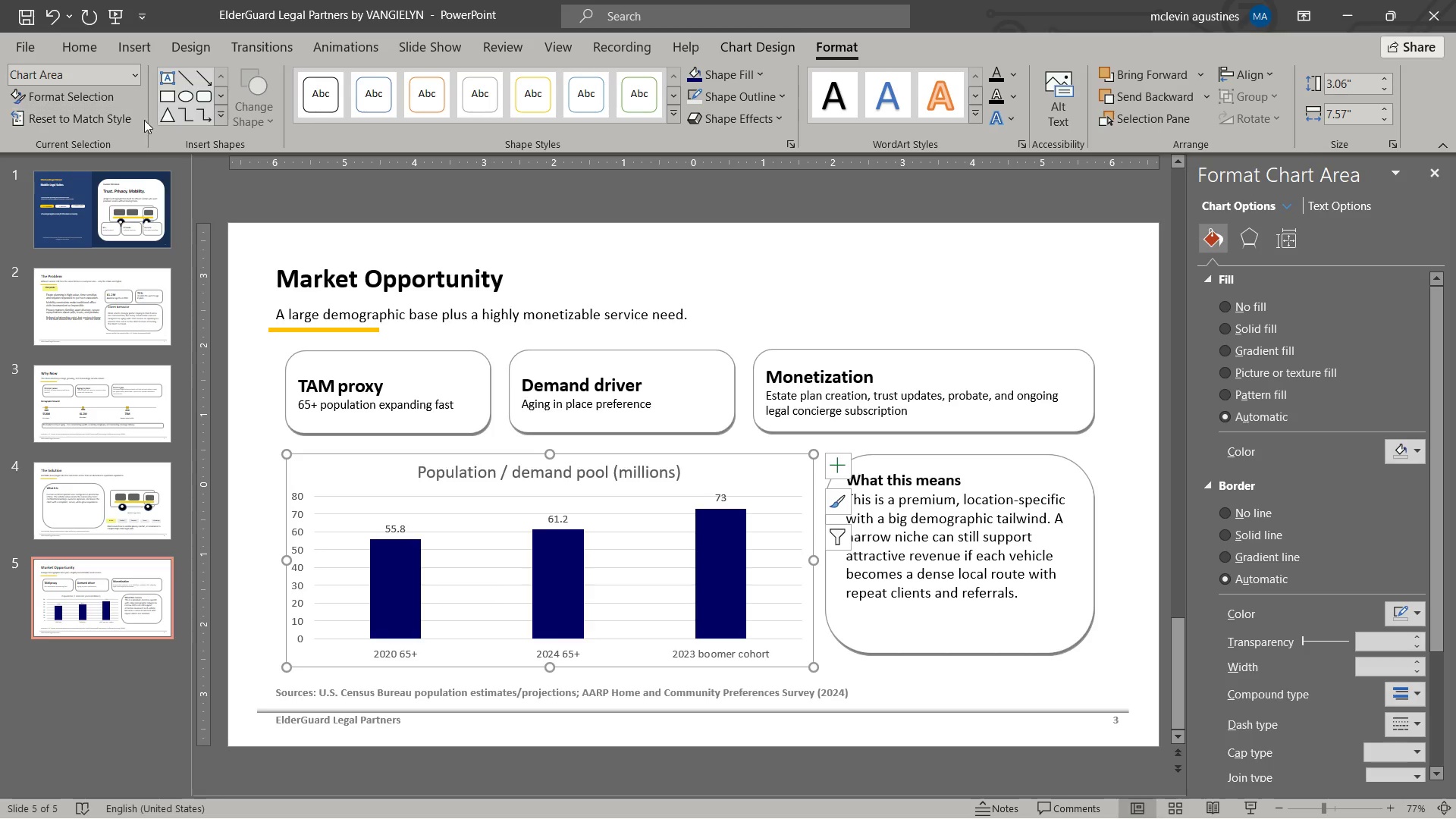 
wait(5.12)
 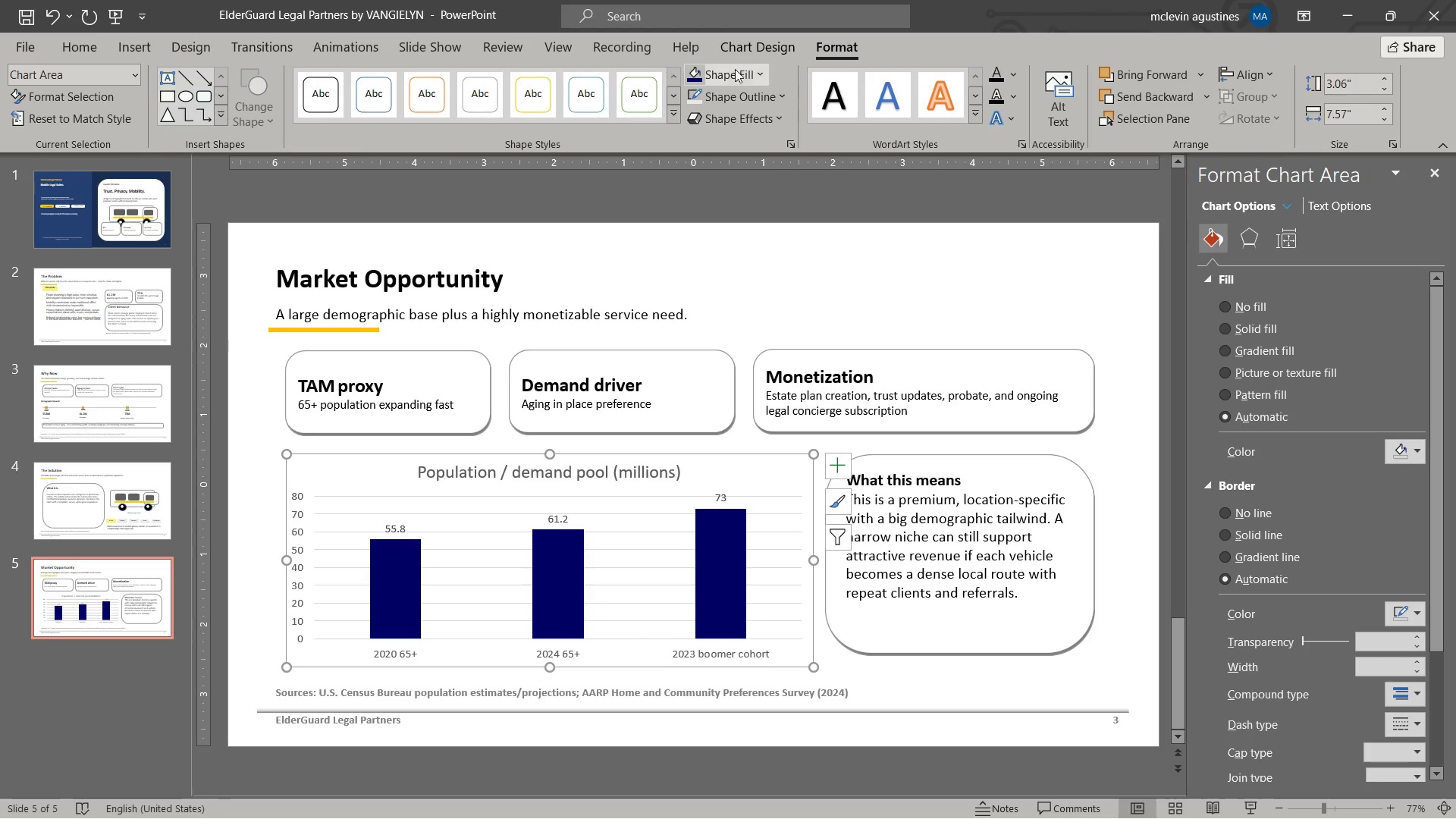 
left_click_drag(start_coordinate=[222, 120], to_coordinate=[209, 118])
 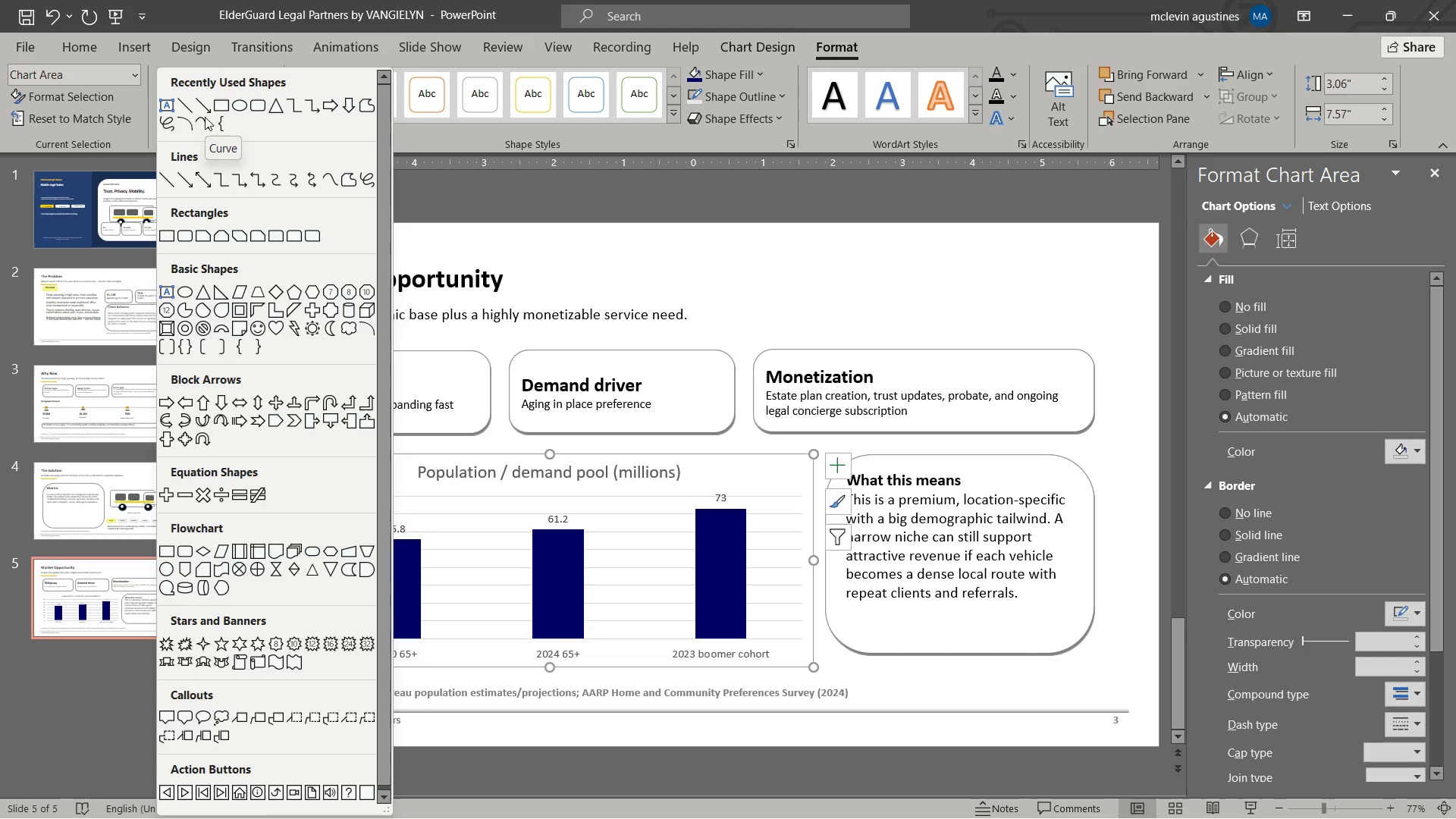 
left_click([256, 104])
 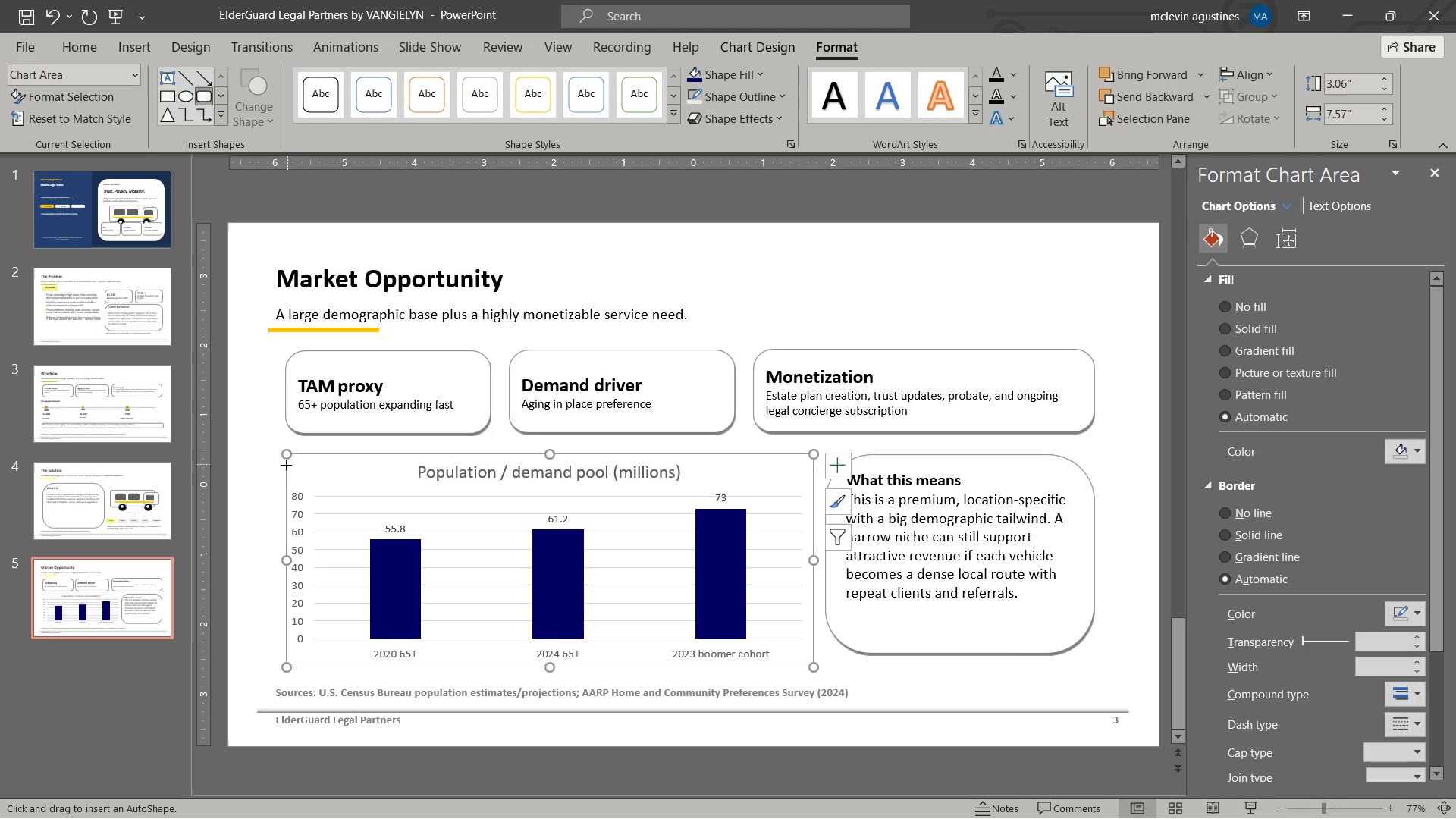 
wait(6.64)
 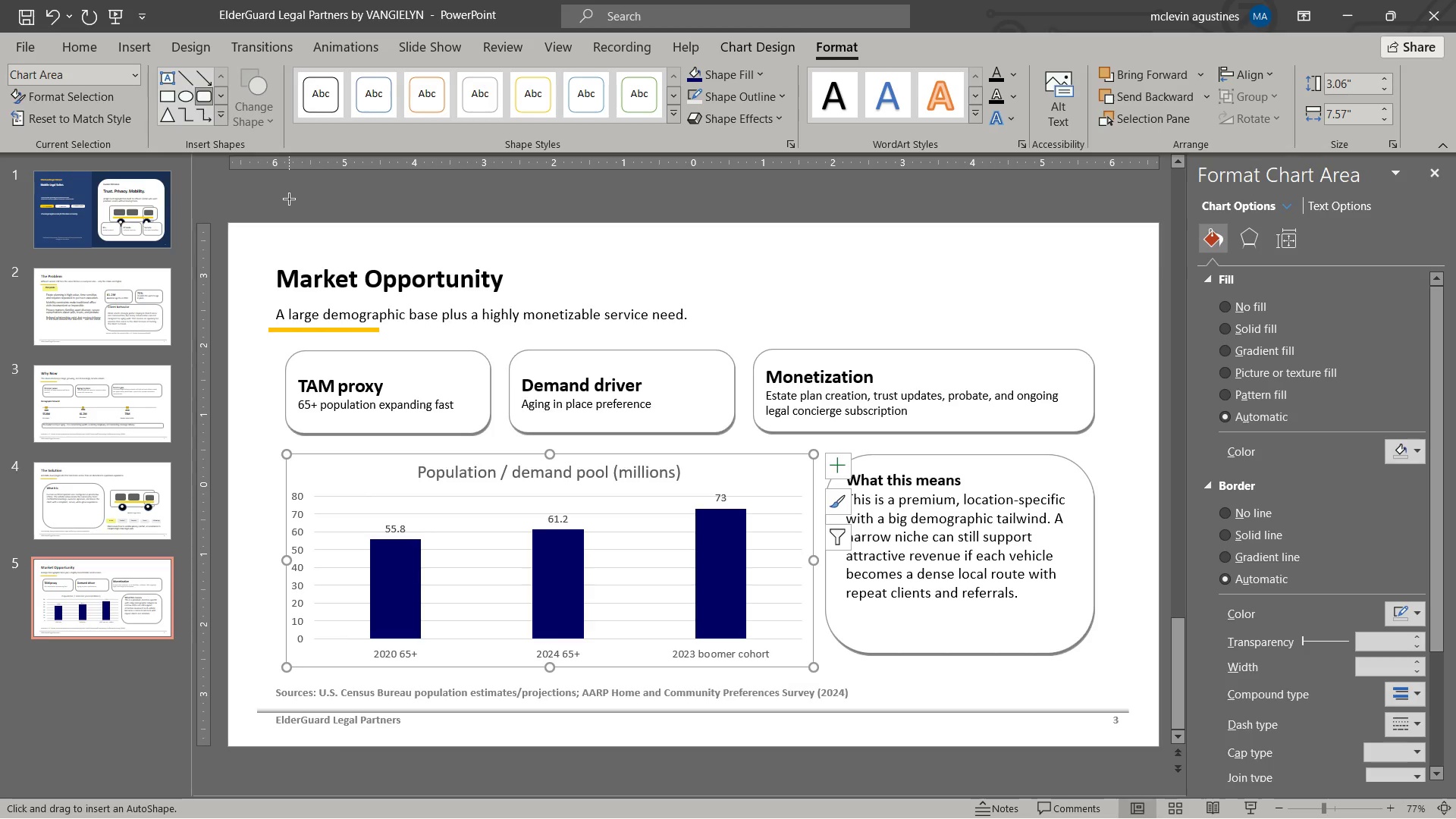 
left_click_drag(start_coordinate=[274, 443], to_coordinate=[814, 679])
 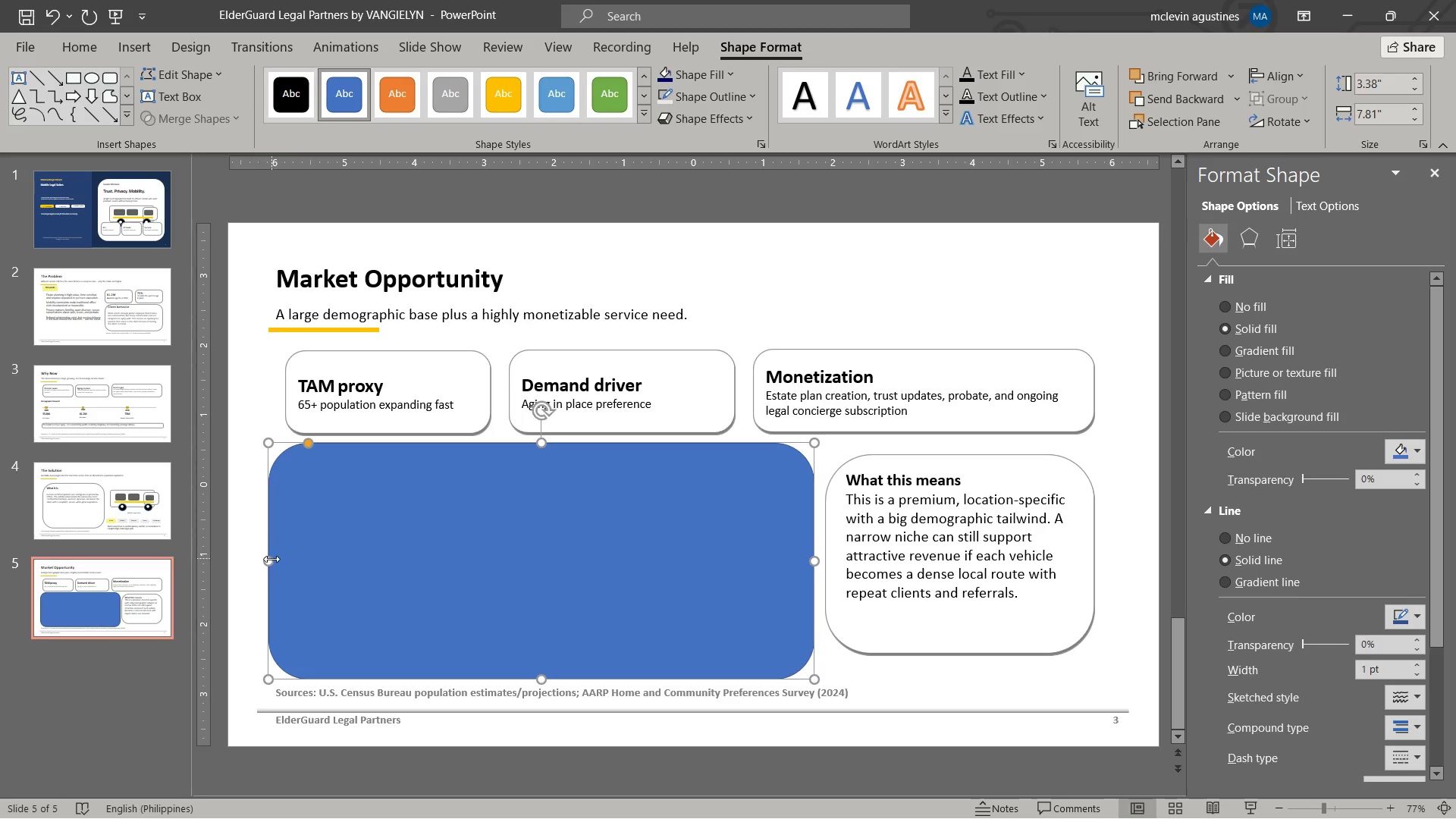 
left_click_drag(start_coordinate=[270, 560], to_coordinate=[275, 560])
 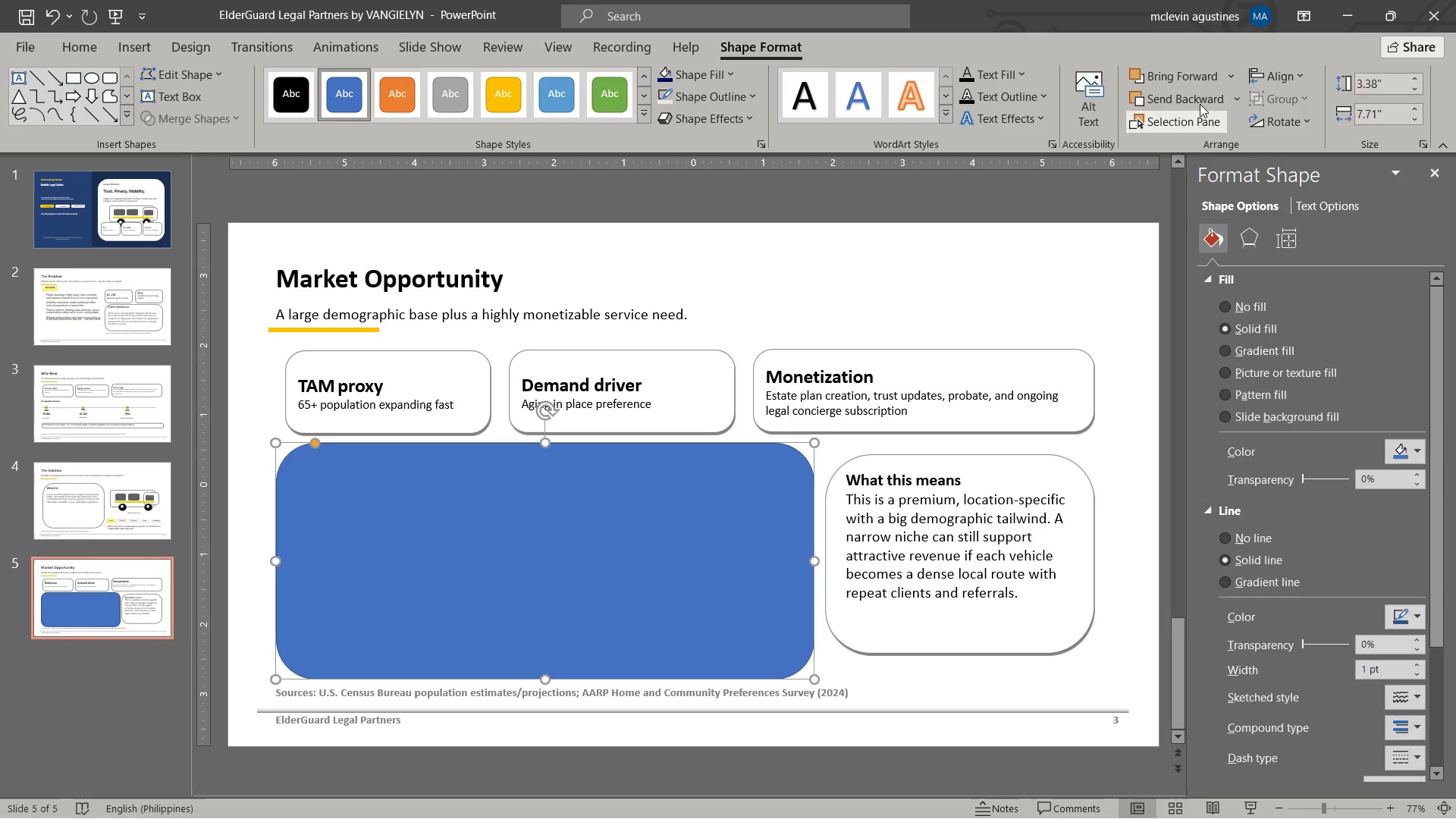 
left_click([1203, 99])
 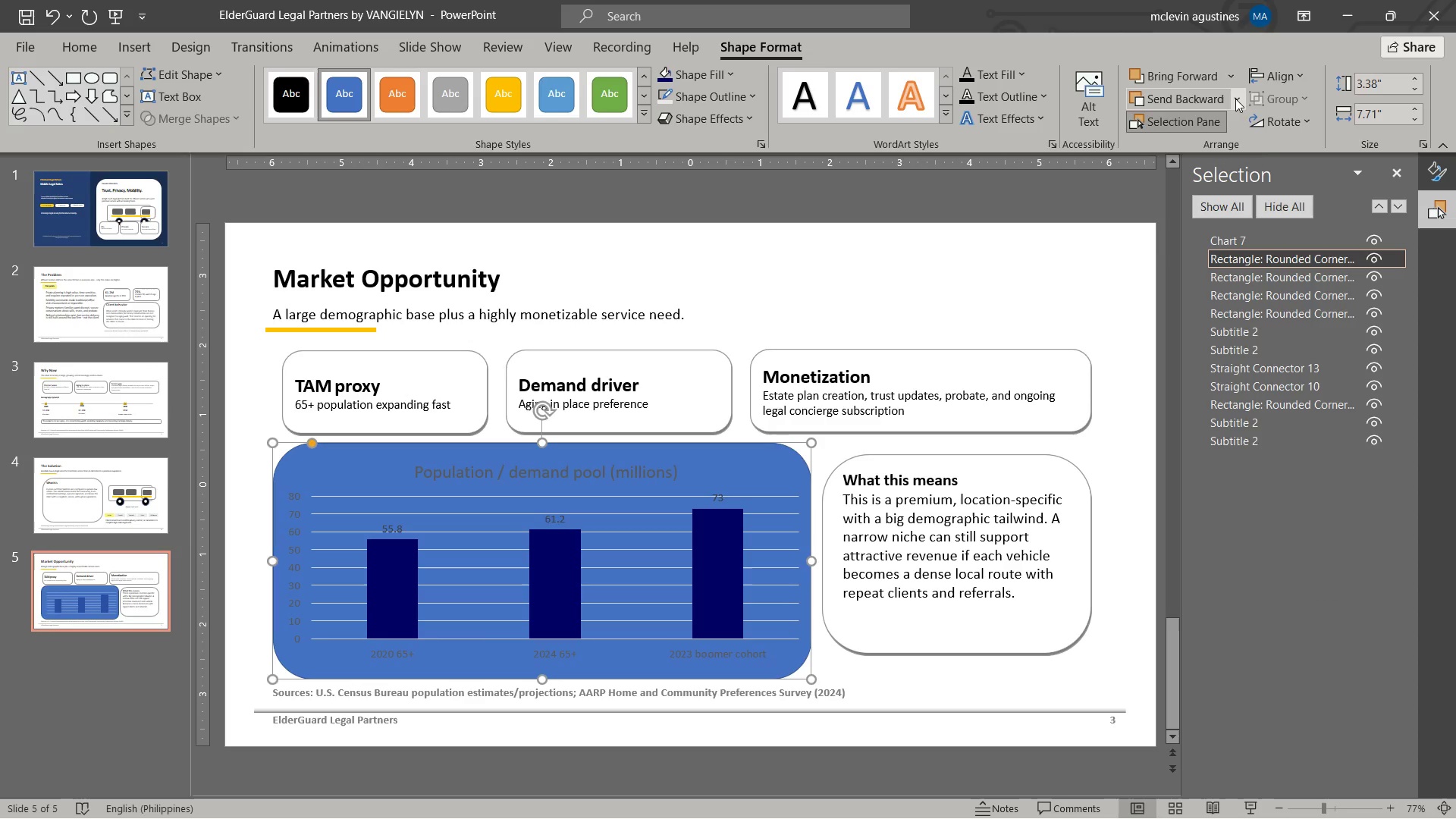 
left_click_drag(start_coordinate=[1235, 99], to_coordinate=[1230, 143])
 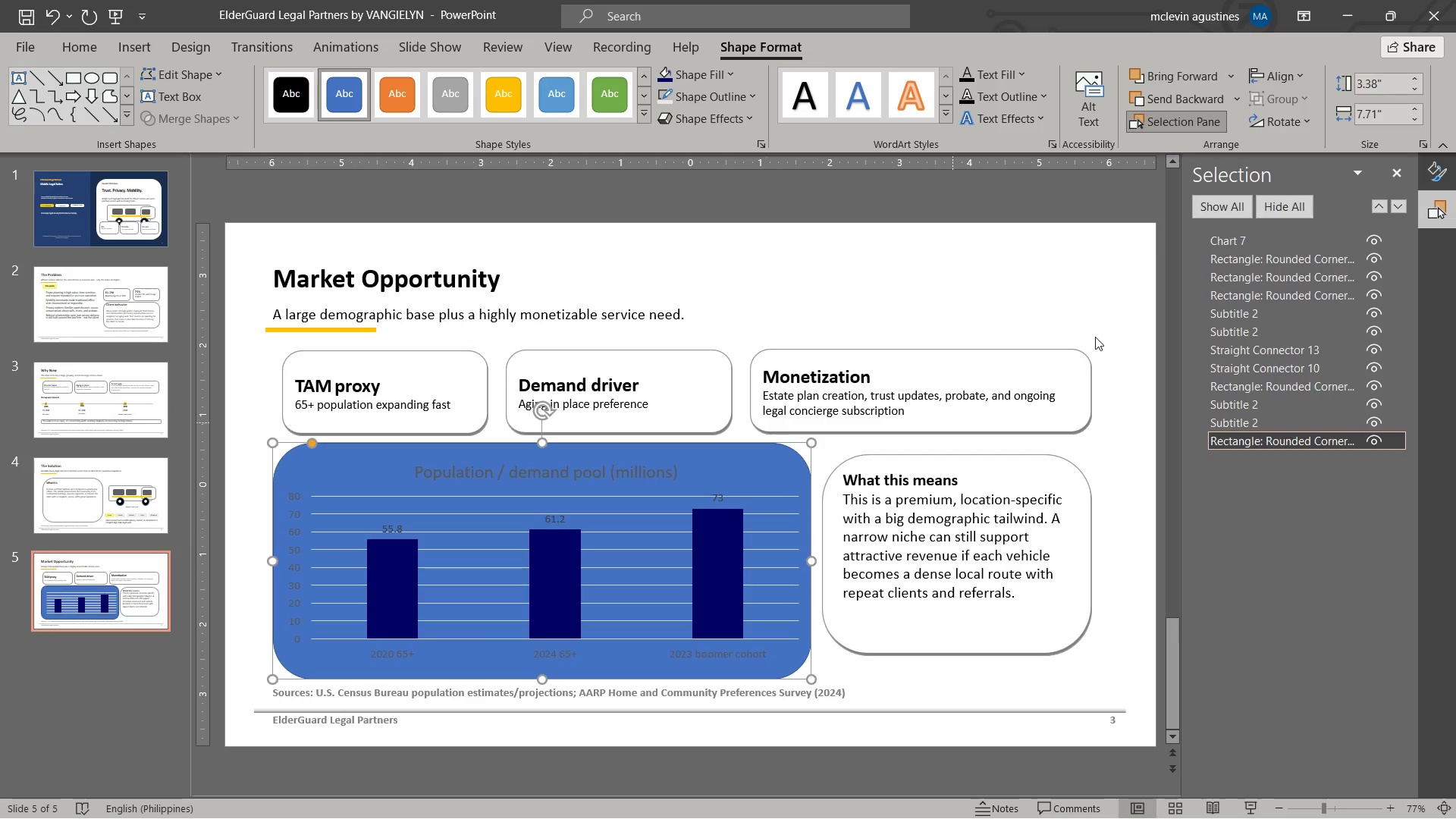 
left_click([1230, 143])
 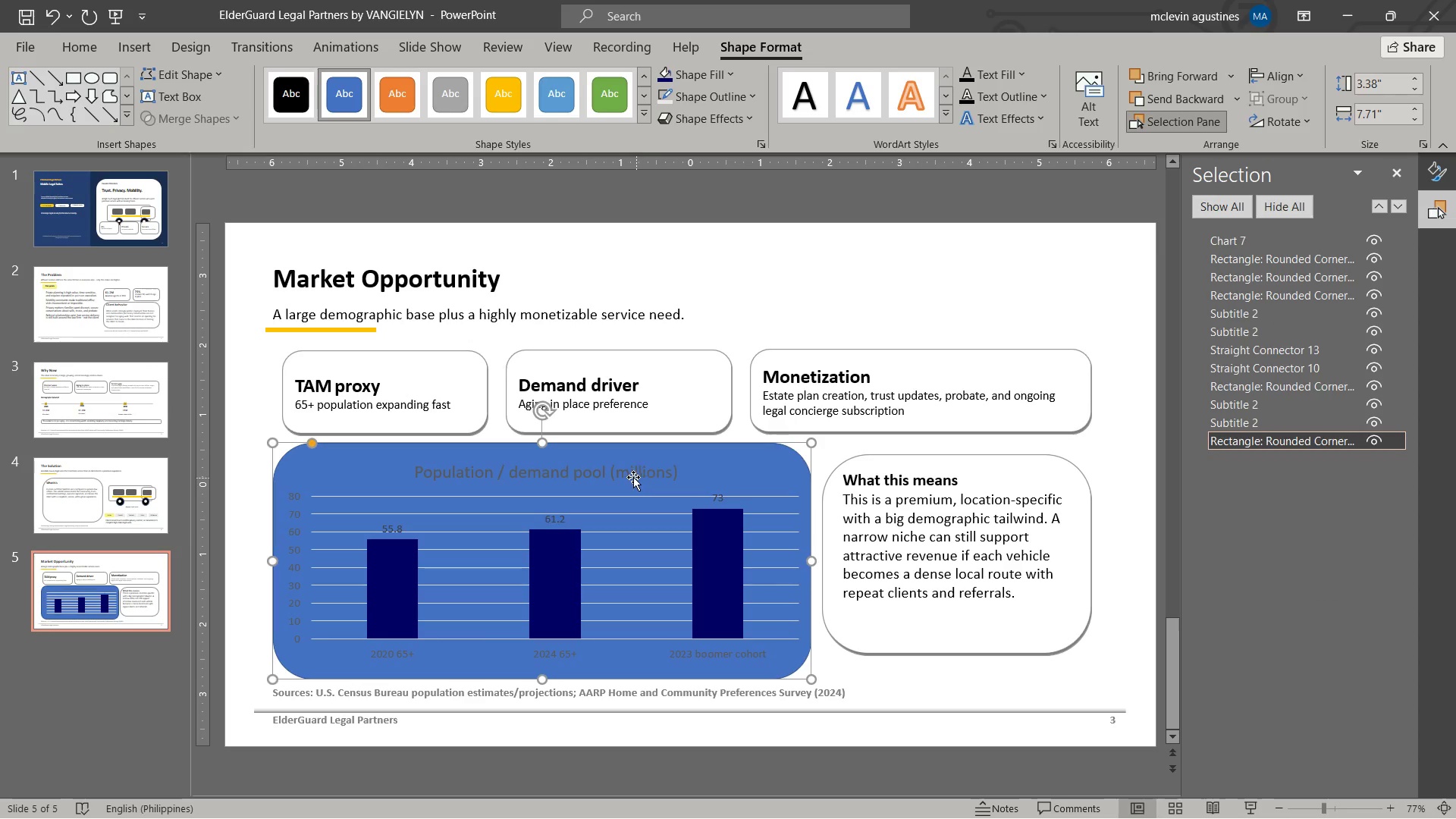 
mouse_move([1003, 94])
 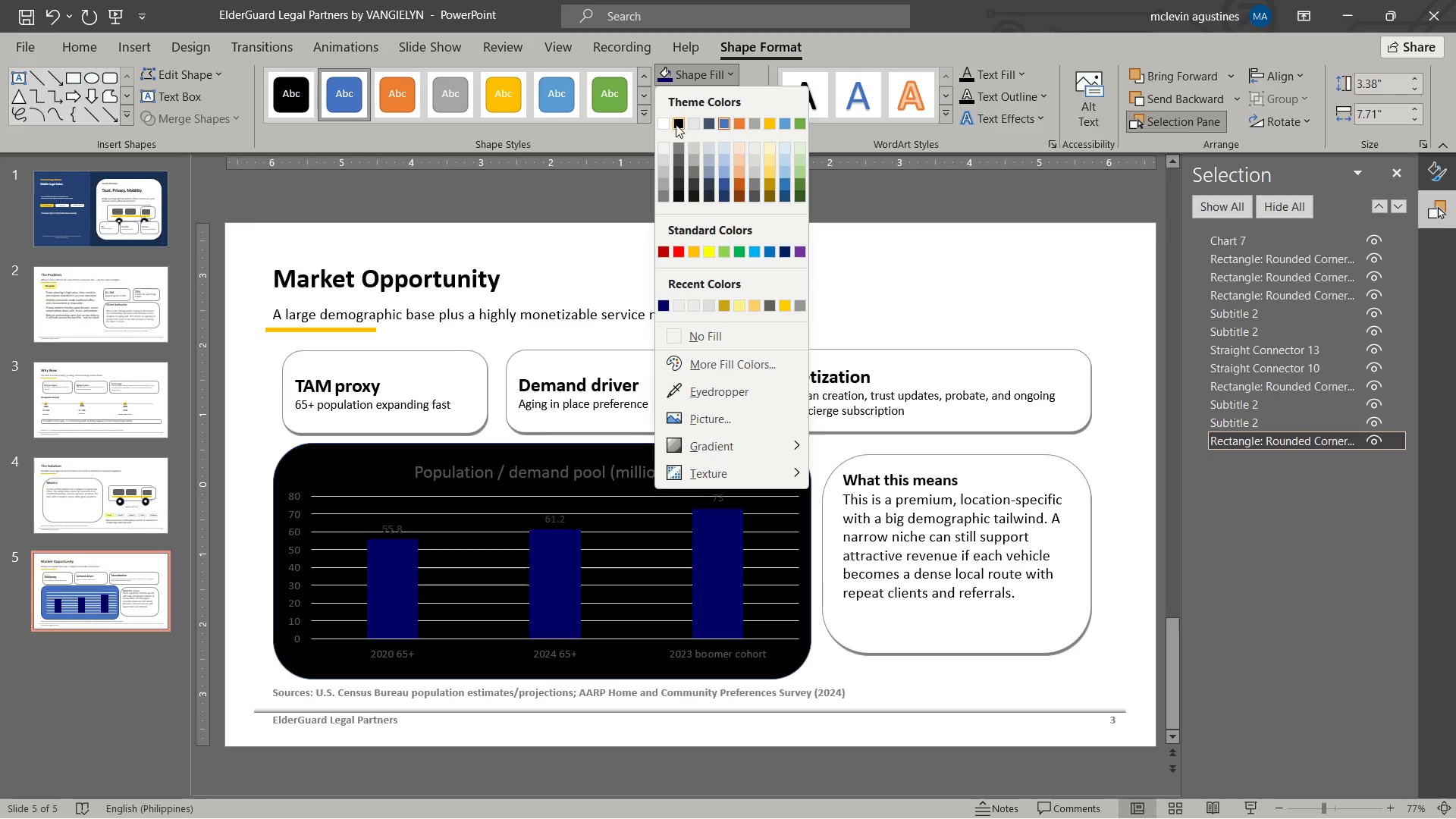 
left_click([661, 121])
 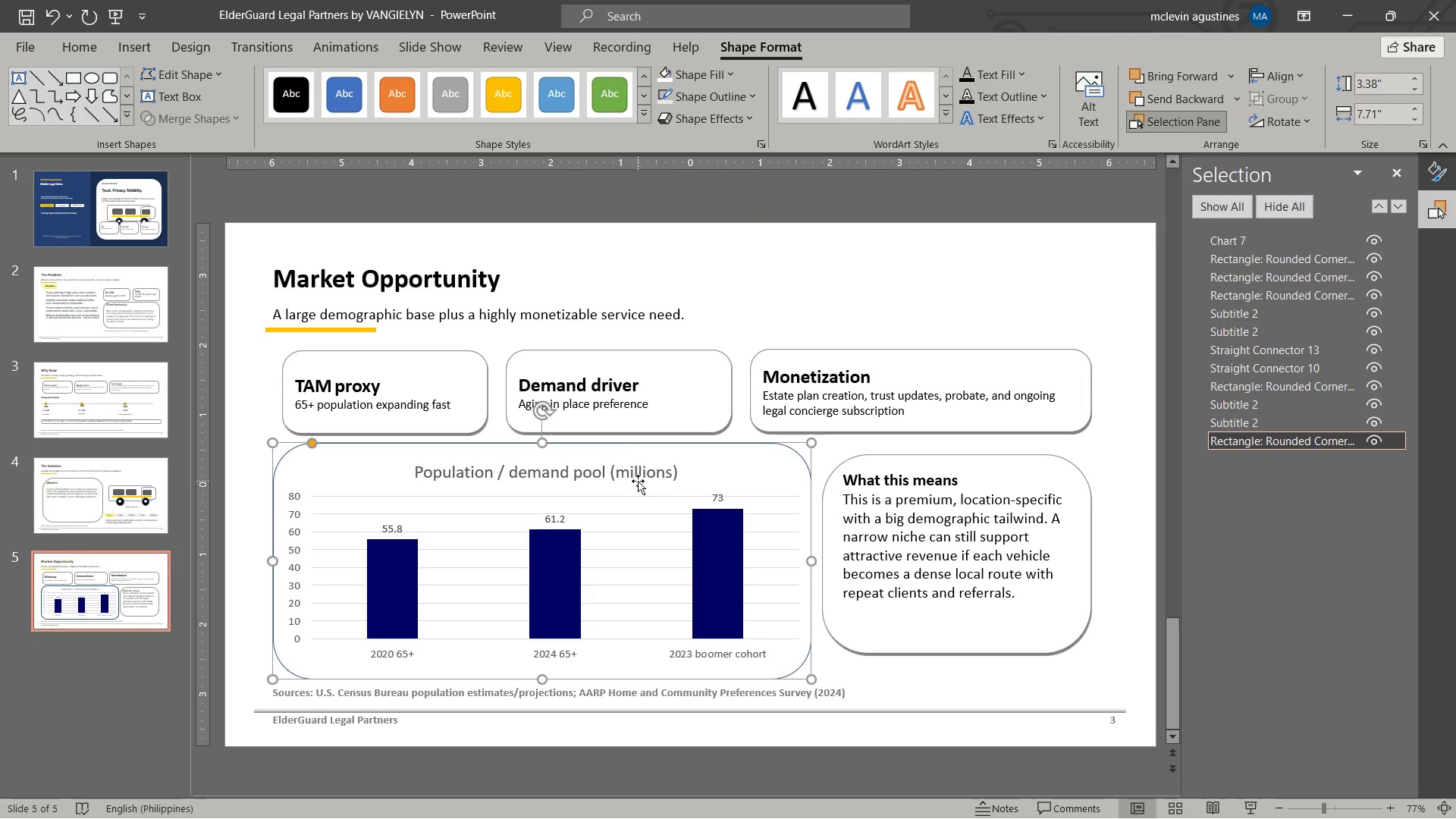 
left_click([638, 481])
 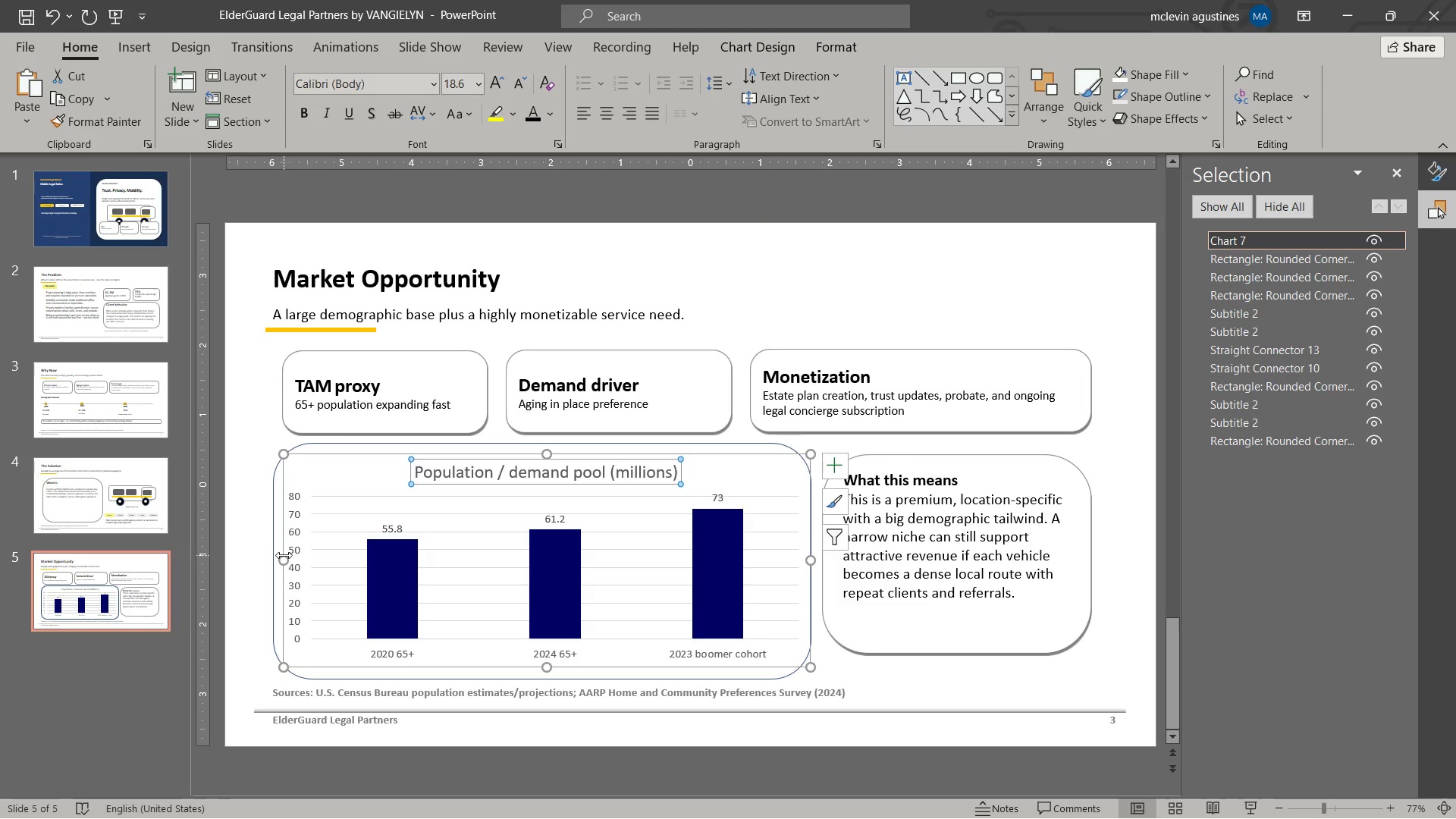 
left_click_drag(start_coordinate=[284, 555], to_coordinate=[308, 552])
 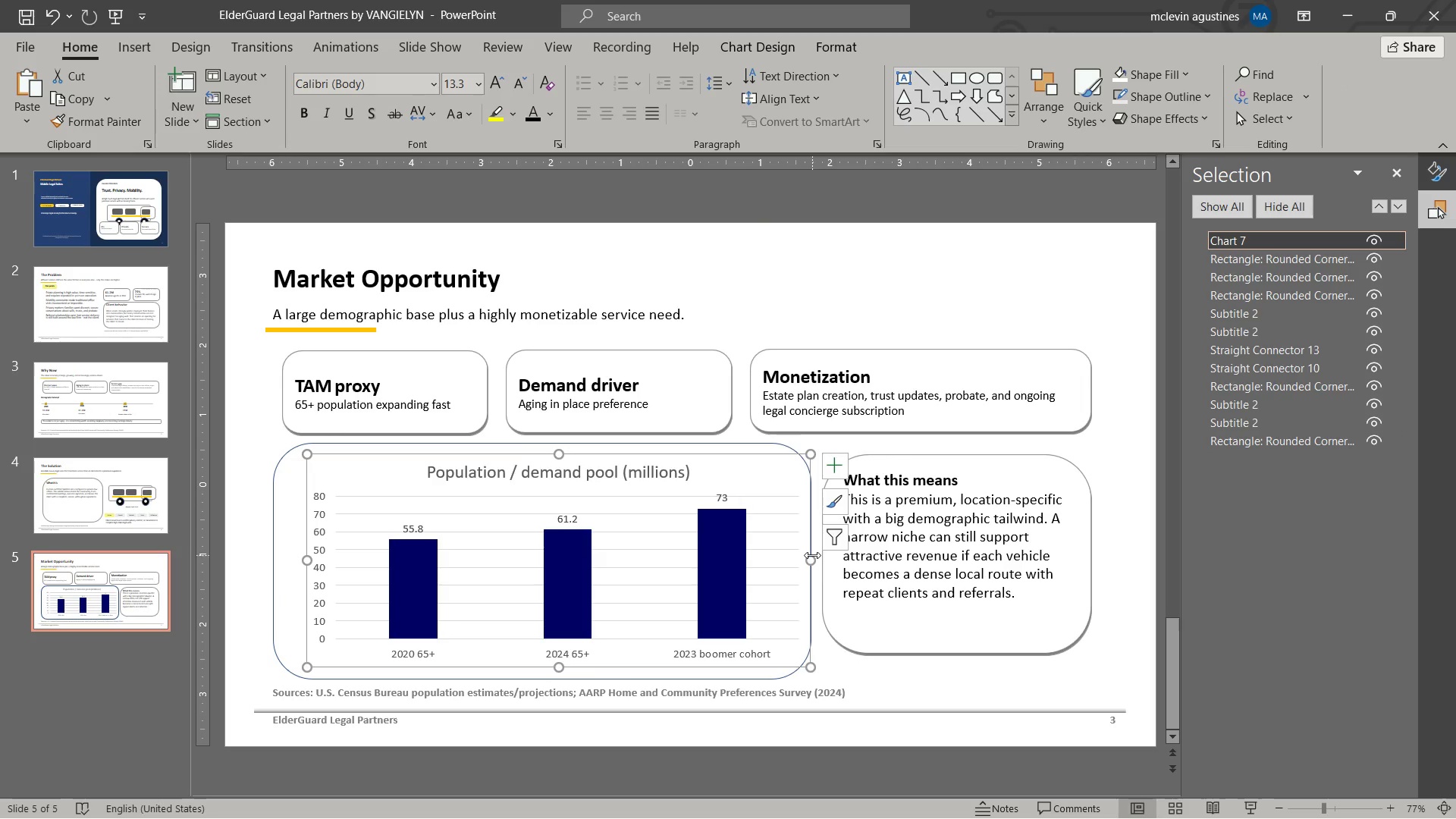 
left_click_drag(start_coordinate=[812, 555], to_coordinate=[779, 557])
 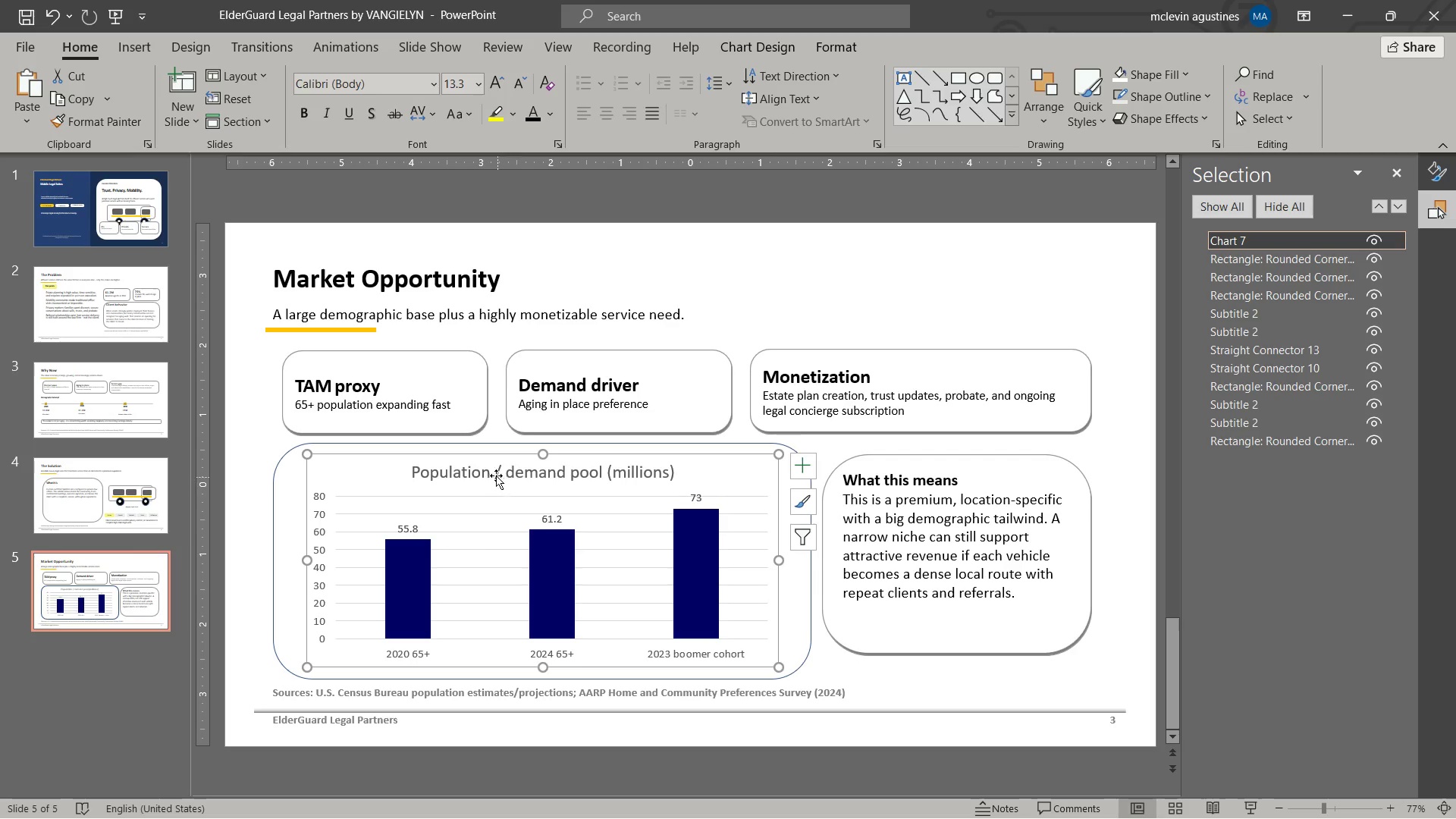 
left_click([479, 475])
 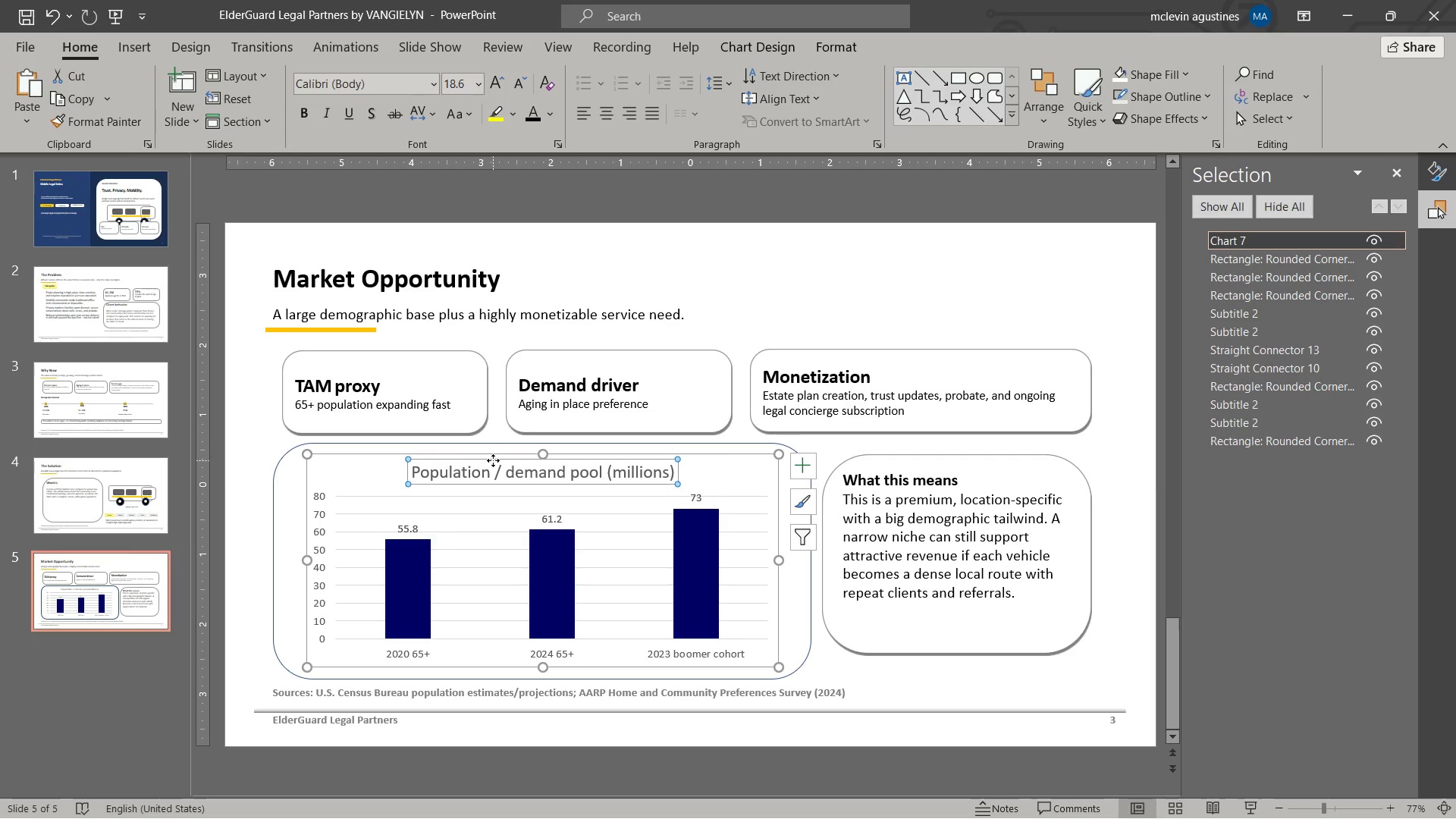 
left_click_drag(start_coordinate=[493, 460], to_coordinate=[356, 463])
 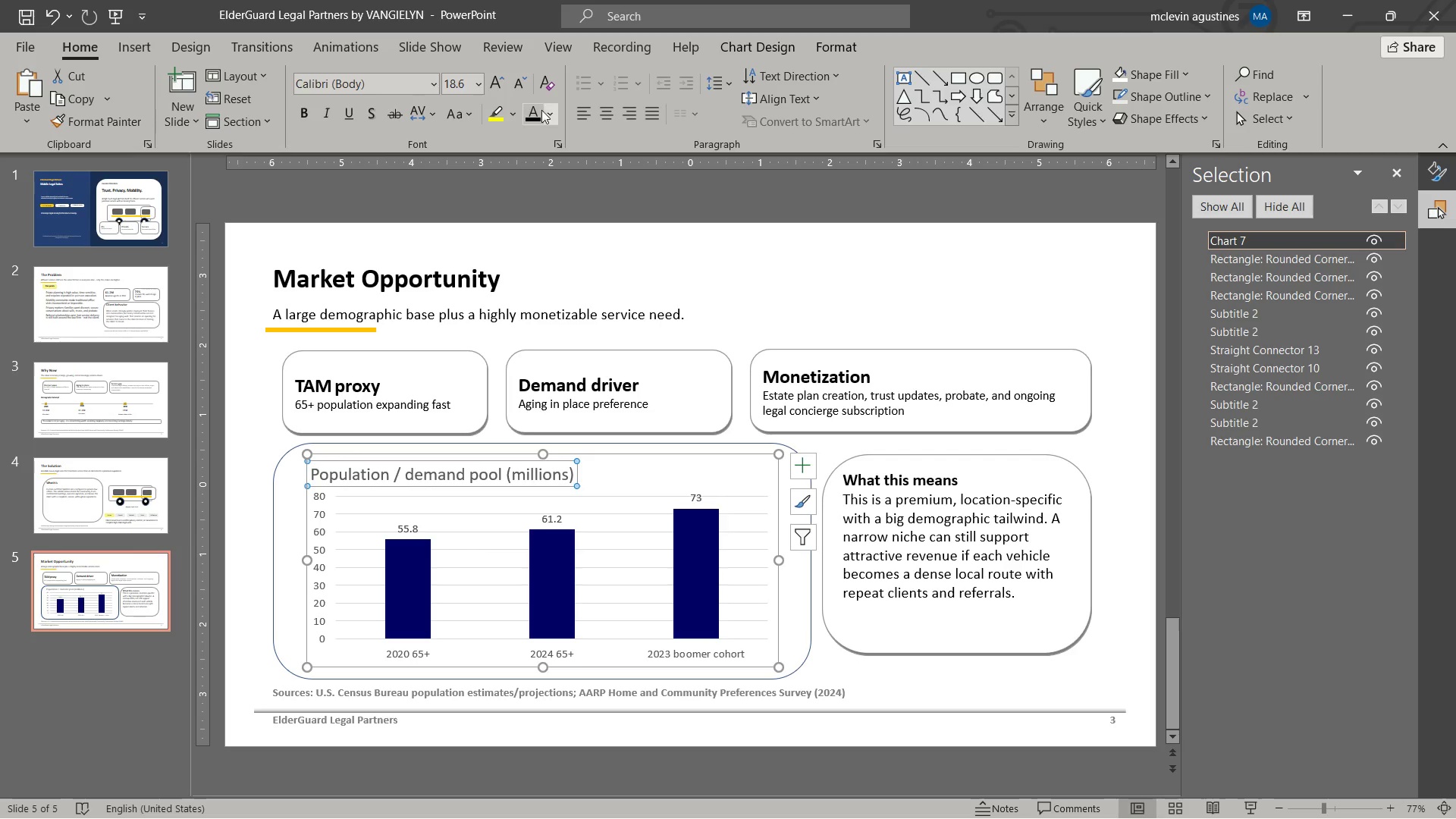 
left_click([531, 116])
 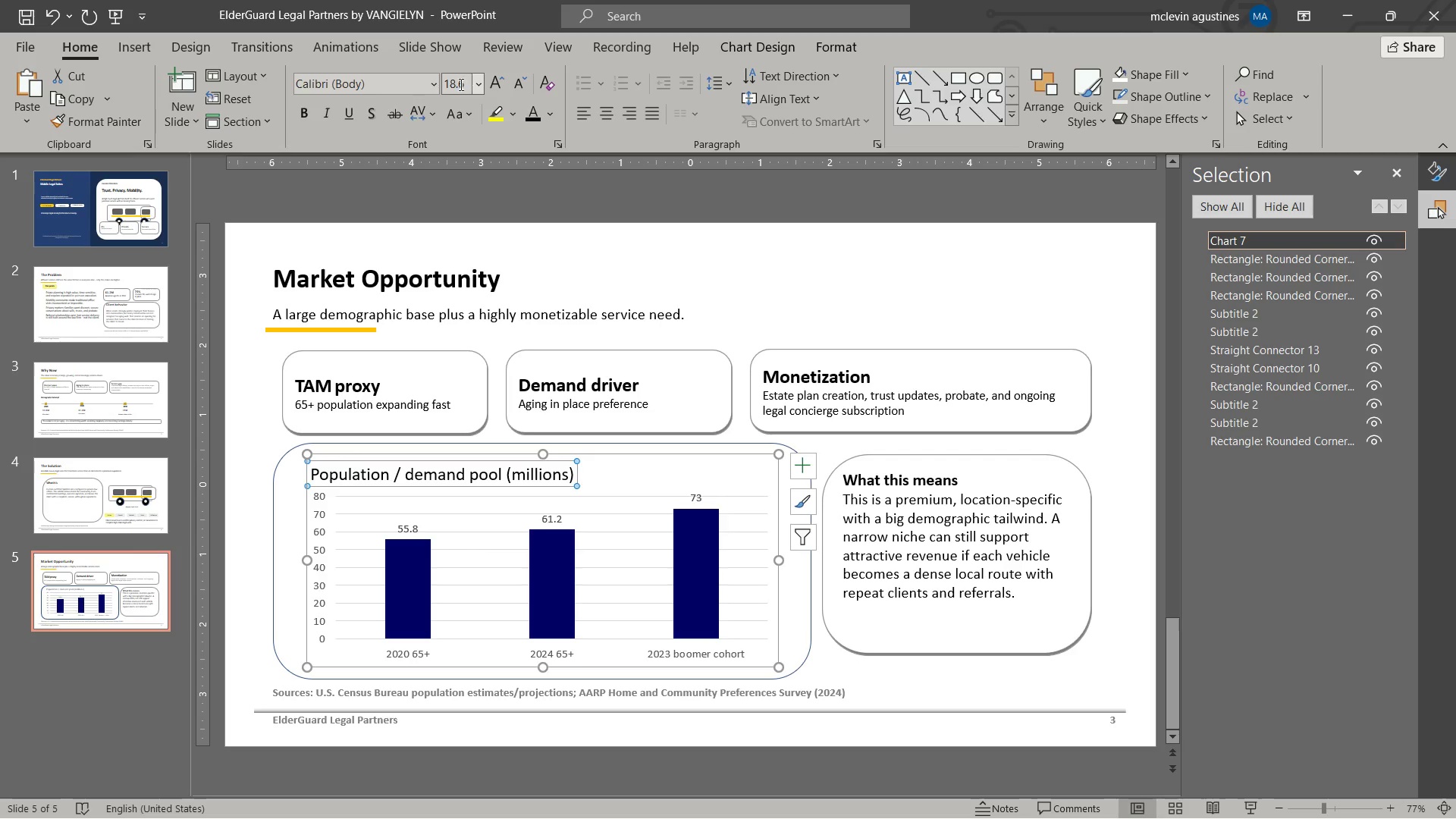 
left_click([309, 123])
 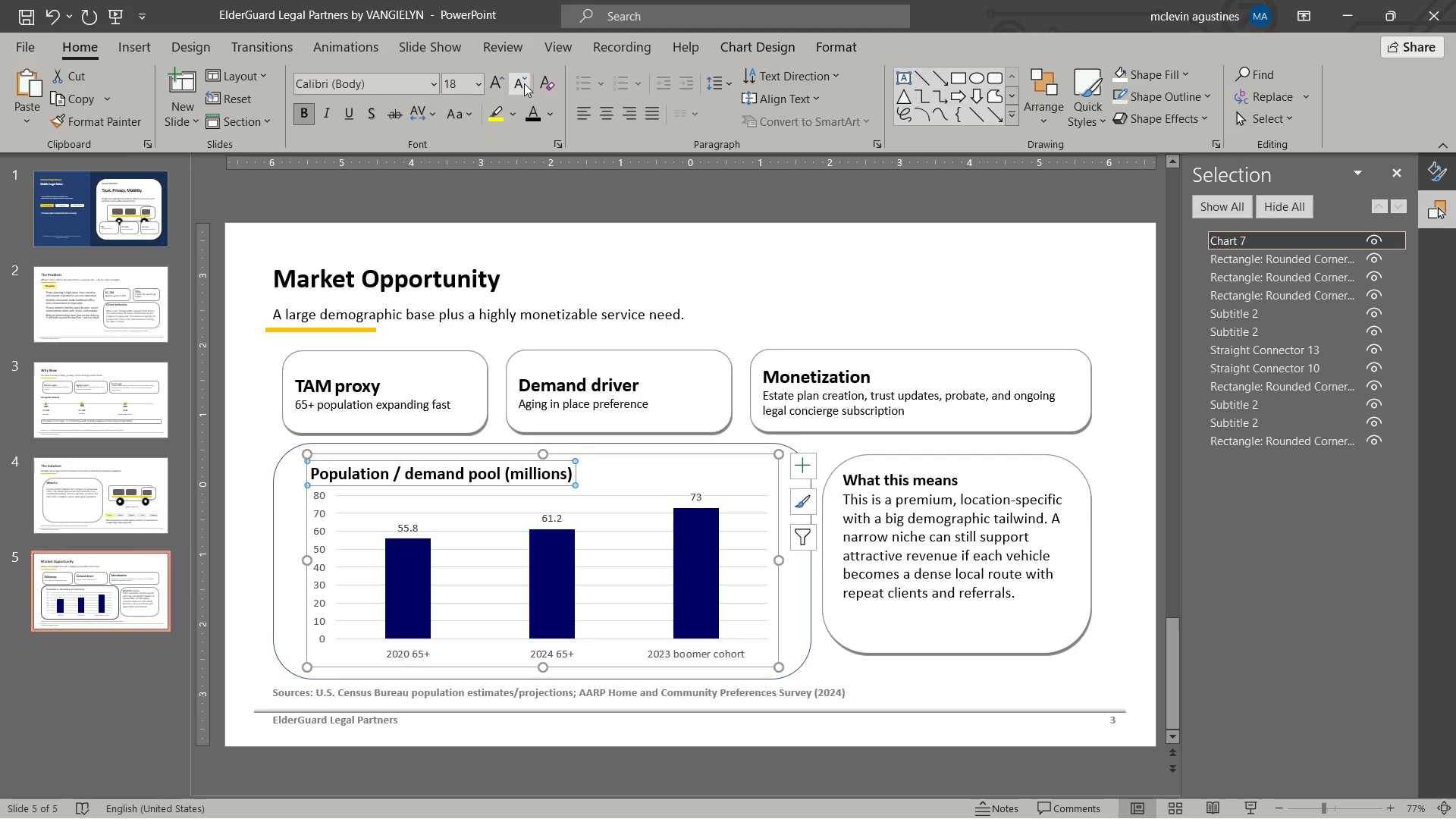 
wait(5.05)
 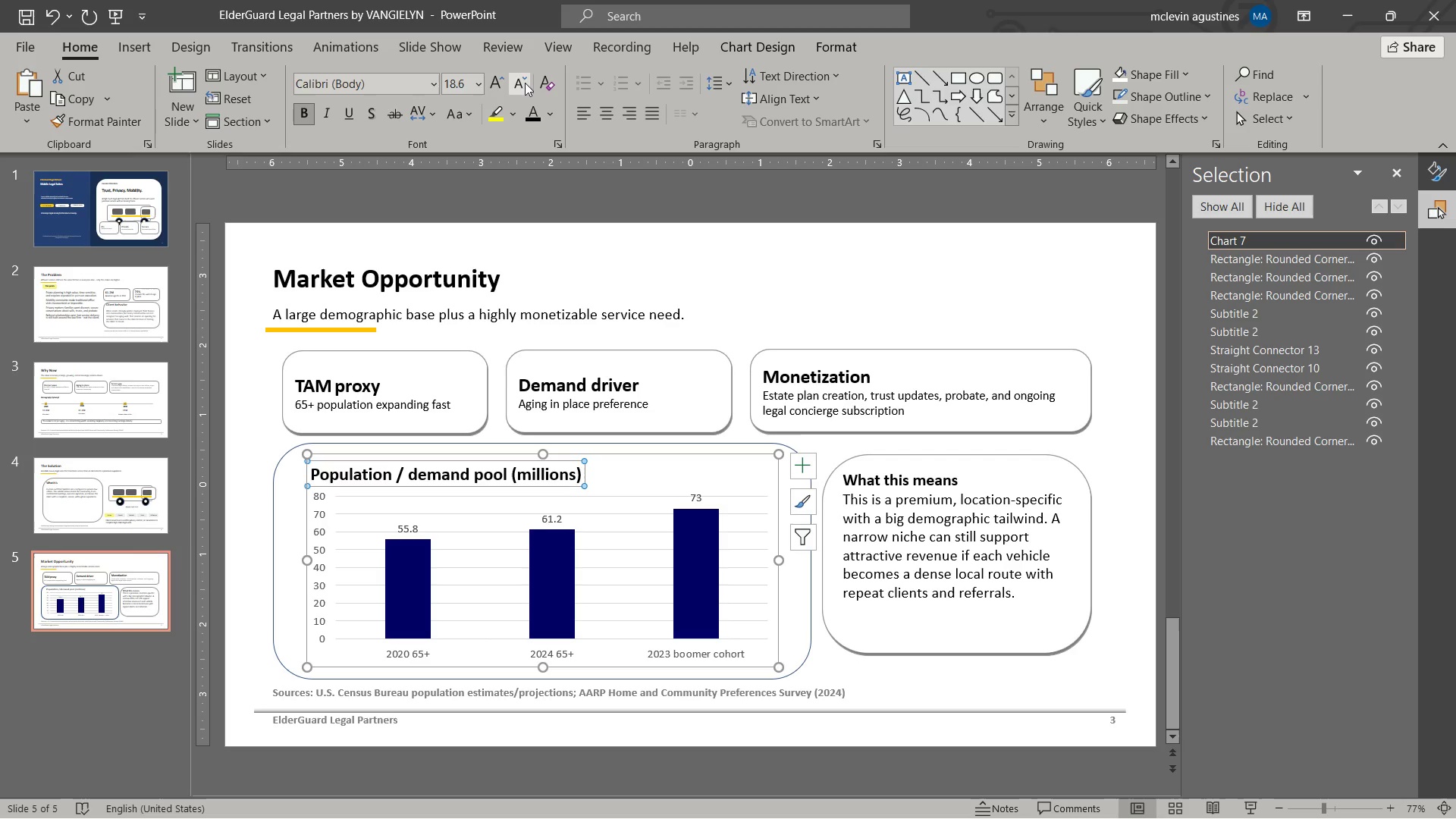 
left_click([524, 83])
 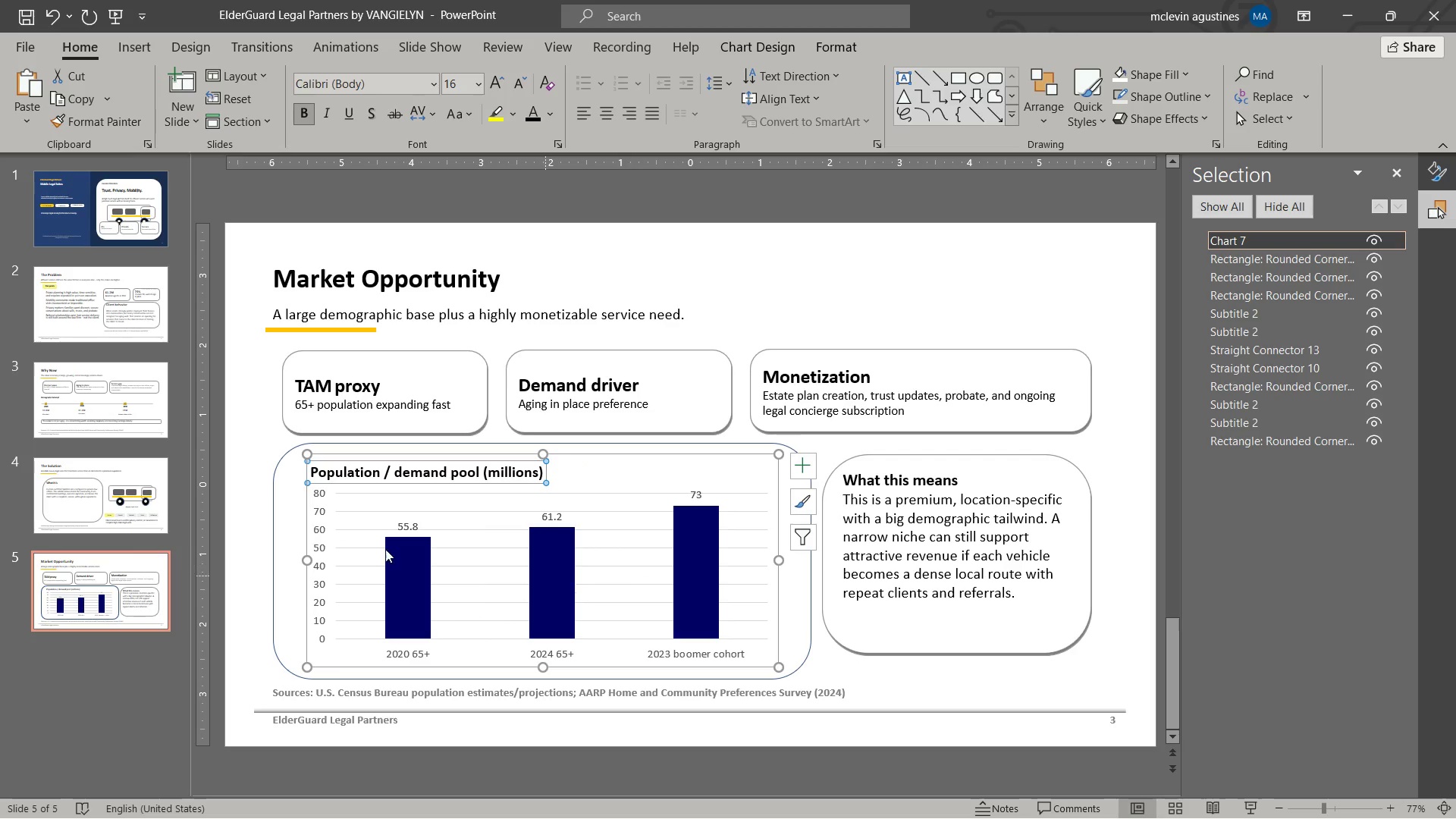 
left_click([409, 526])
 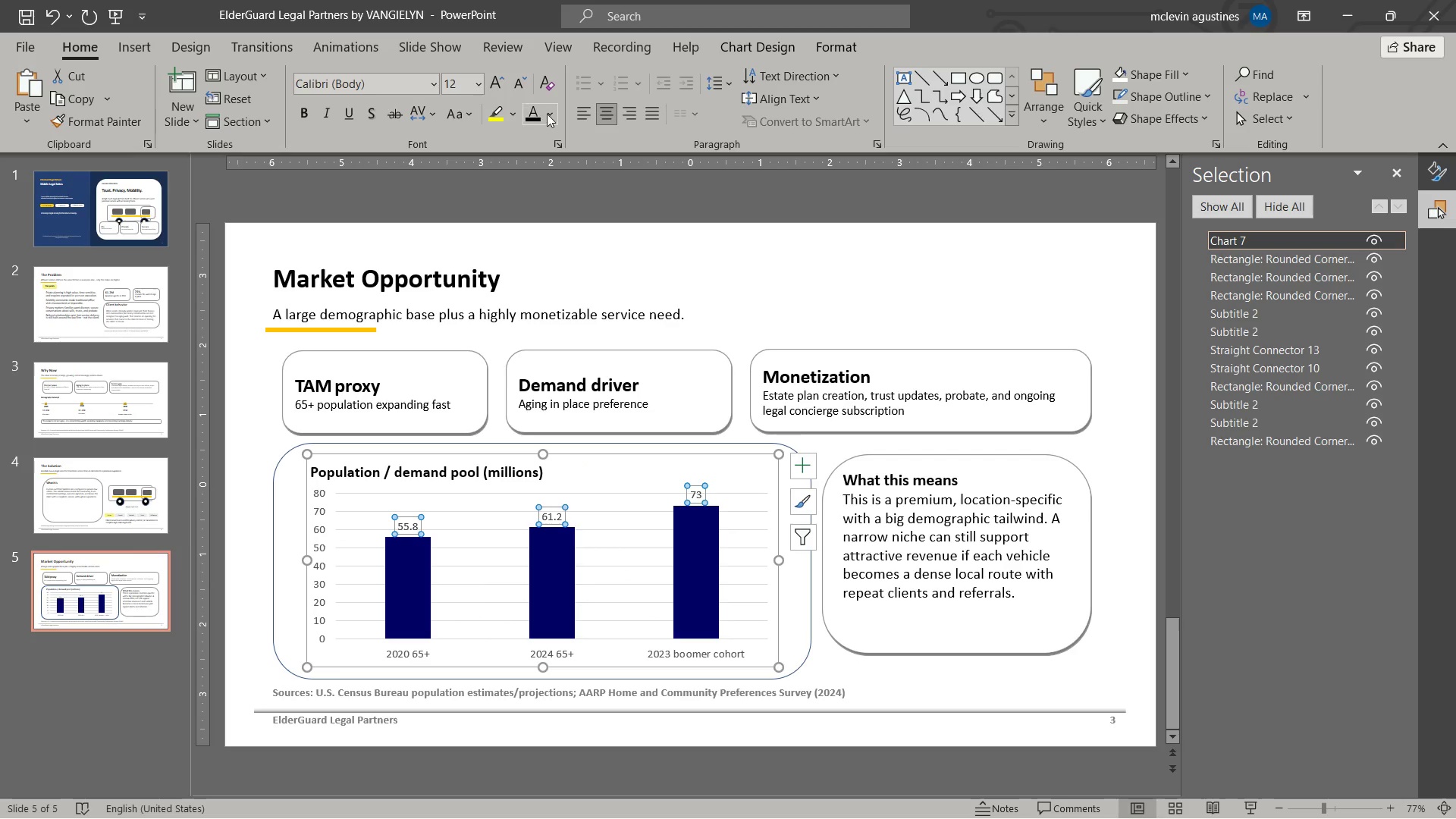 
left_click([553, 115])
 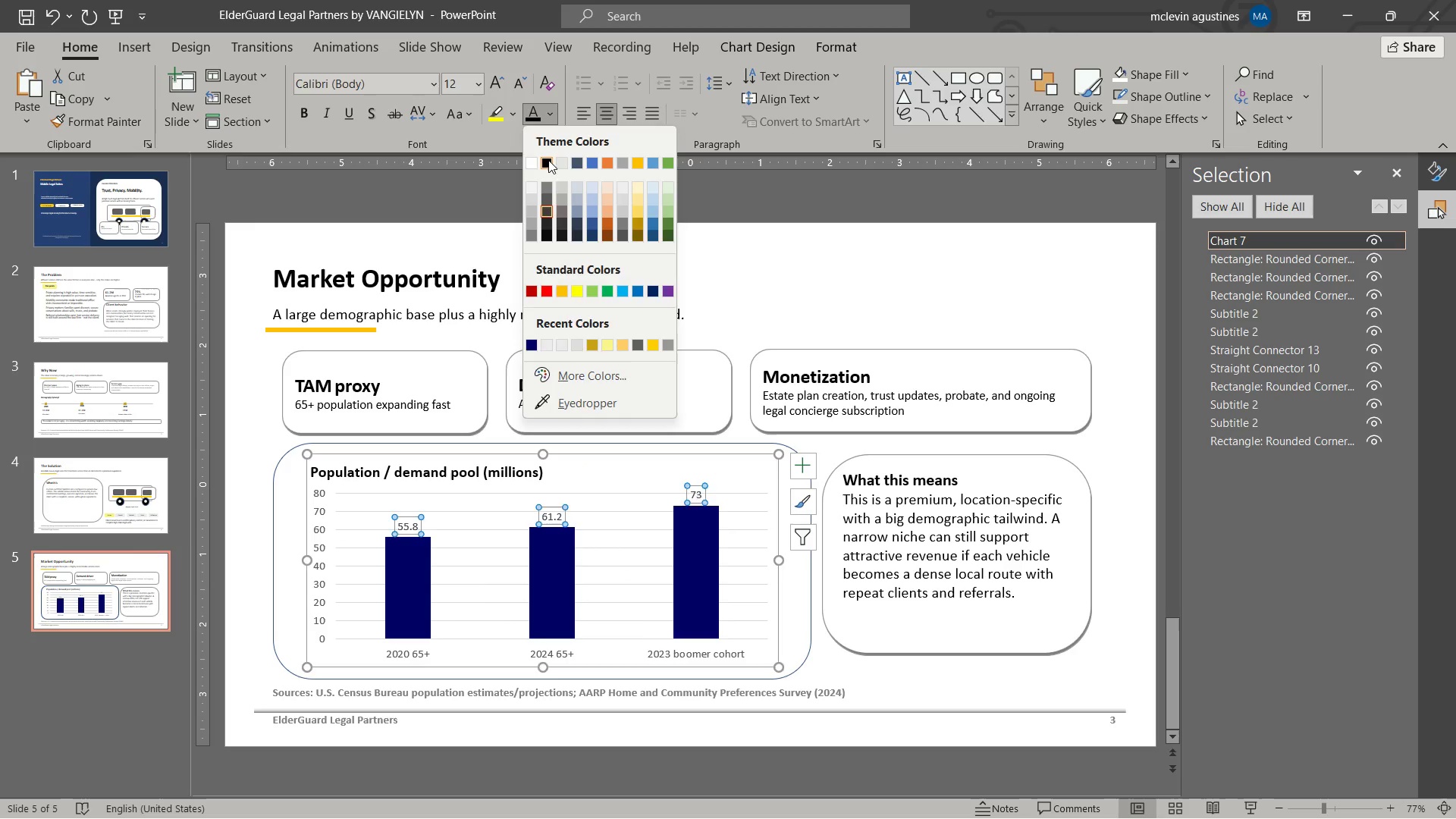 
left_click([548, 160])
 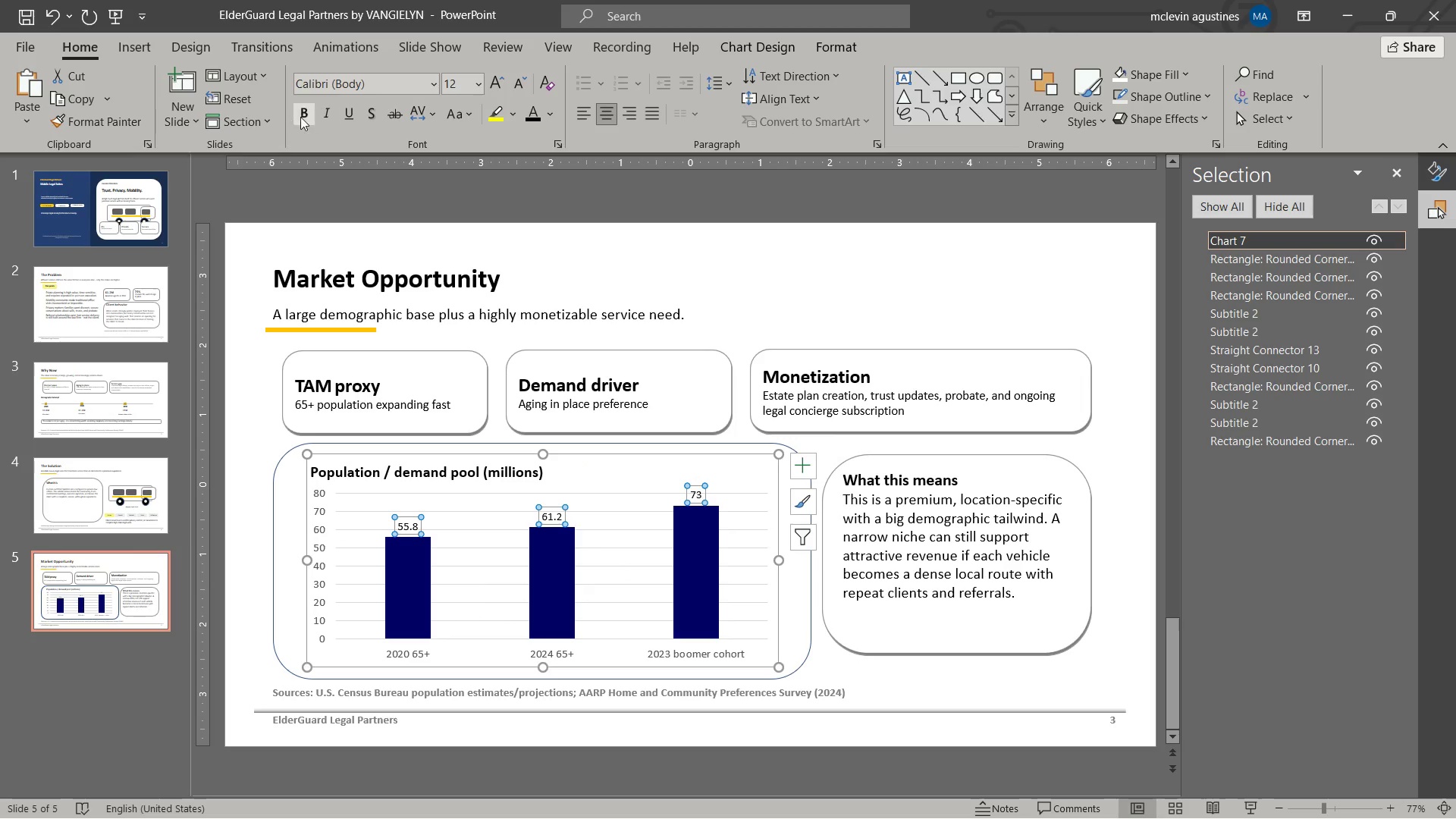 
left_click([297, 115])
 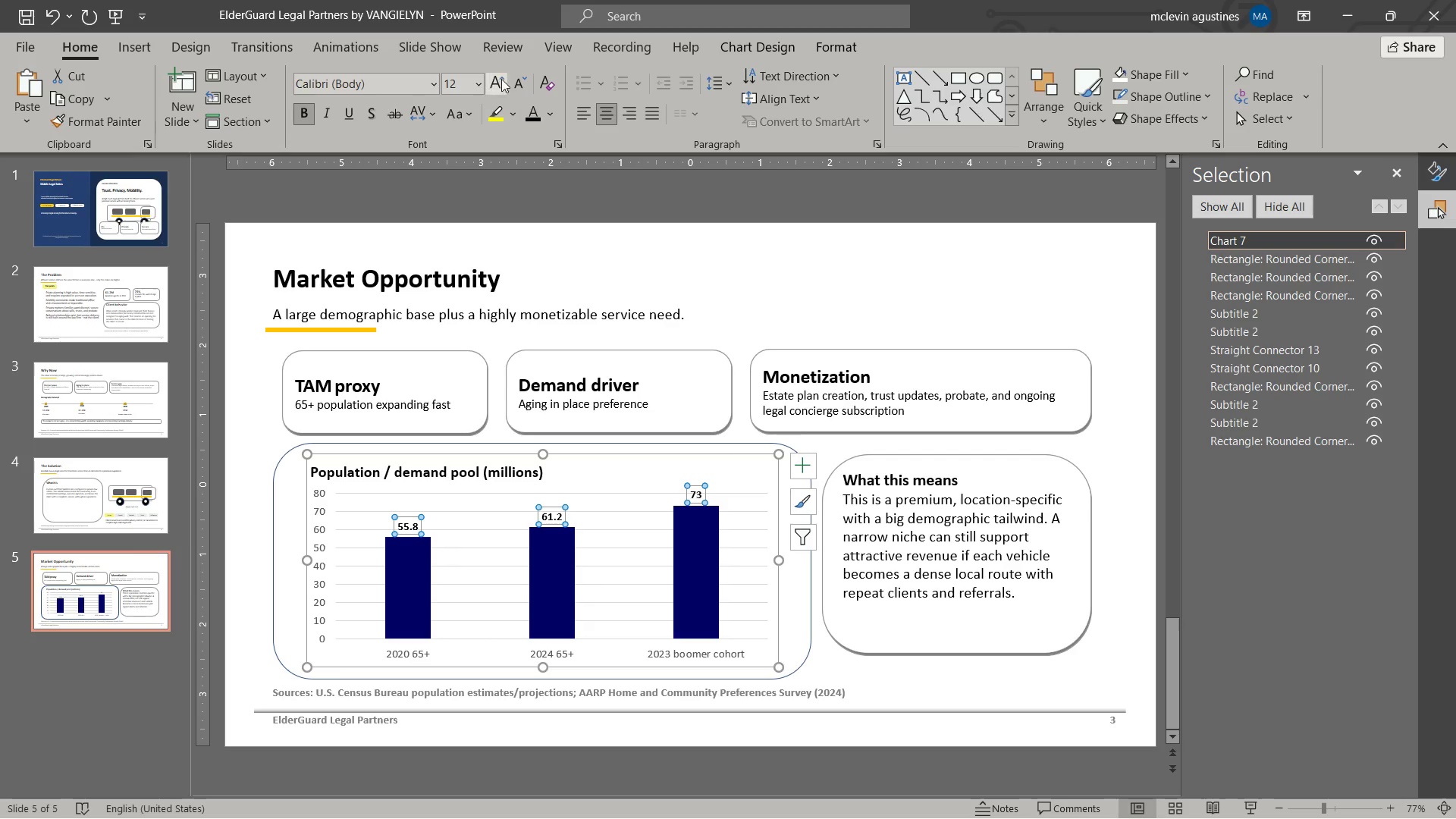 
left_click([497, 83])
 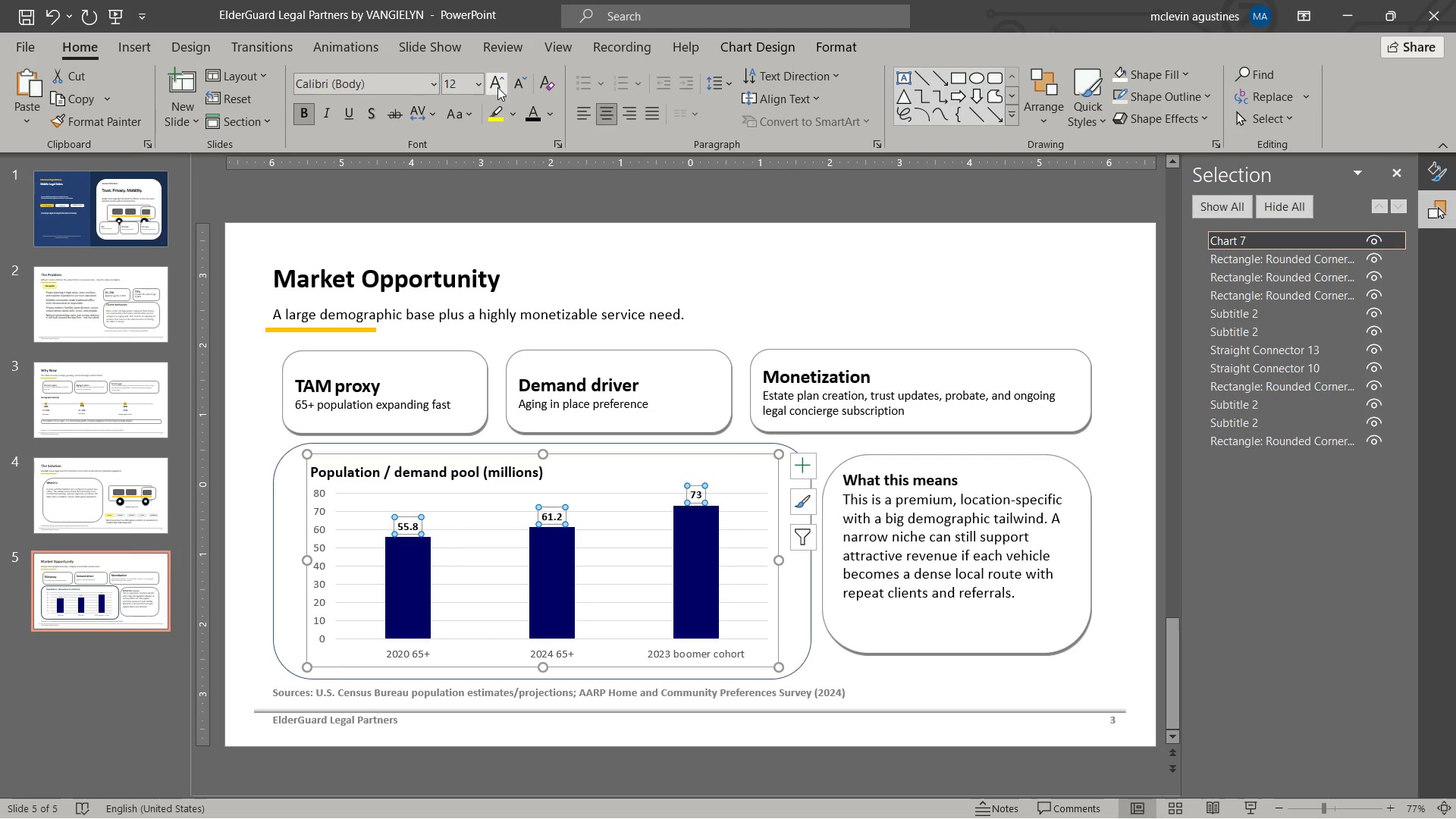 
left_click([497, 87])
 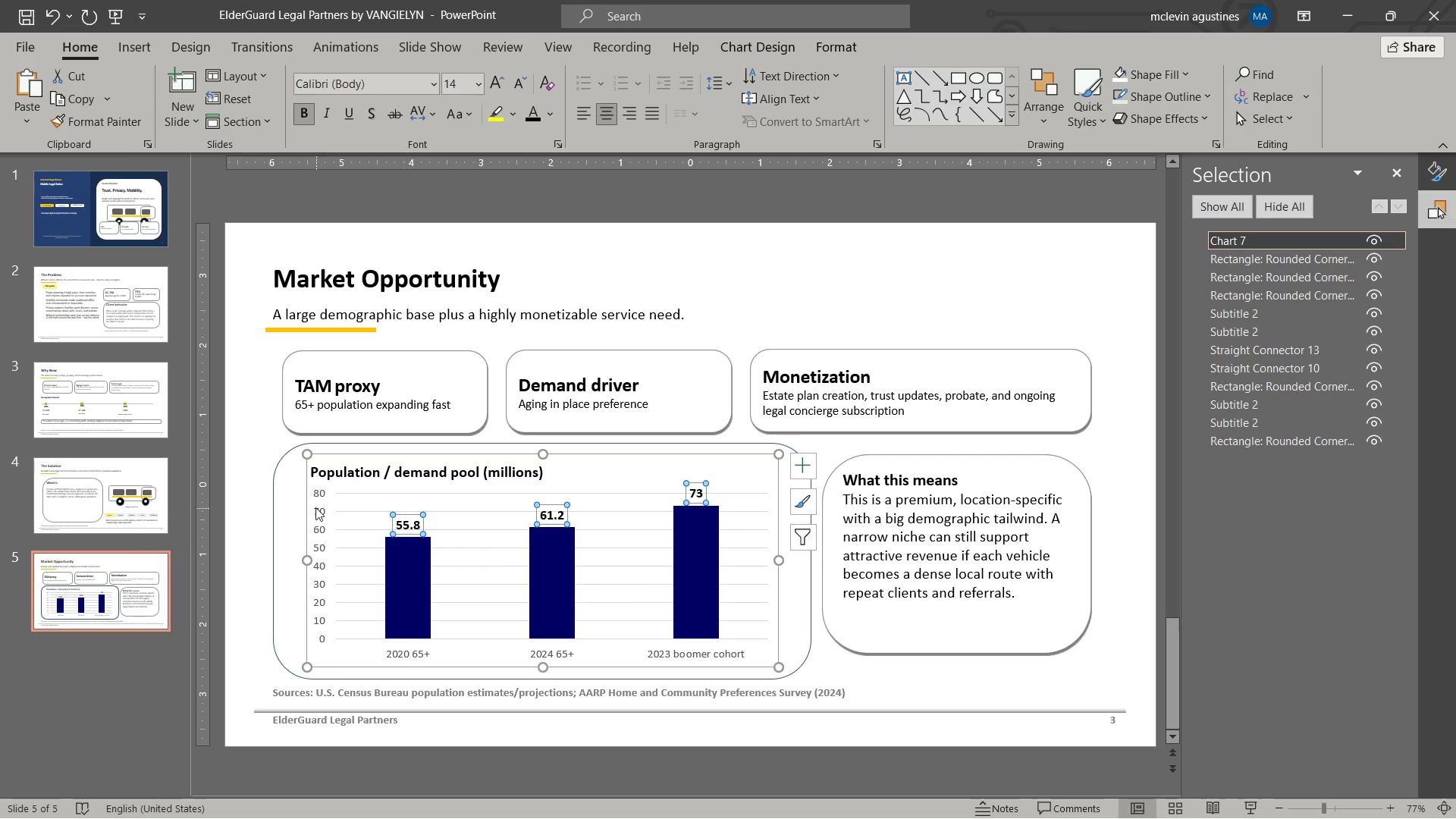 
left_click([316, 504])
 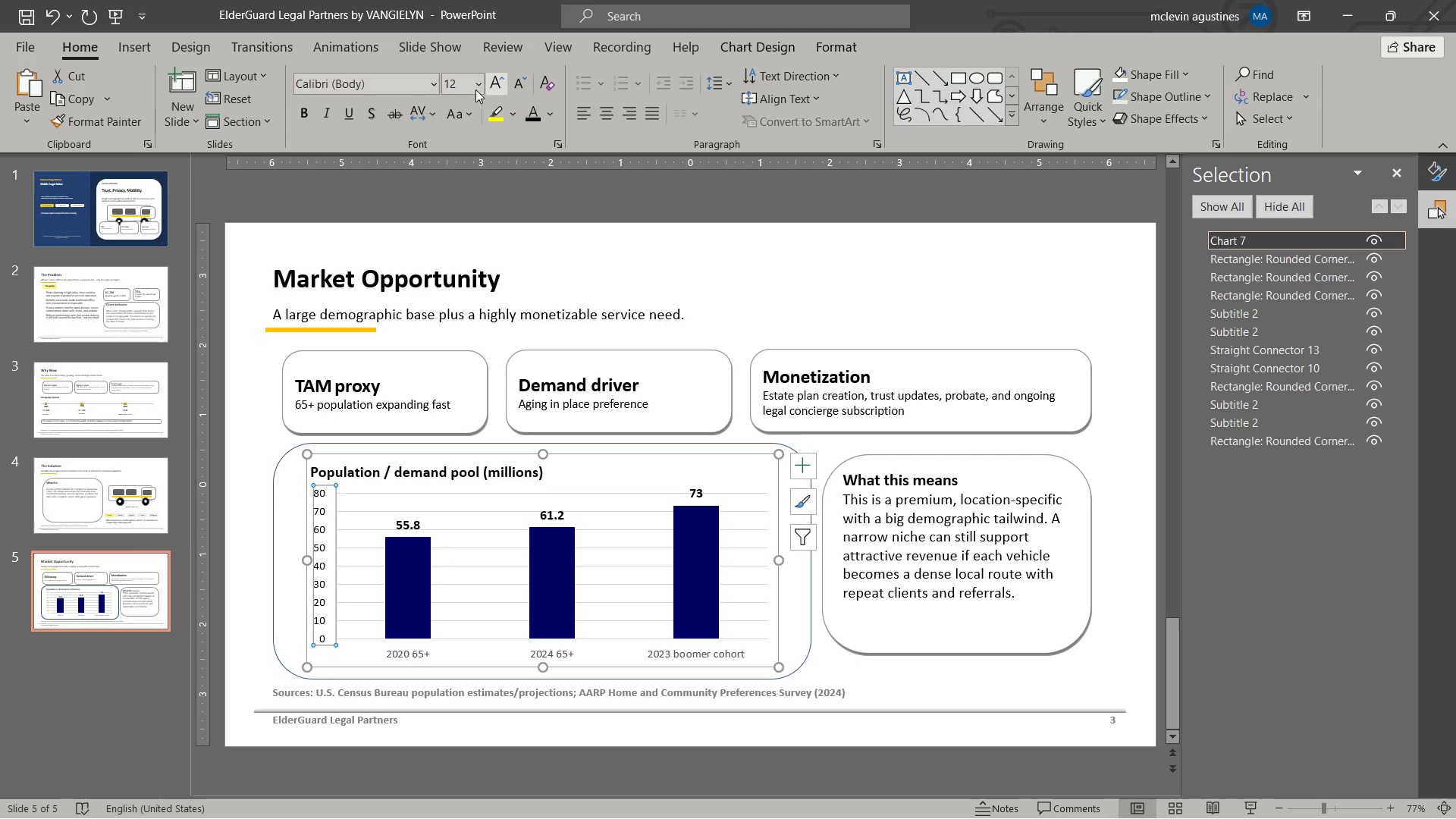 
left_click([314, 113])
 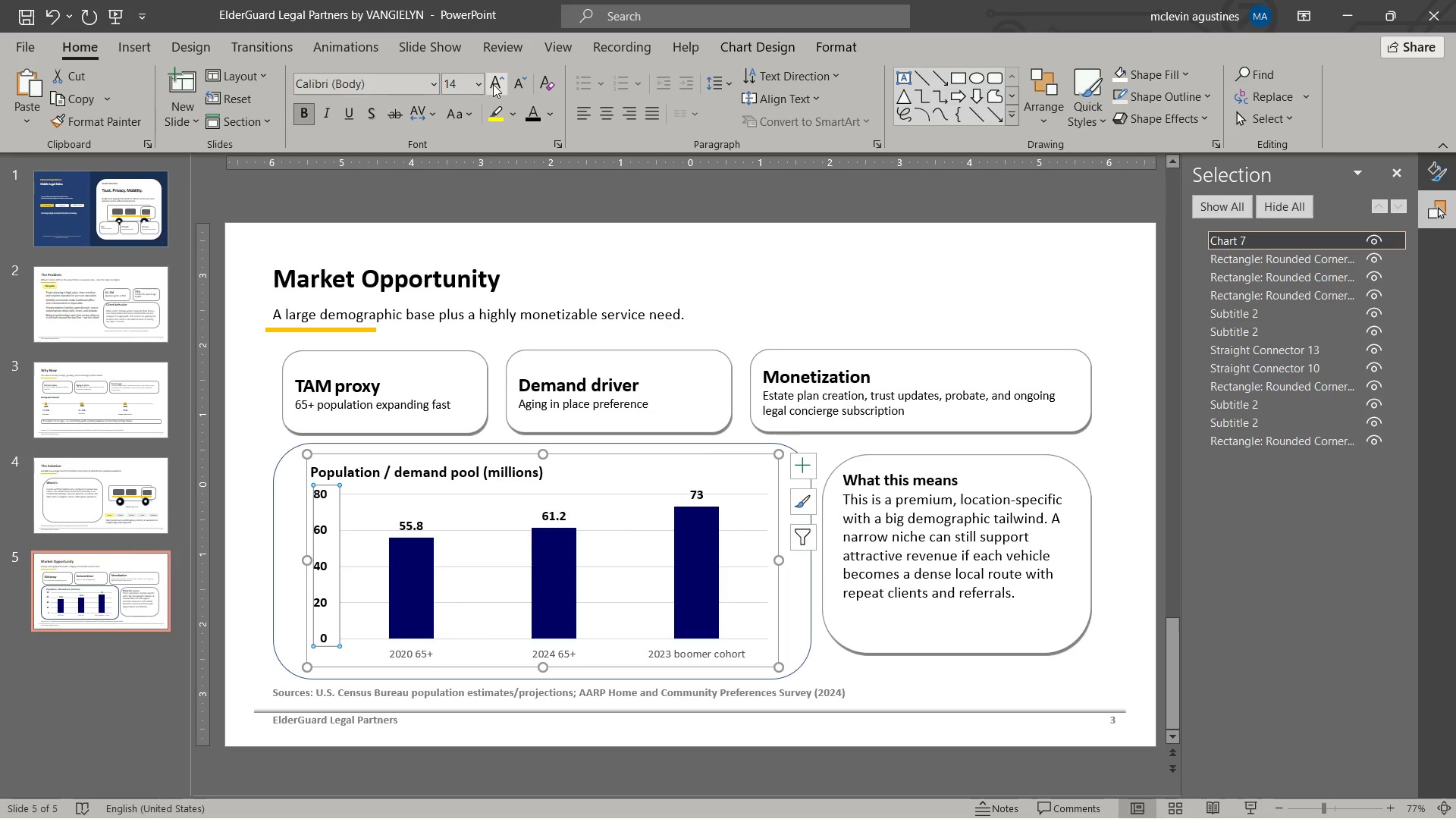 
wait(7.39)
 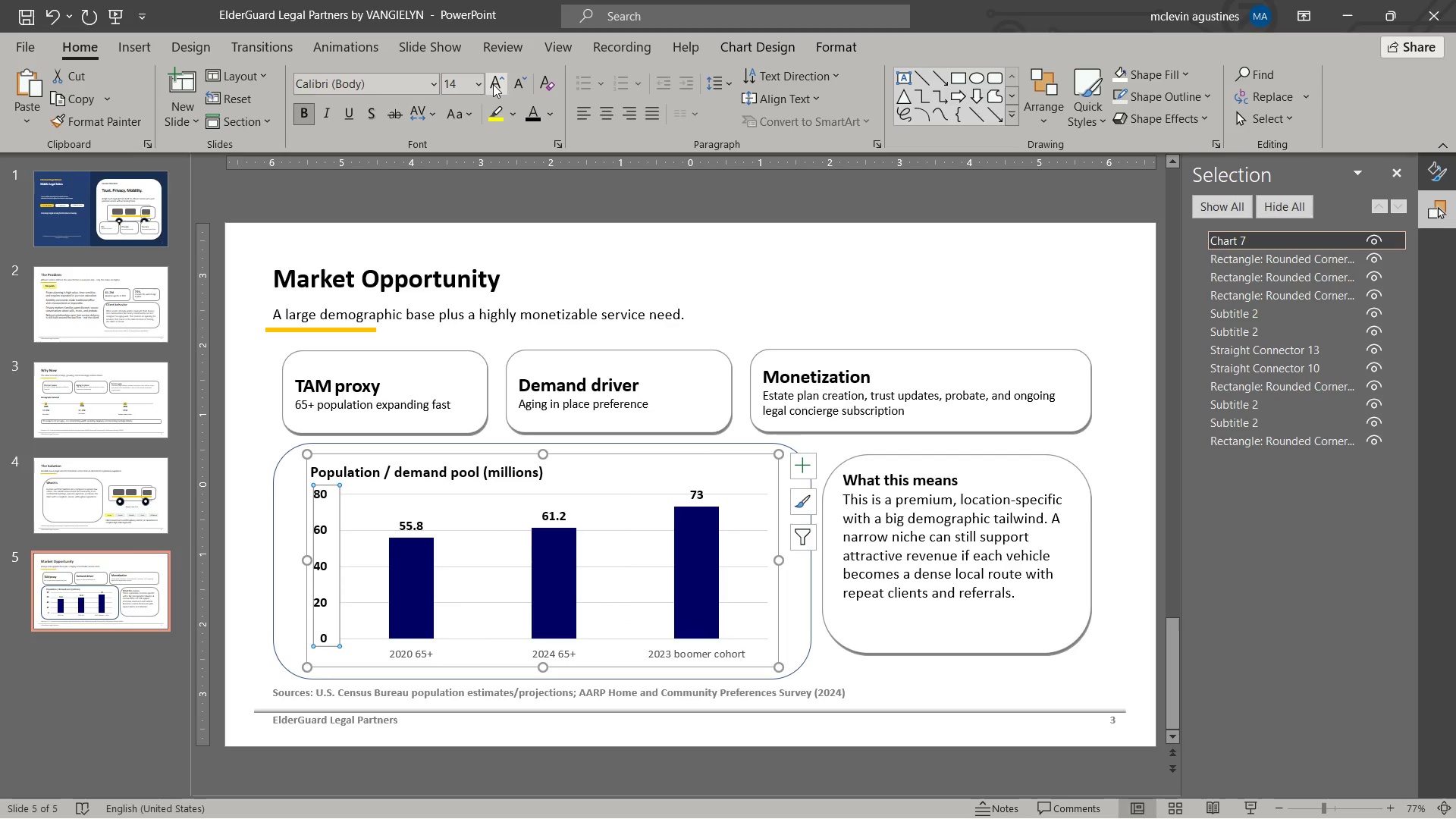 
left_click([563, 646])
 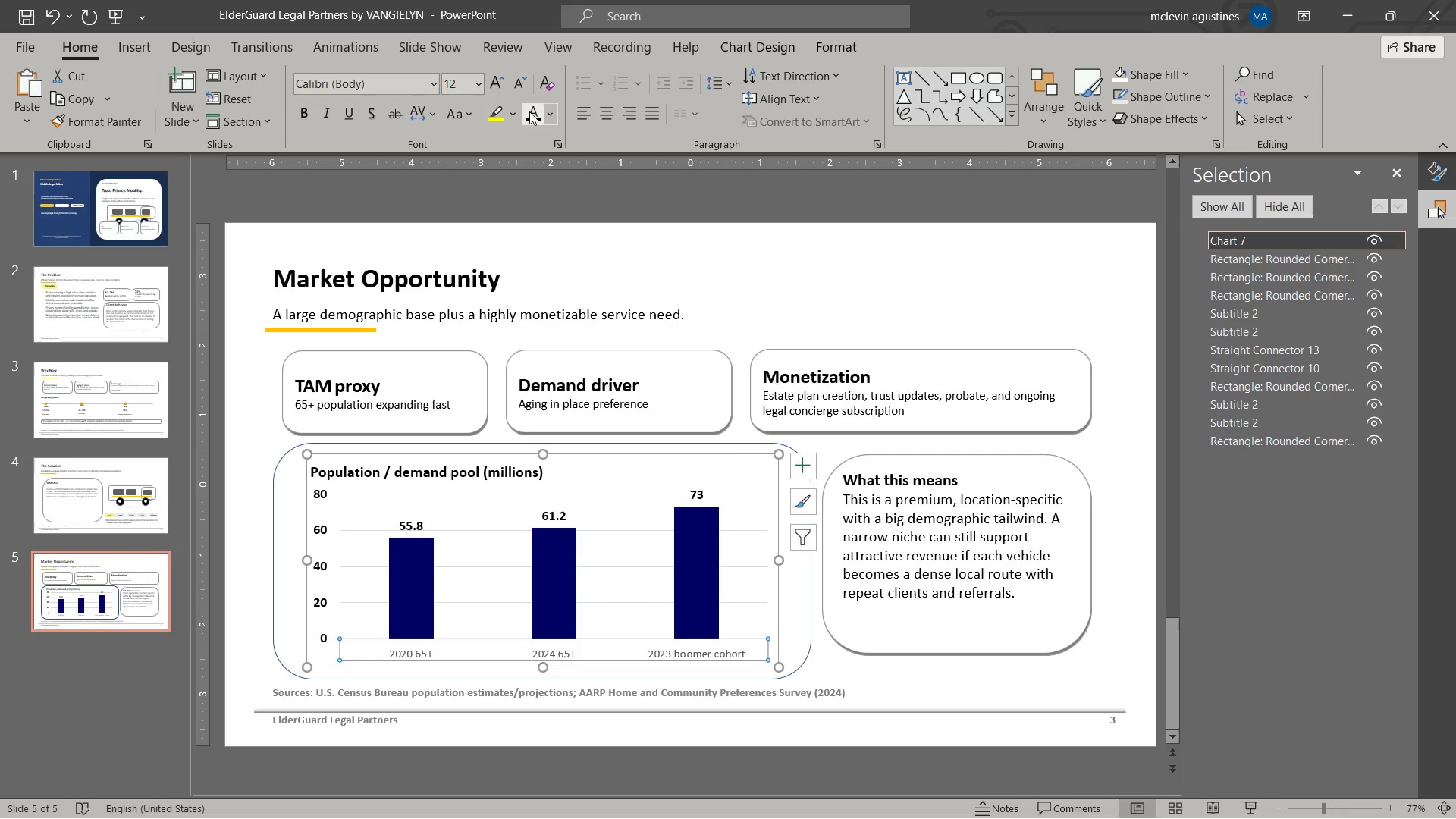 
double_click([491, 83])
 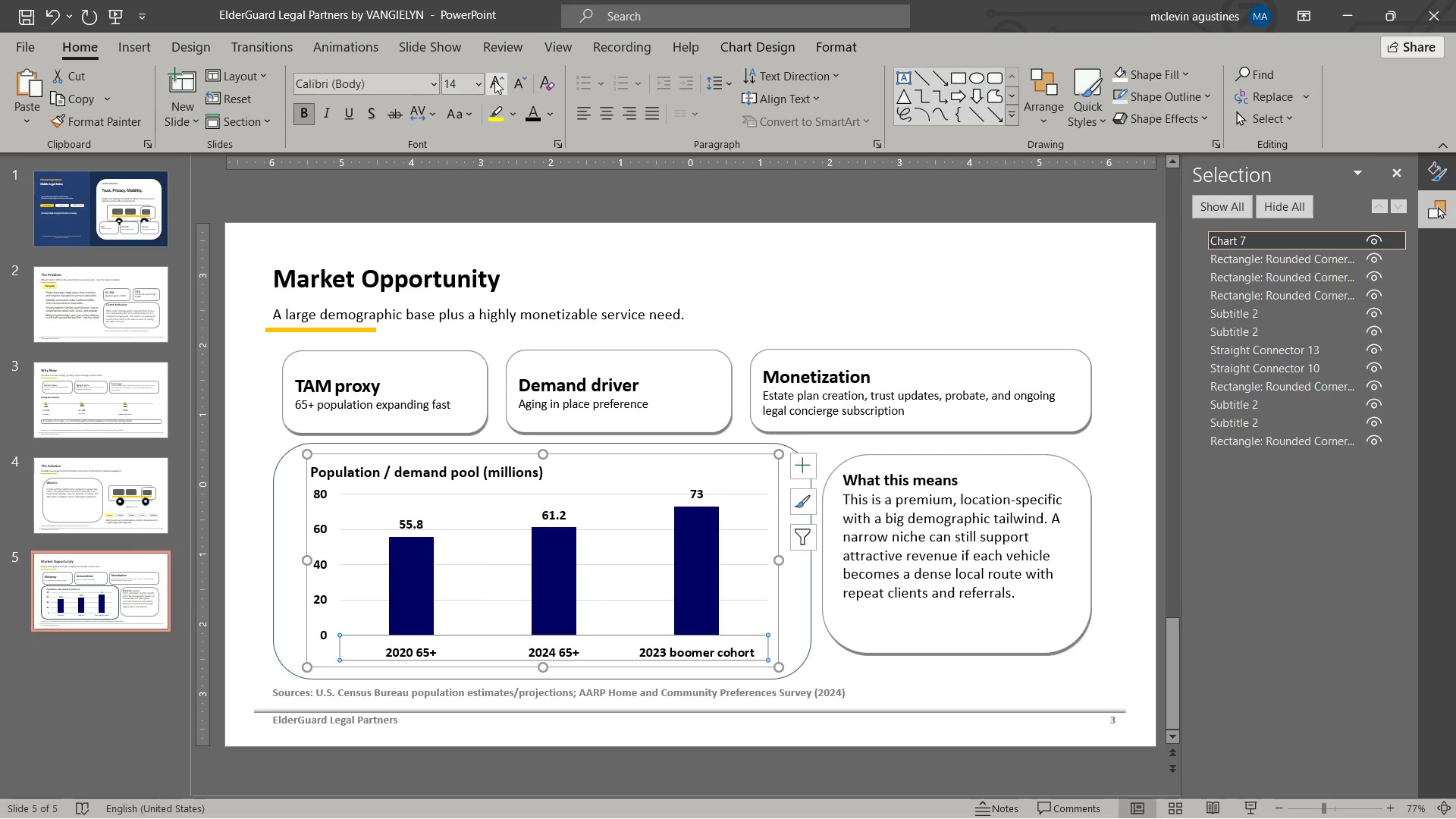 
left_click([494, 80])
 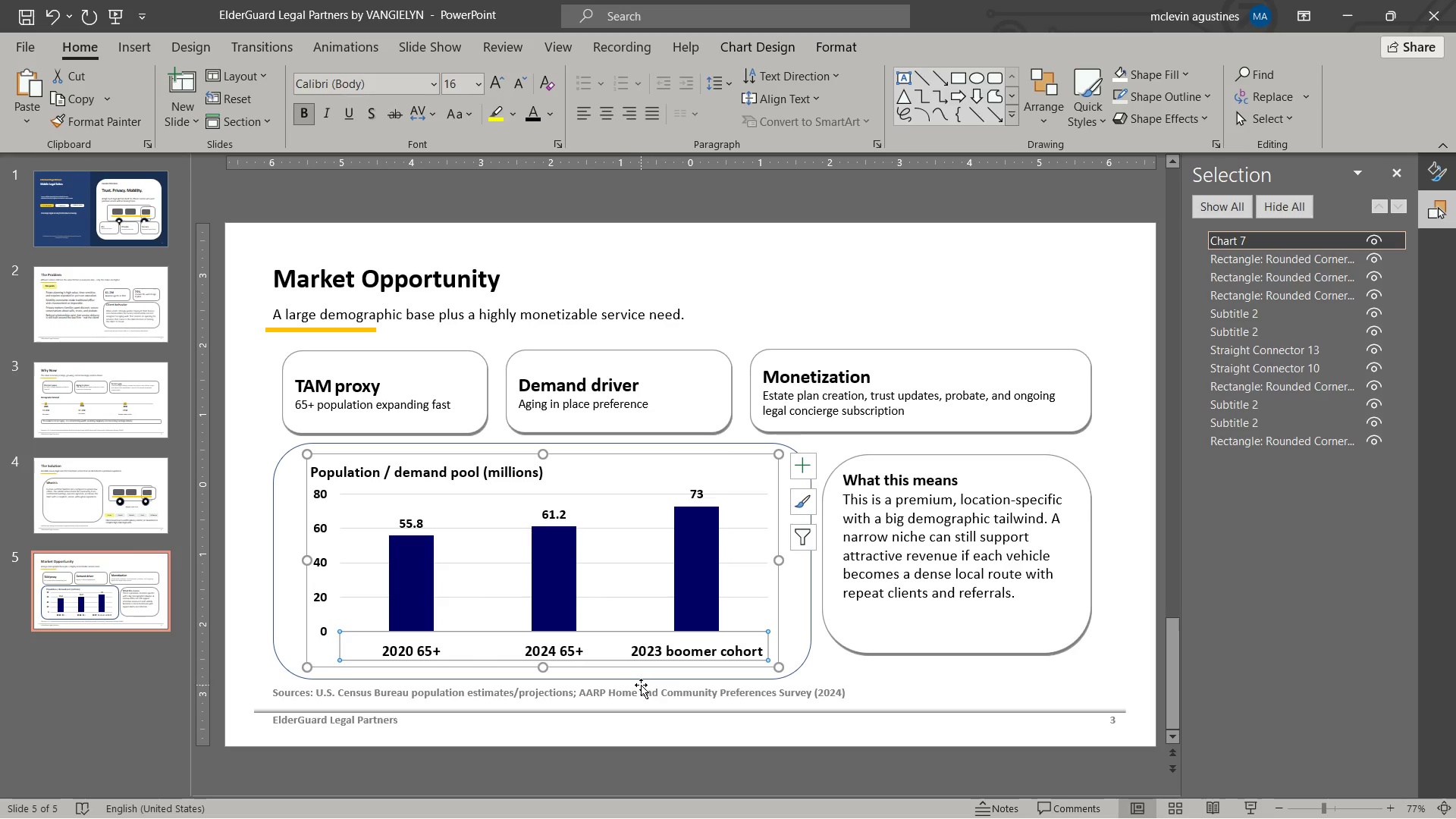 
left_click([708, 720])
 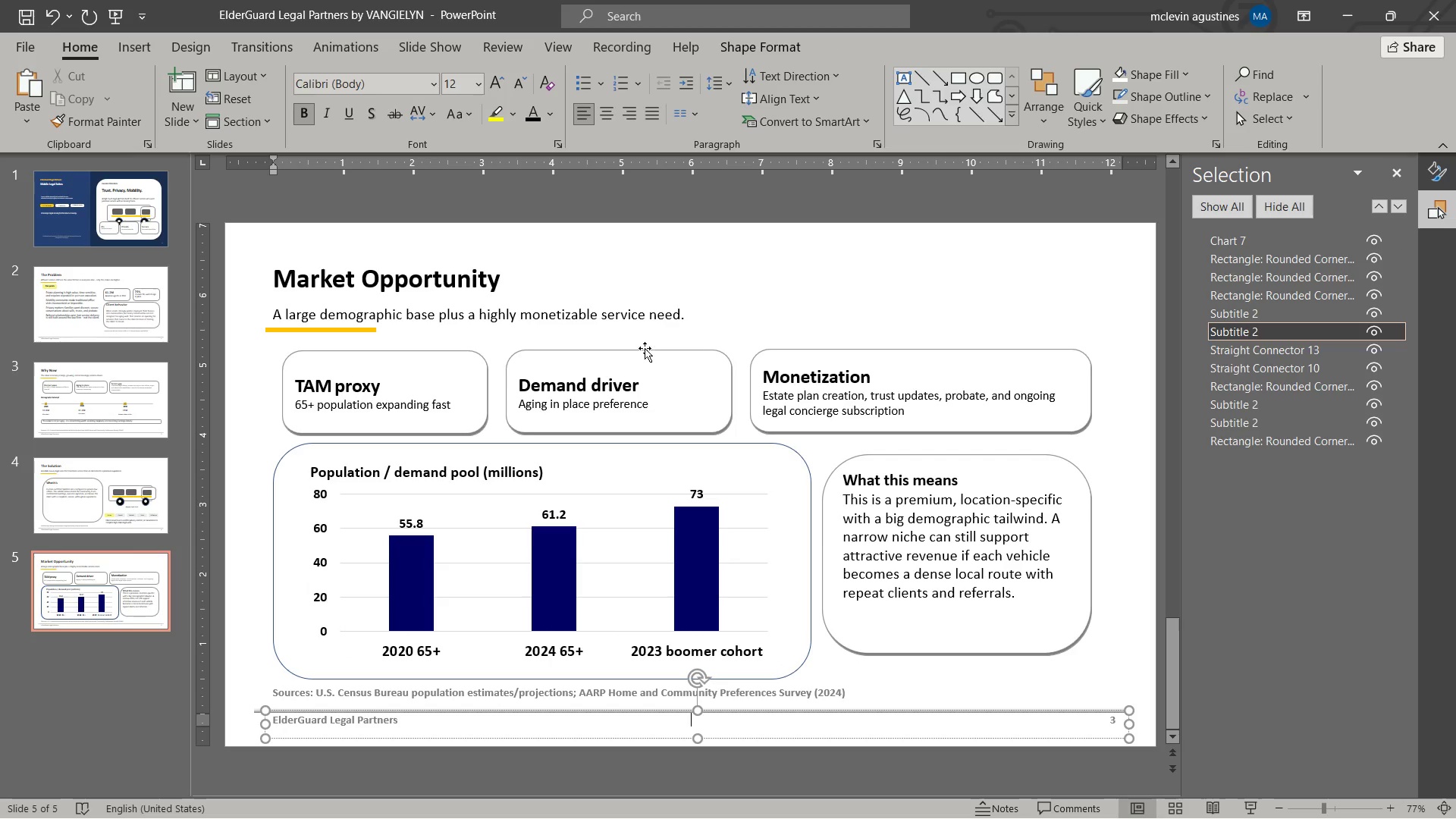 
wait(6.91)
 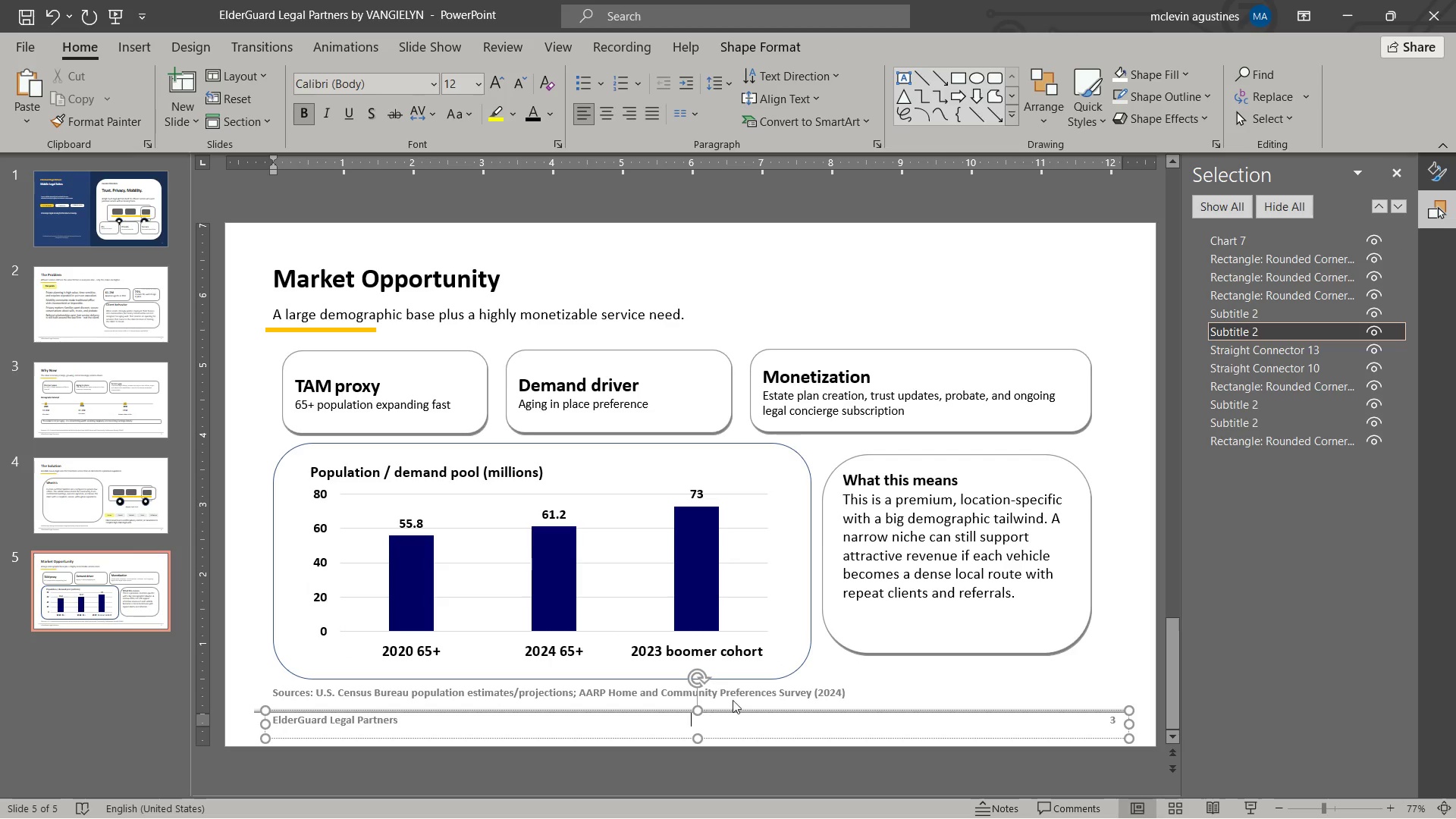 
left_click([963, 654])
 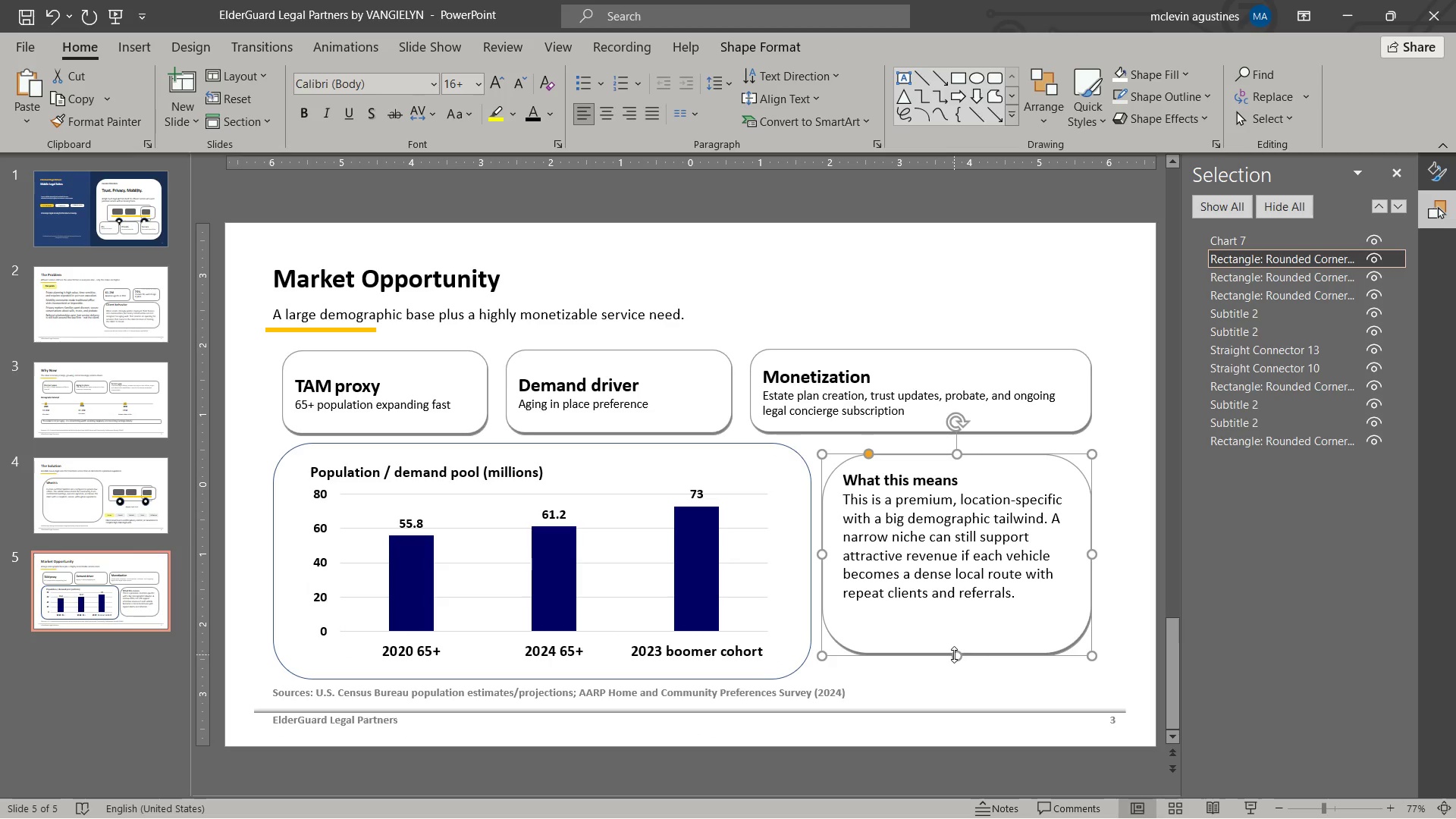 
left_click_drag(start_coordinate=[954, 654], to_coordinate=[964, 675])
 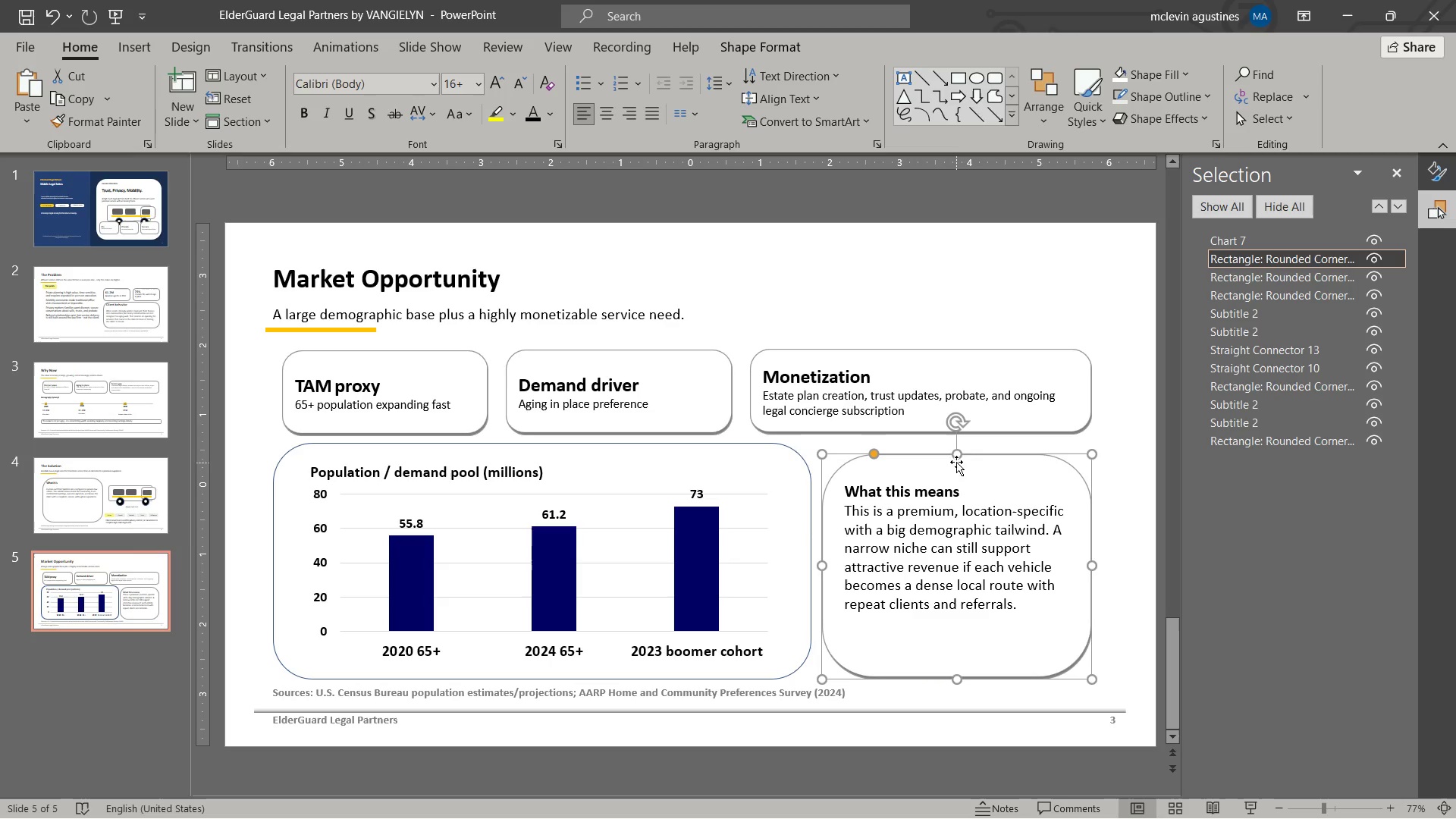 
left_click_drag(start_coordinate=[956, 453], to_coordinate=[952, 442])
 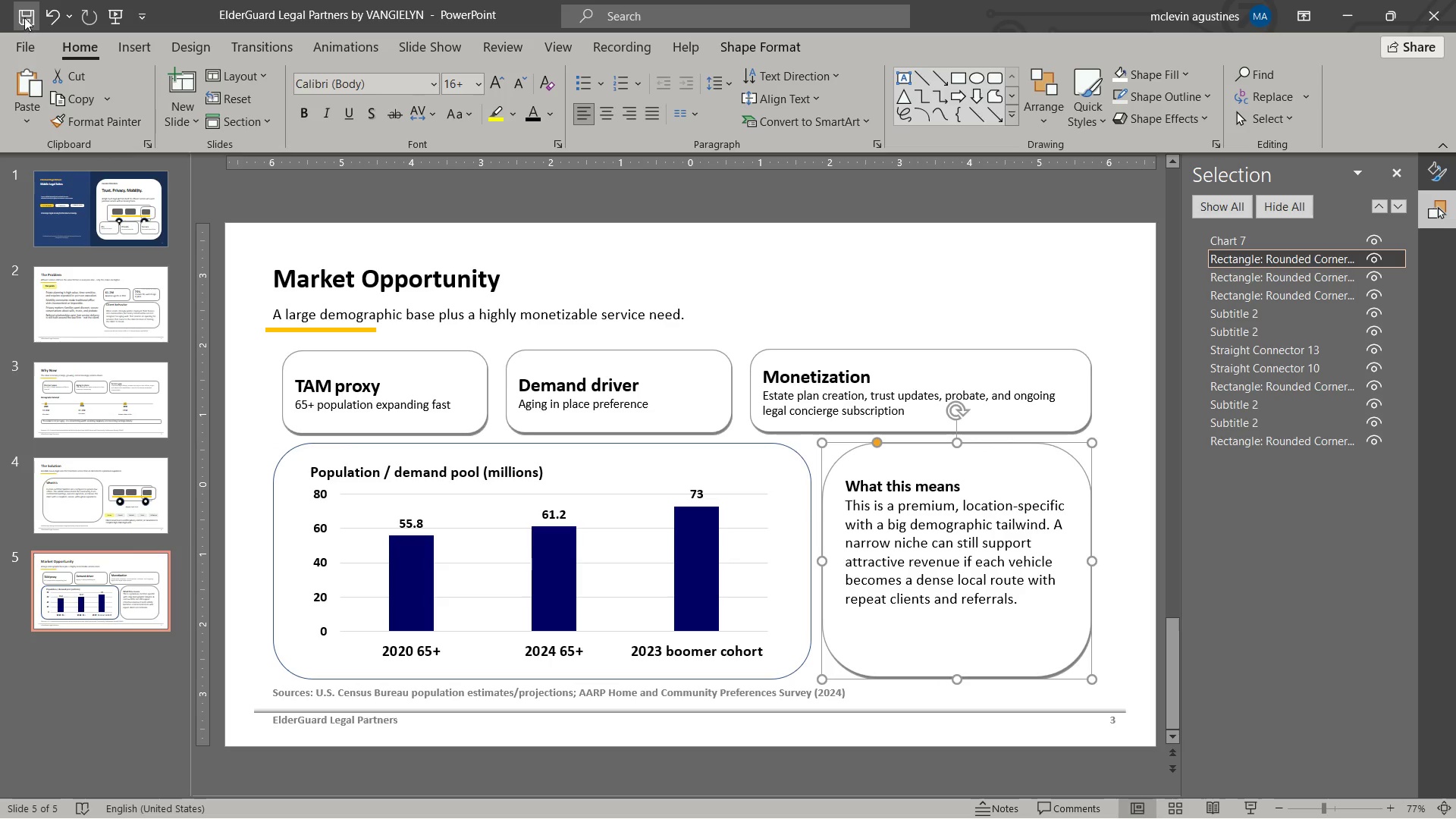 
left_click([30, 15])
 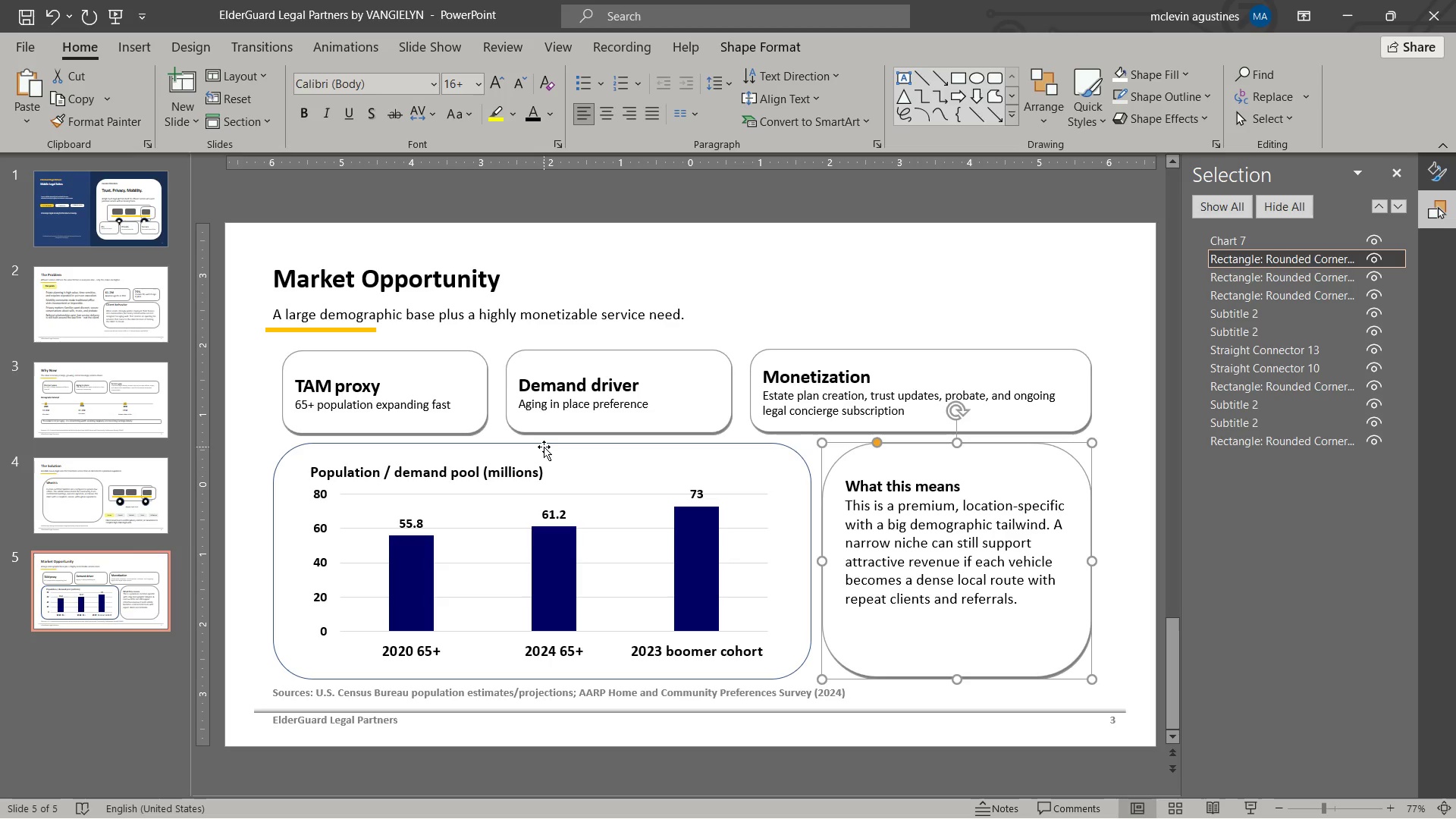 
wait(6.33)
 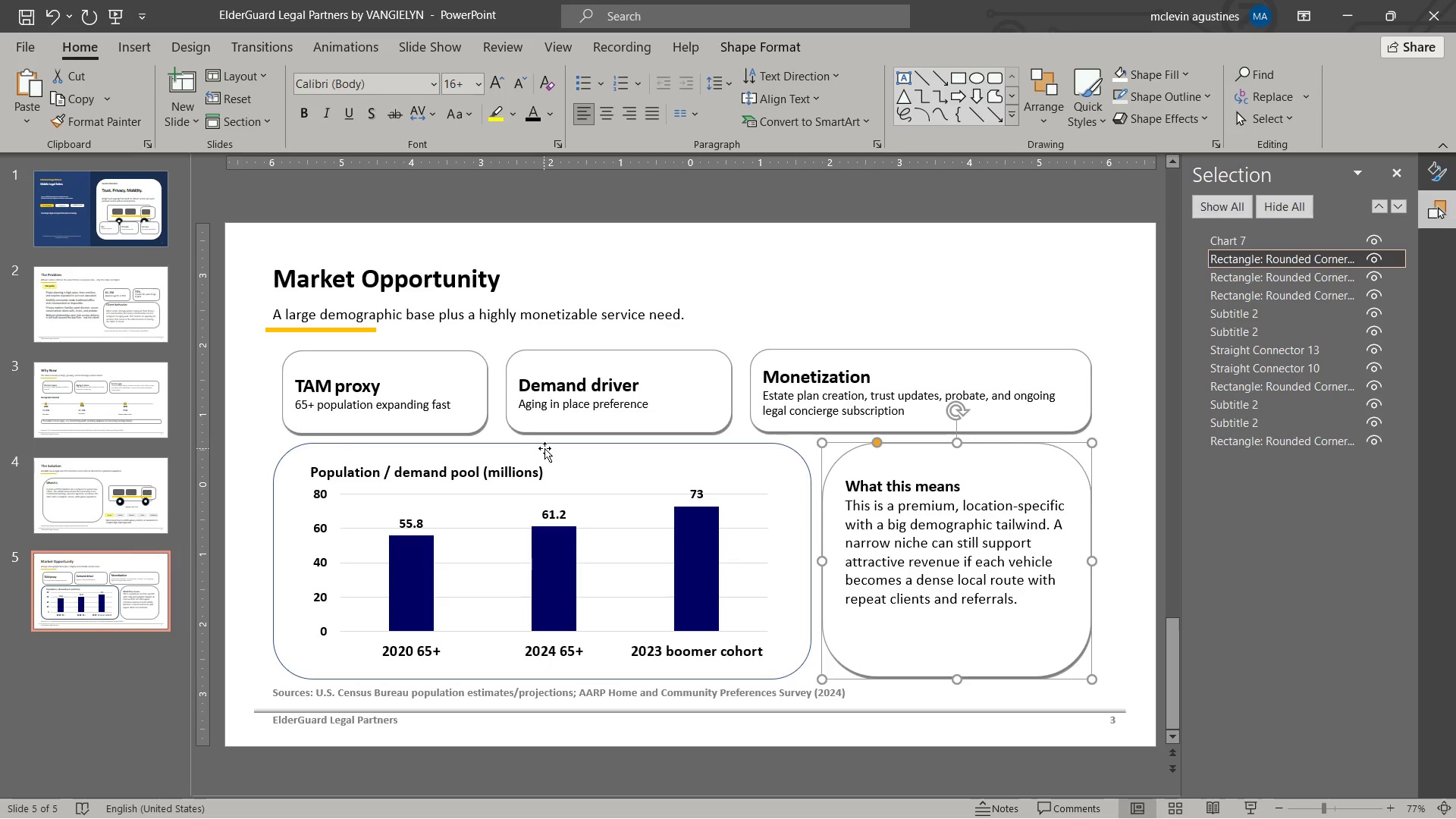 
left_click([337, 694])
 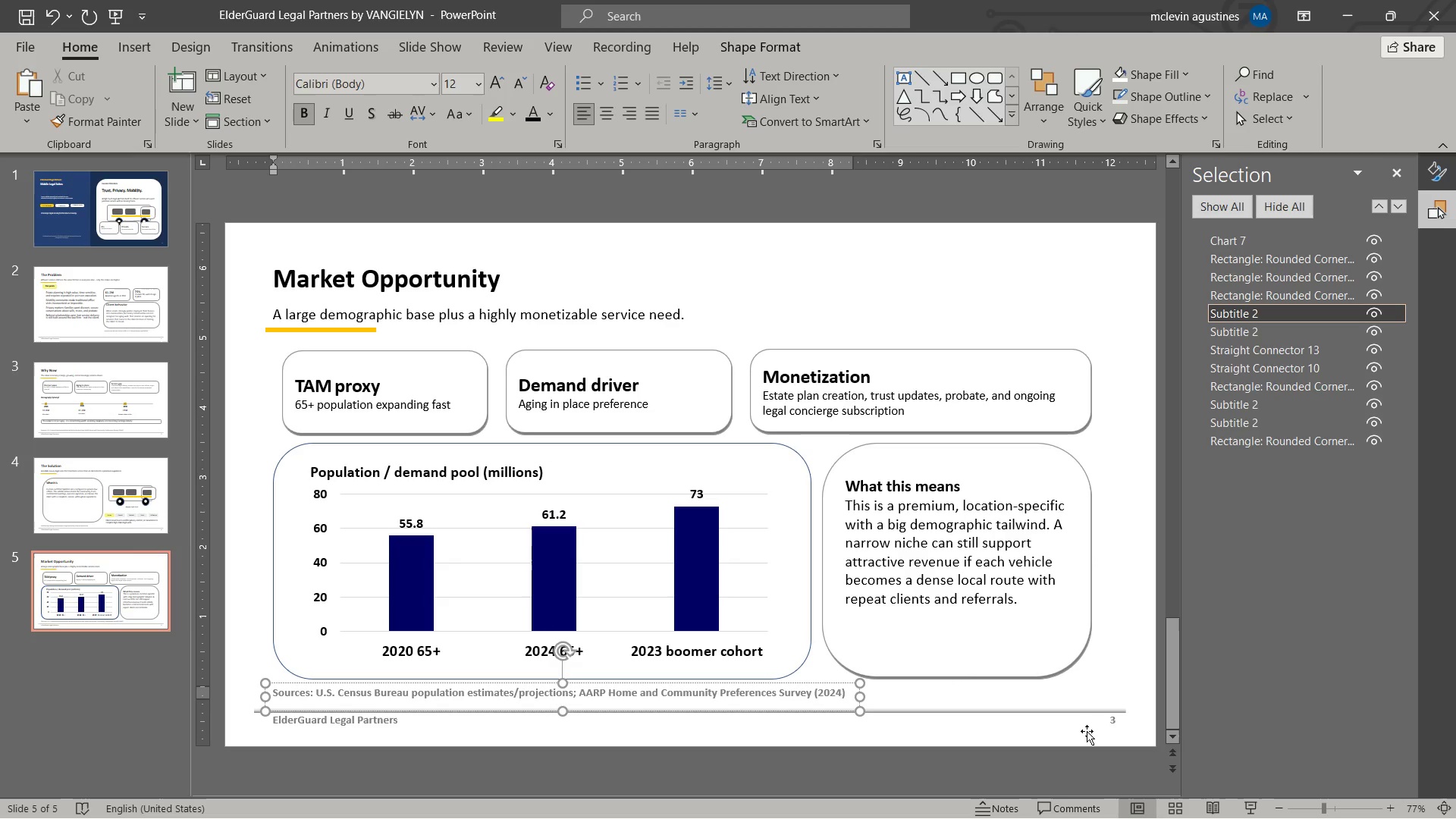 
wait(11.74)
 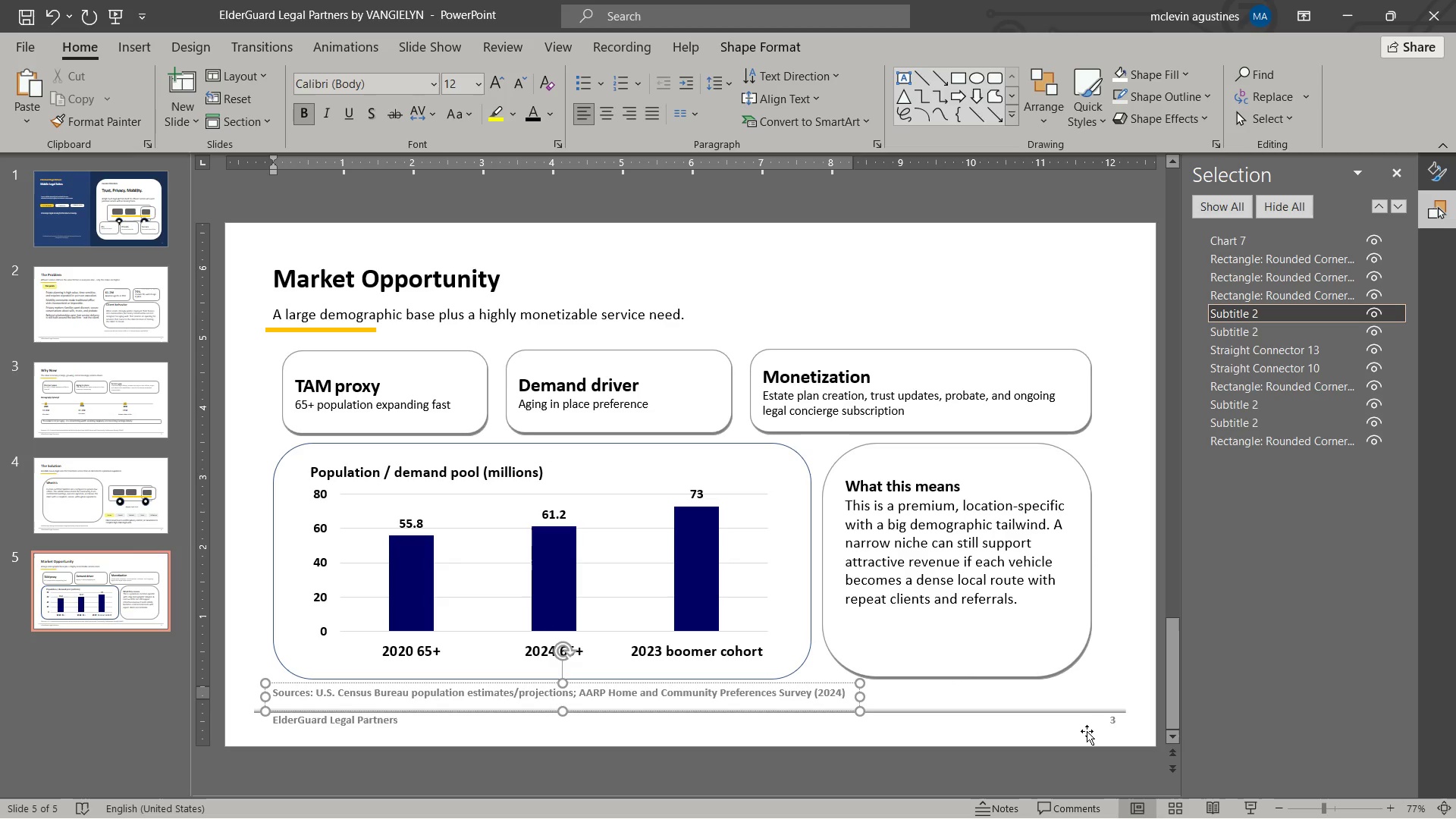 
left_click([142, 479])
 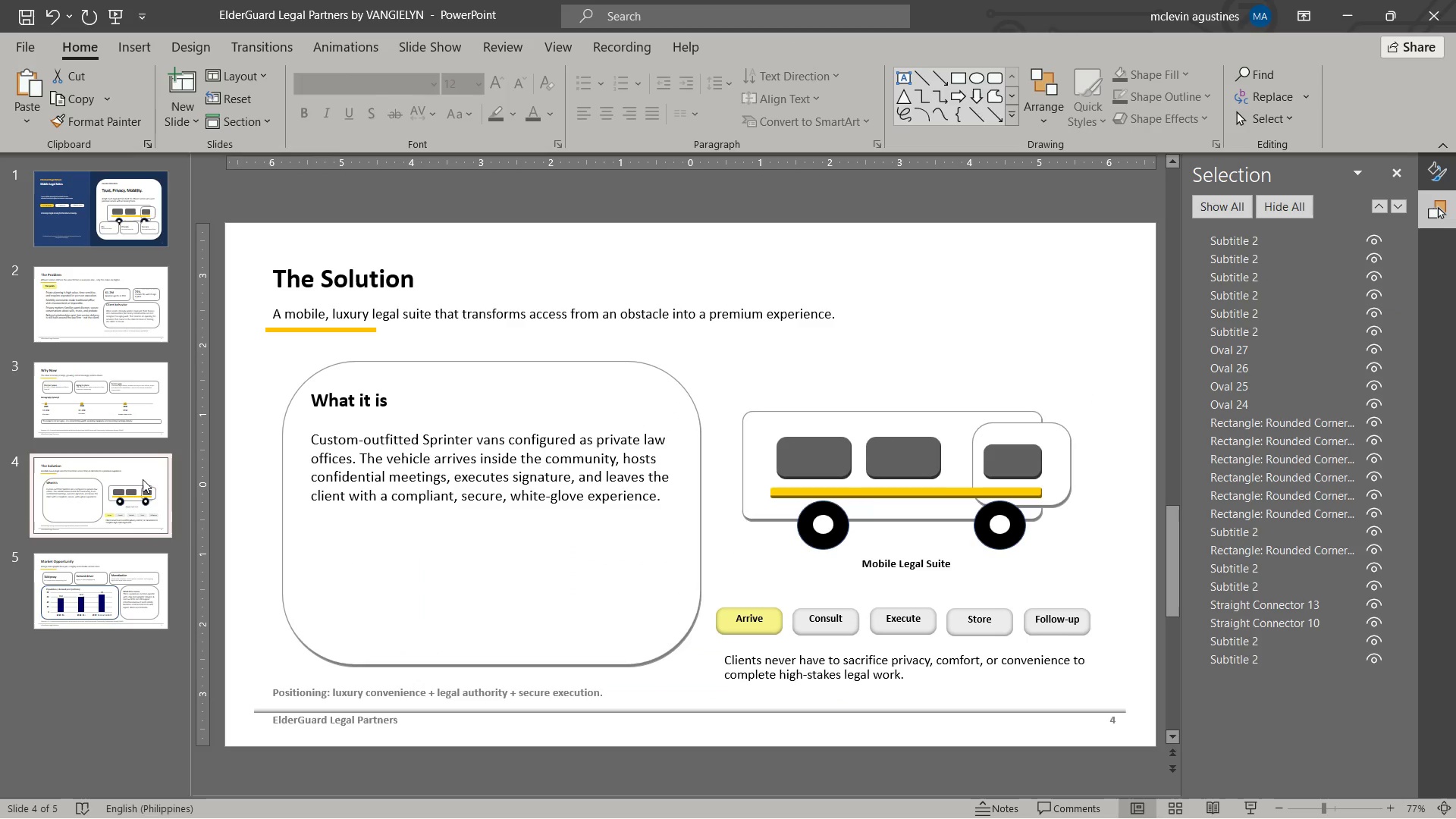 
key(Control+C)
 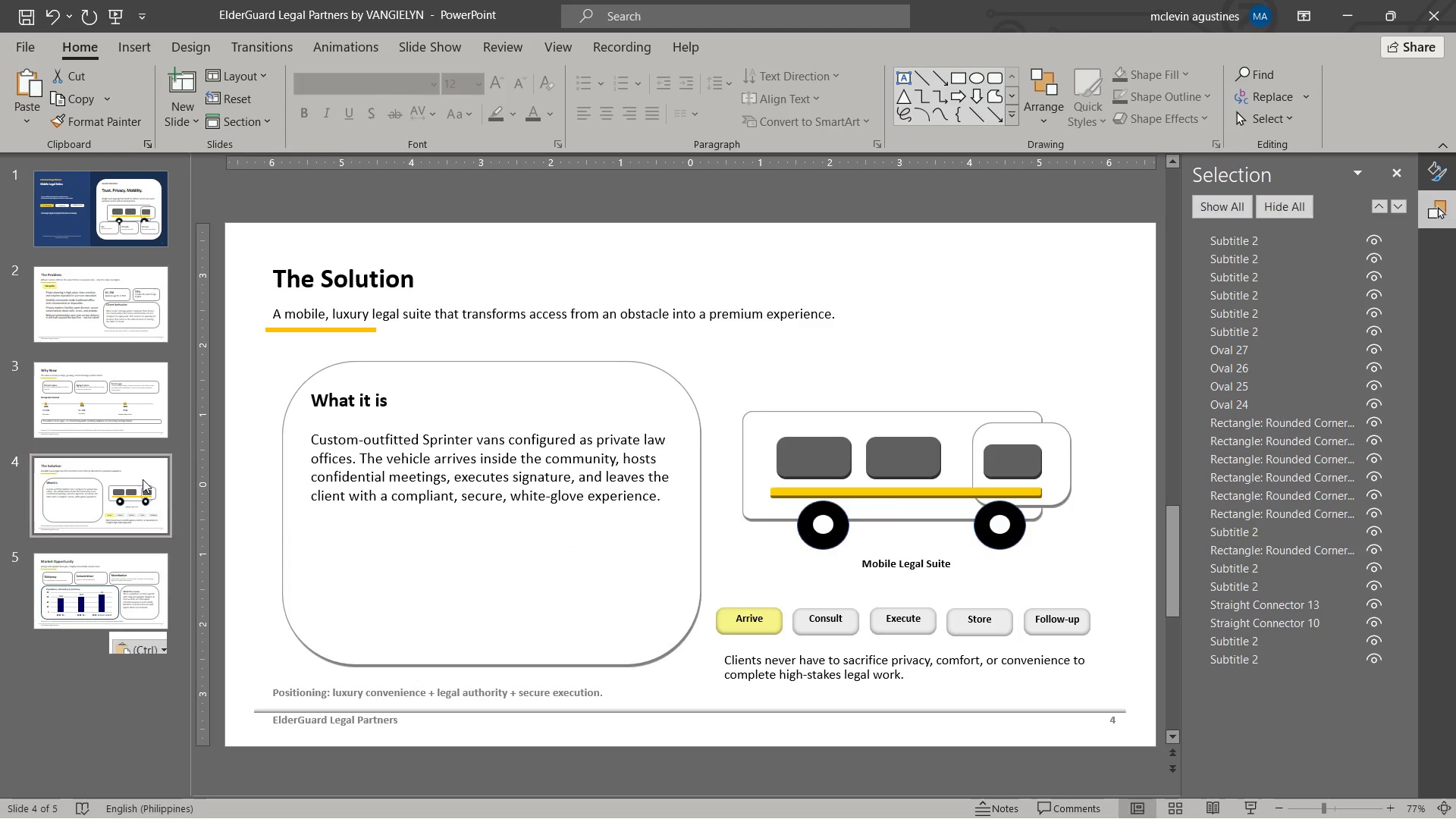 
key(Control+V)
 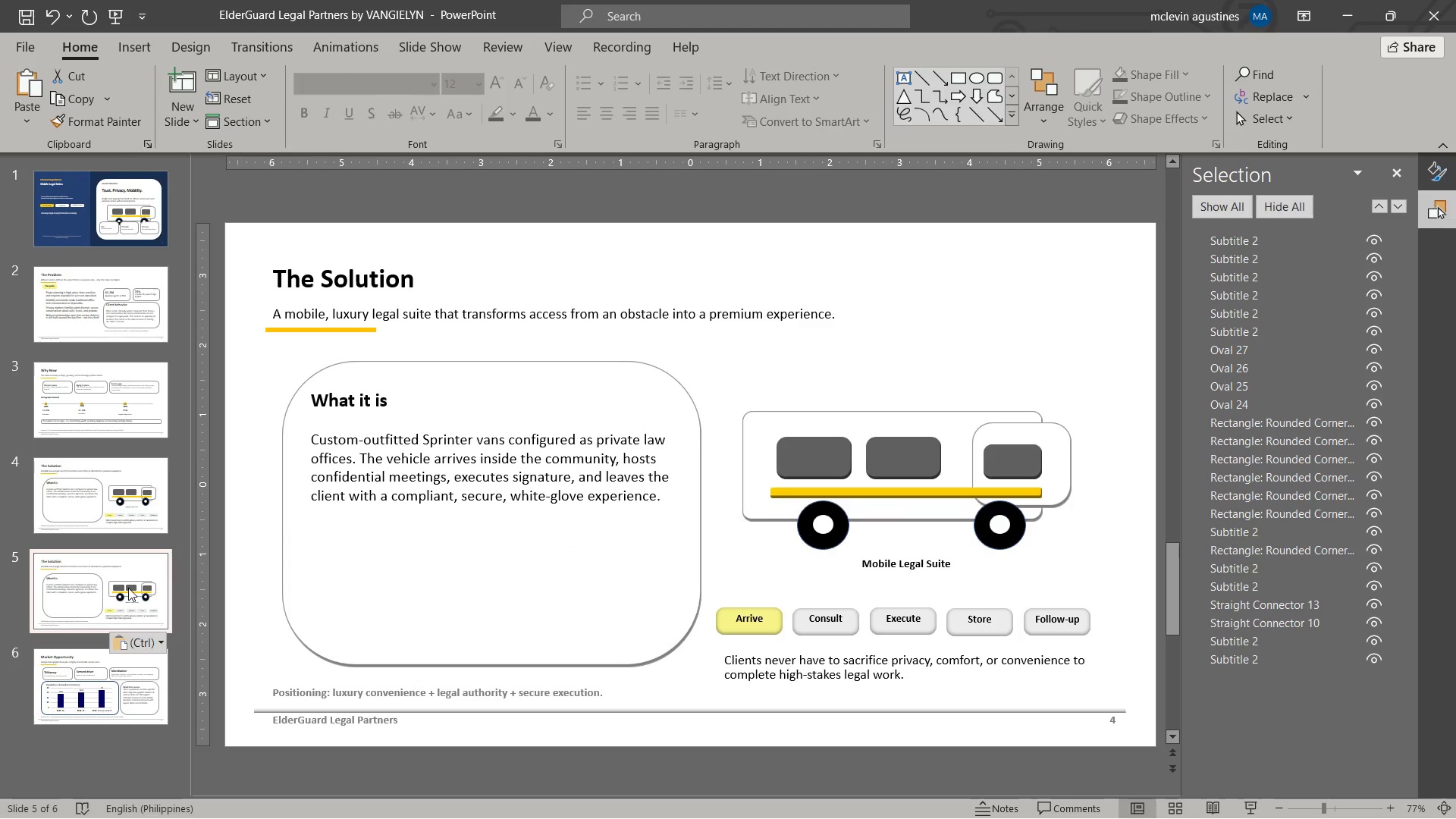 
left_click([128, 588])
 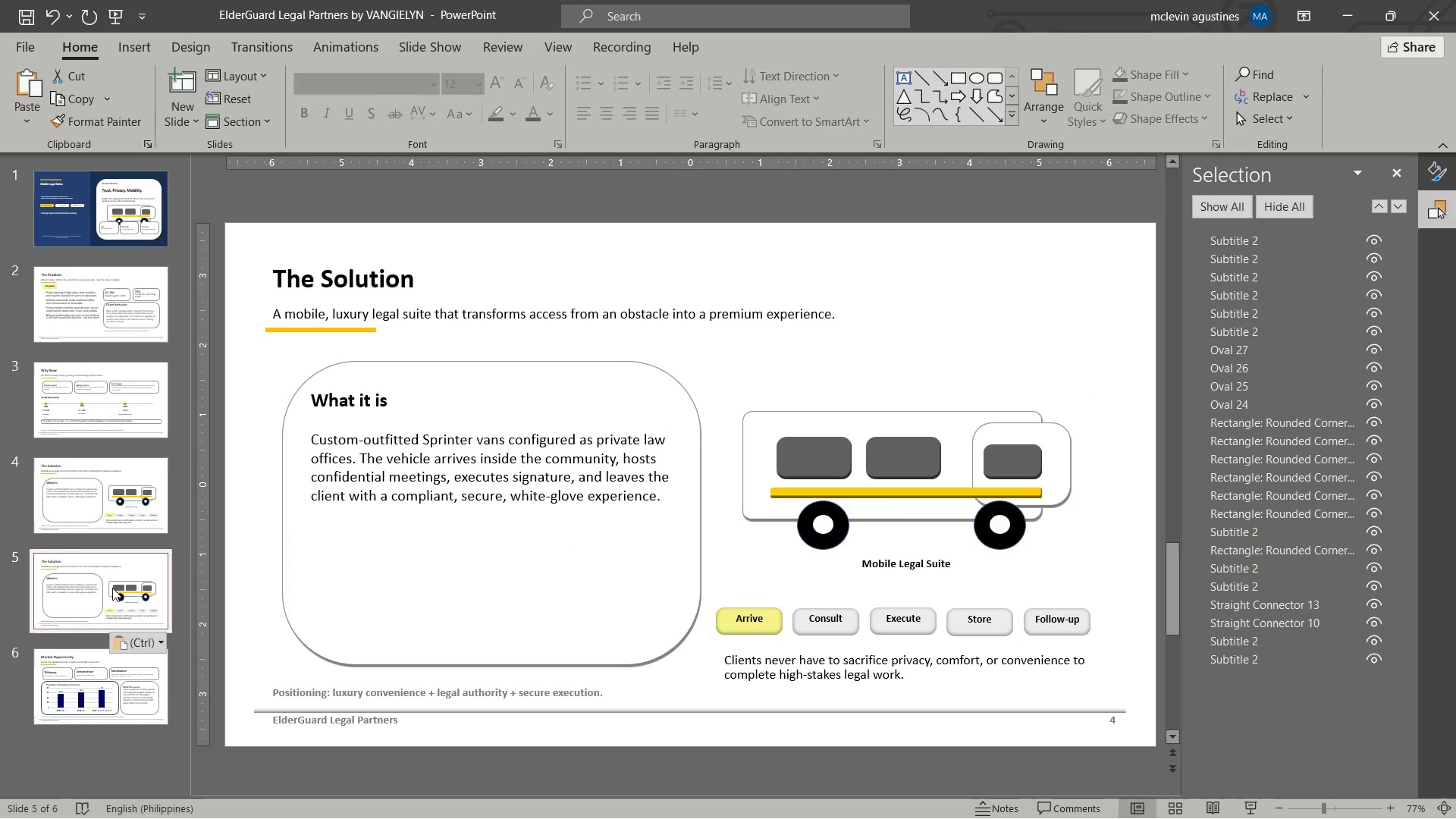 
left_click([96, 591])
 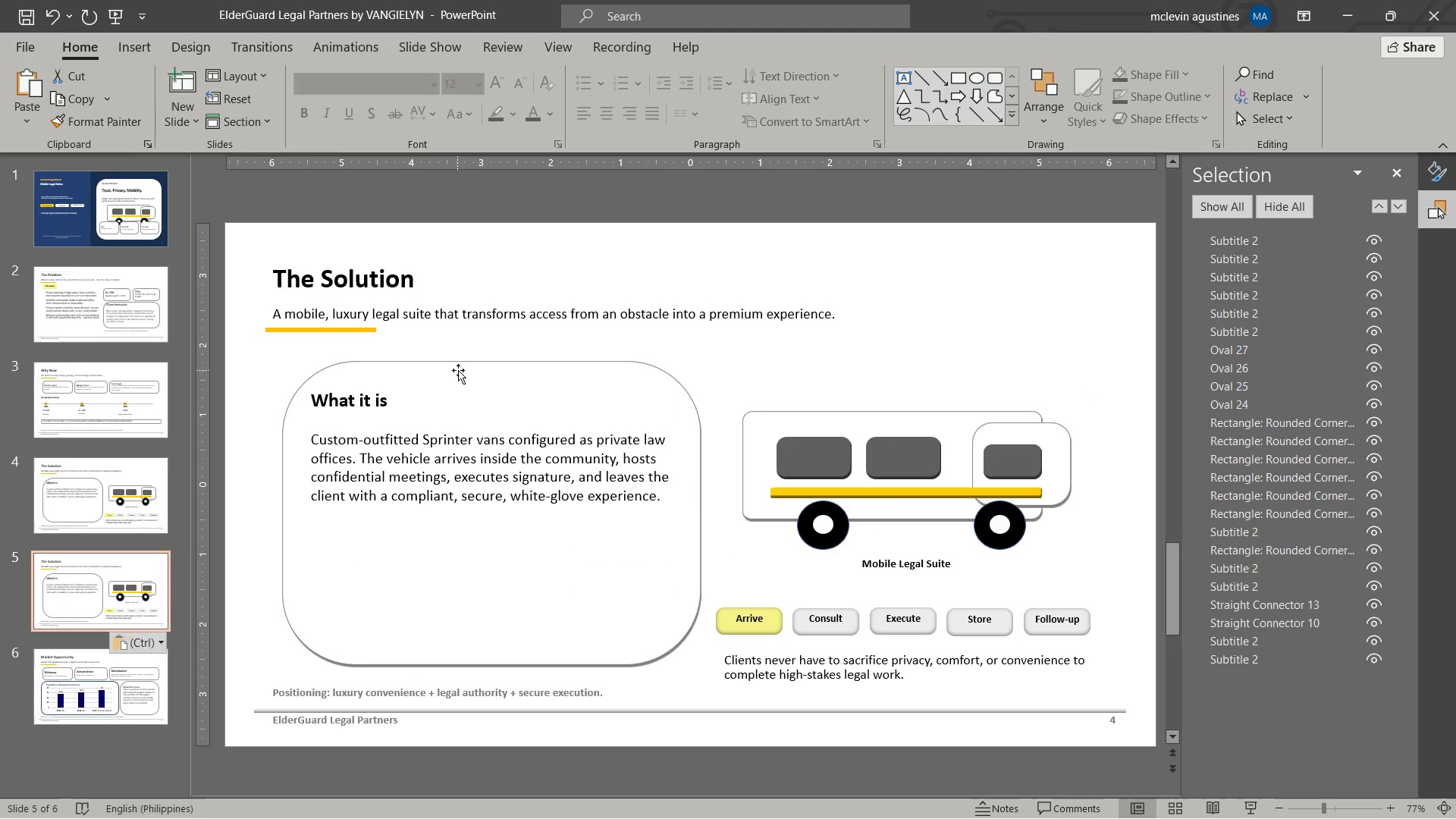 
left_click([458, 370])
 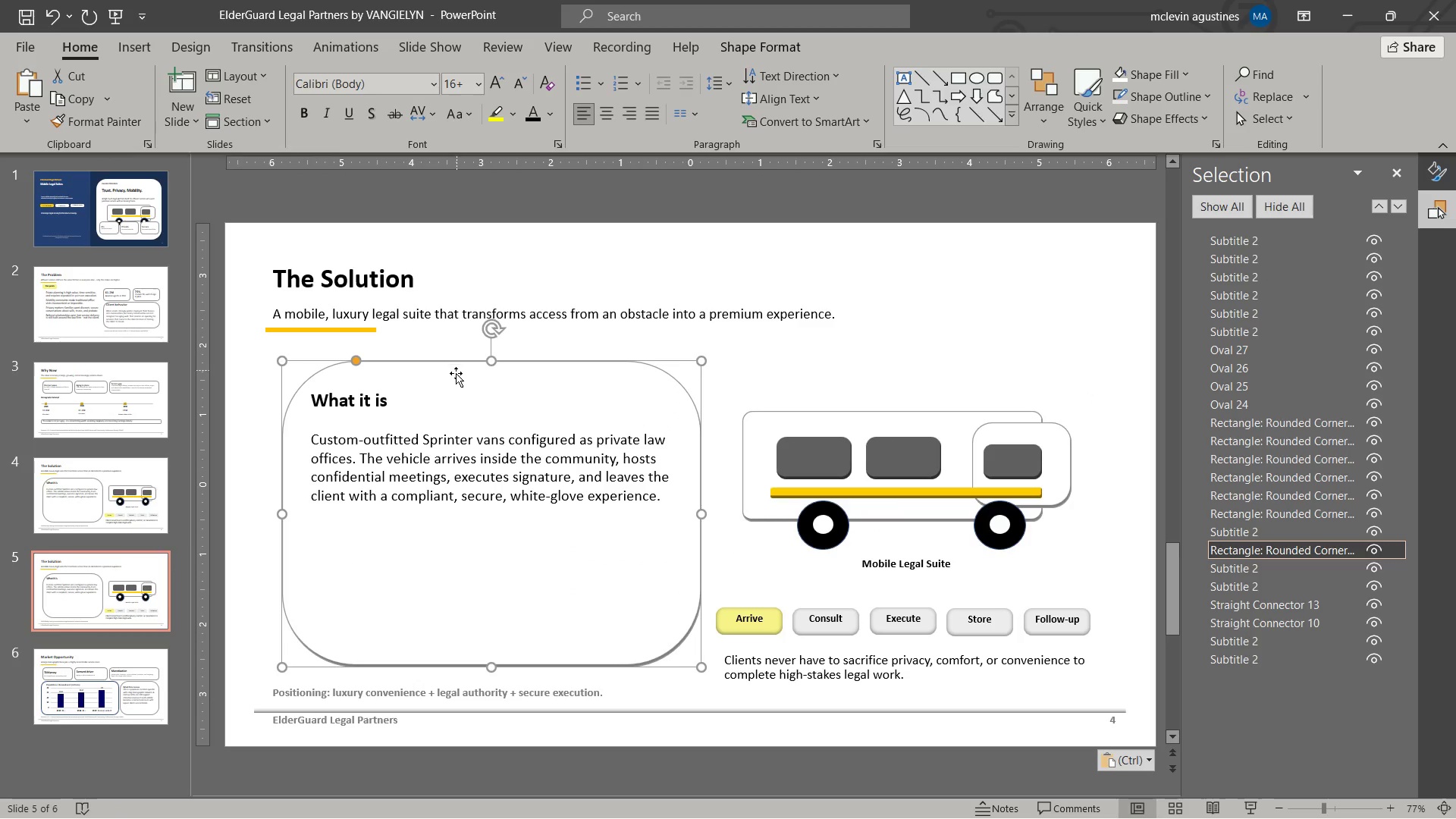 
key(Delete)
 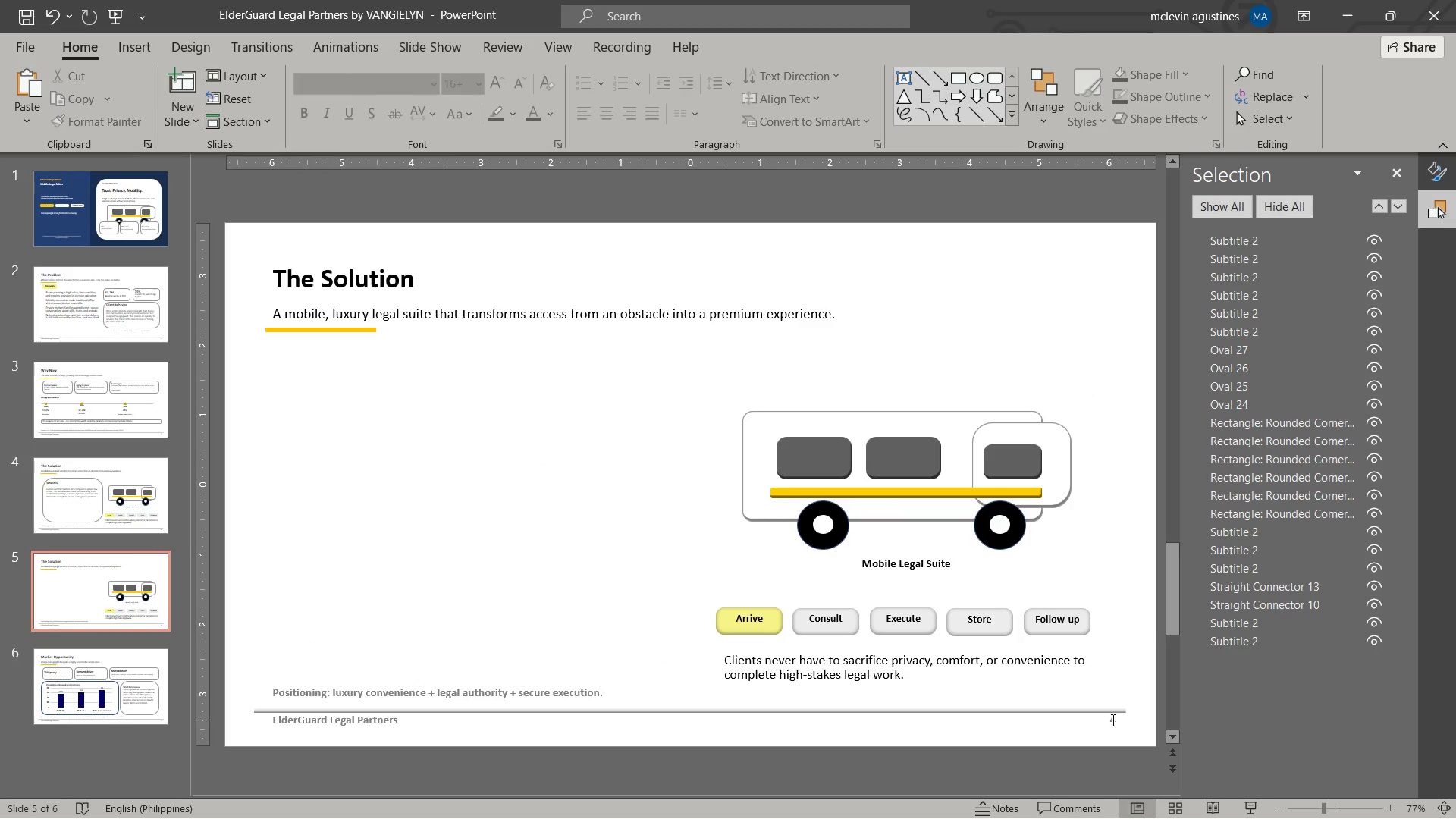 
left_click_drag(start_coordinate=[1112, 720], to_coordinate=[1118, 718])
 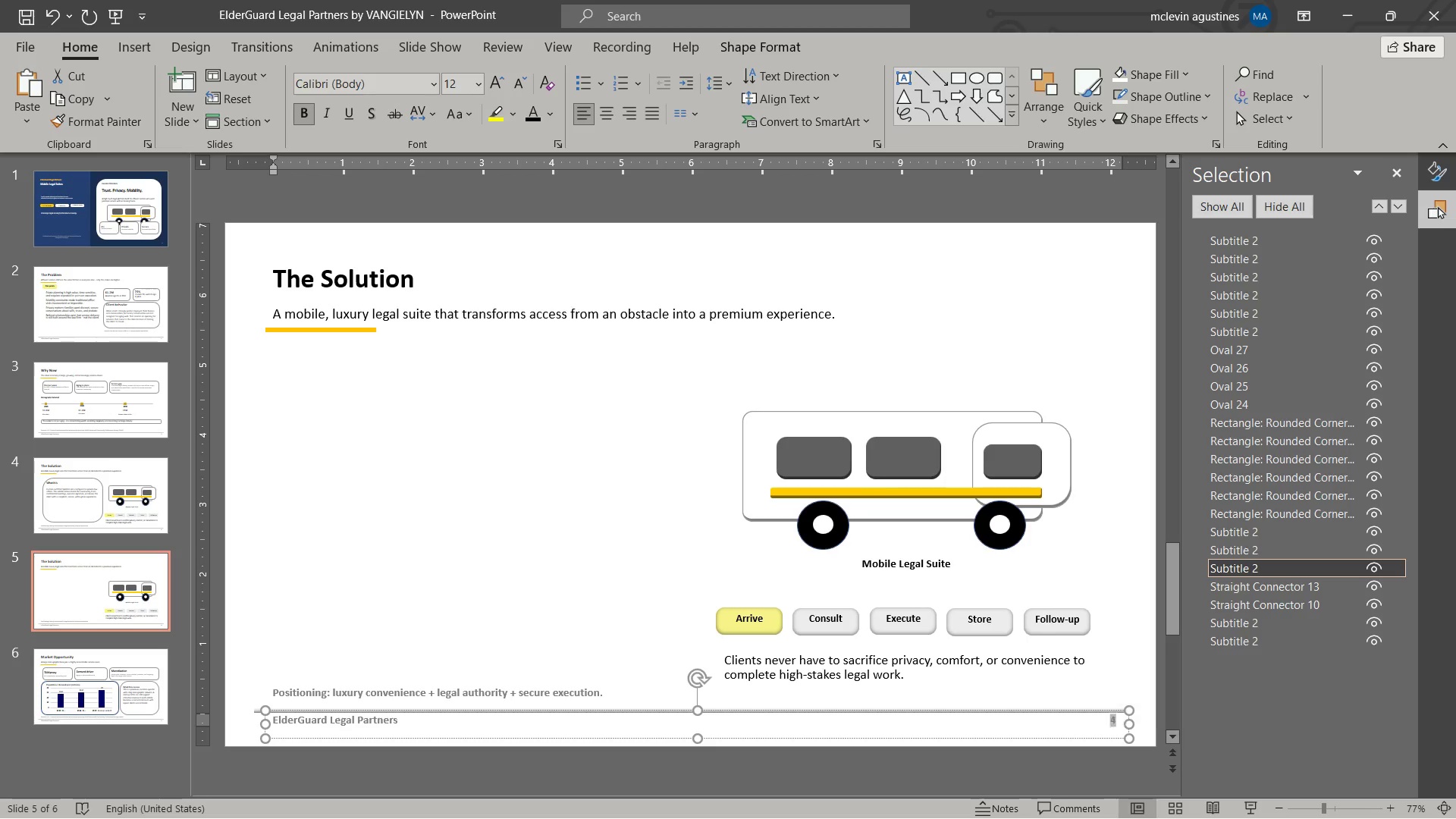 
key(Numpad5)
 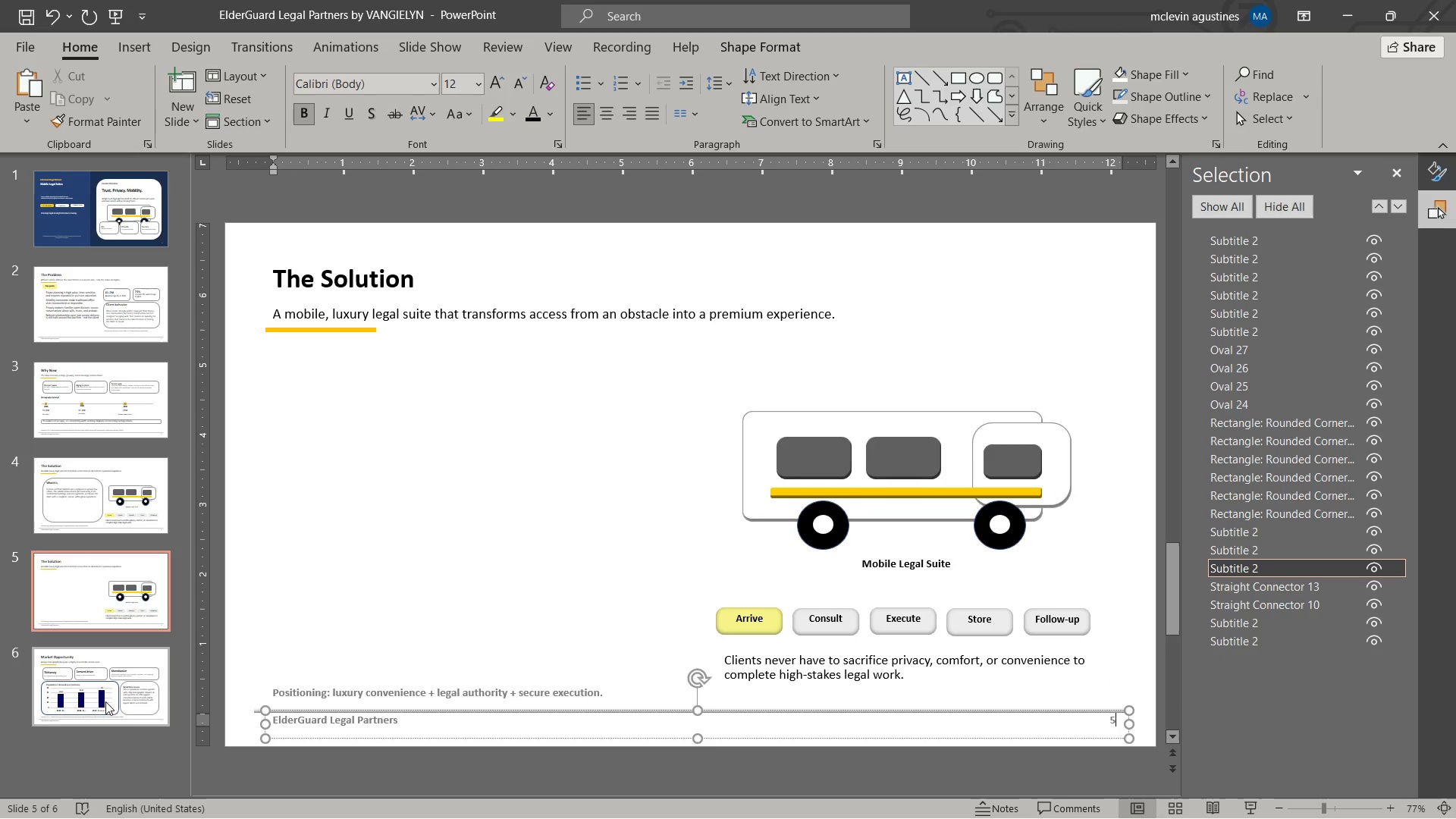 
left_click([121, 667])
 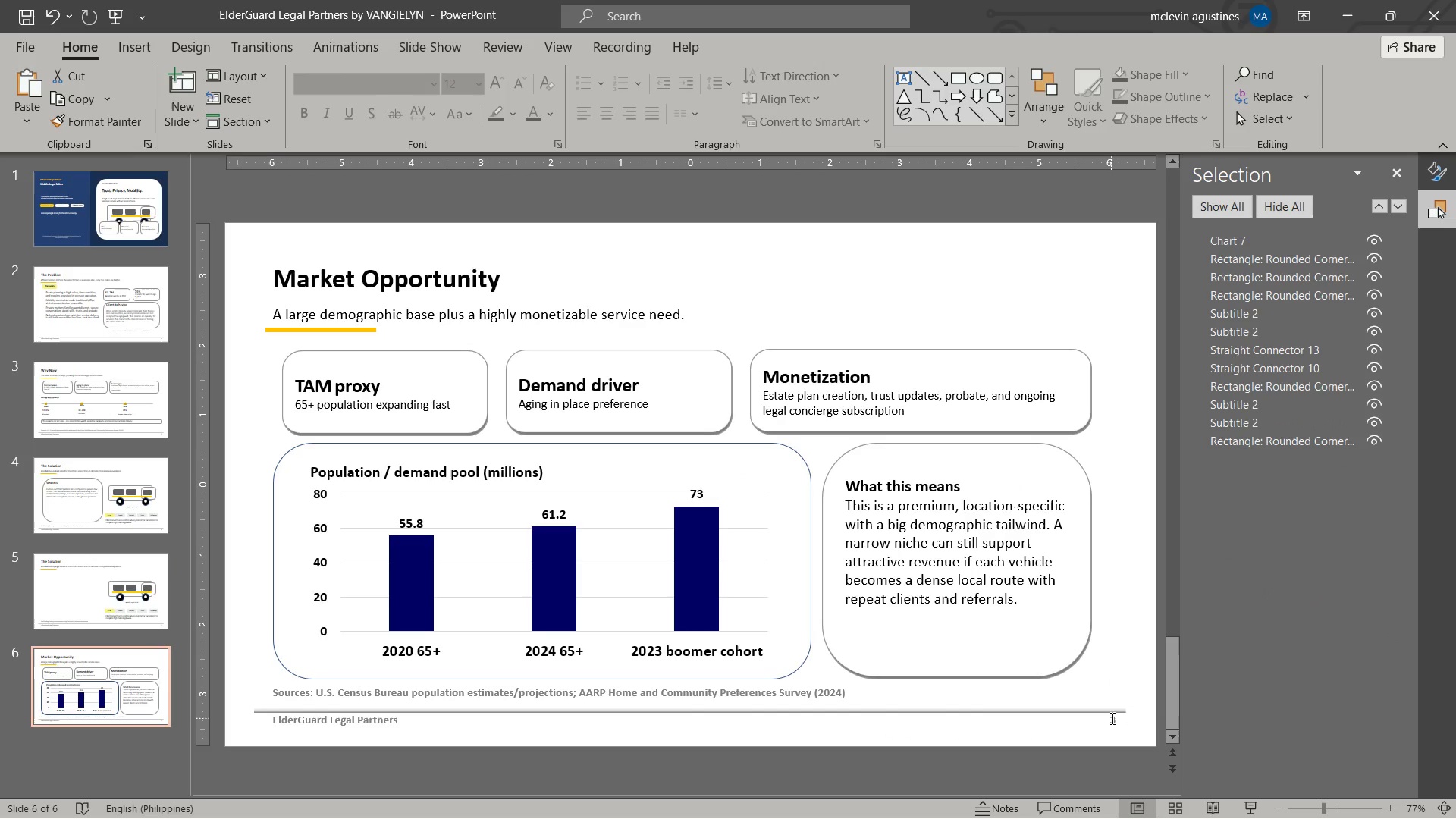 
left_click_drag(start_coordinate=[1111, 720], to_coordinate=[1120, 722])
 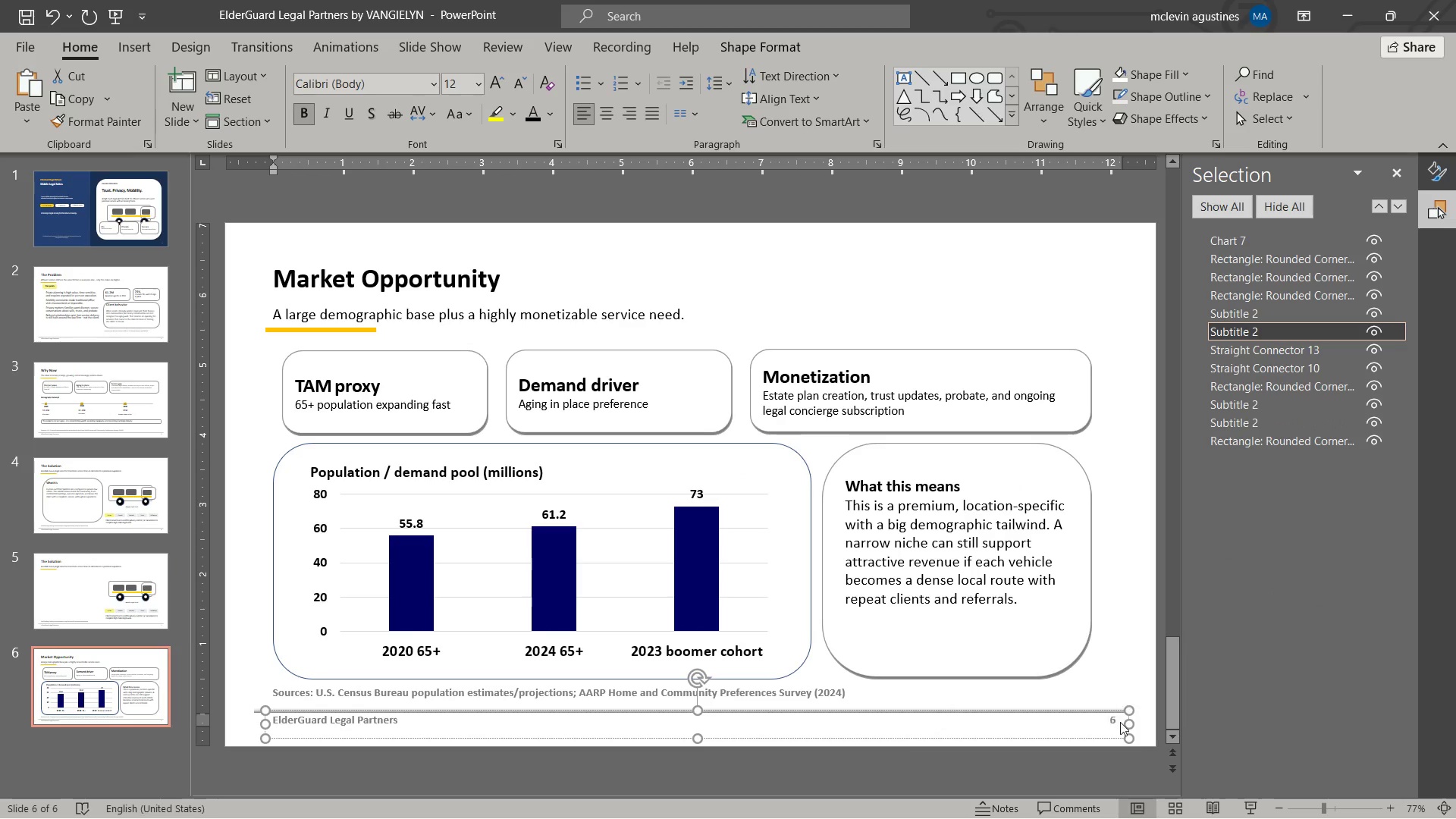 
key(Numpad6)
 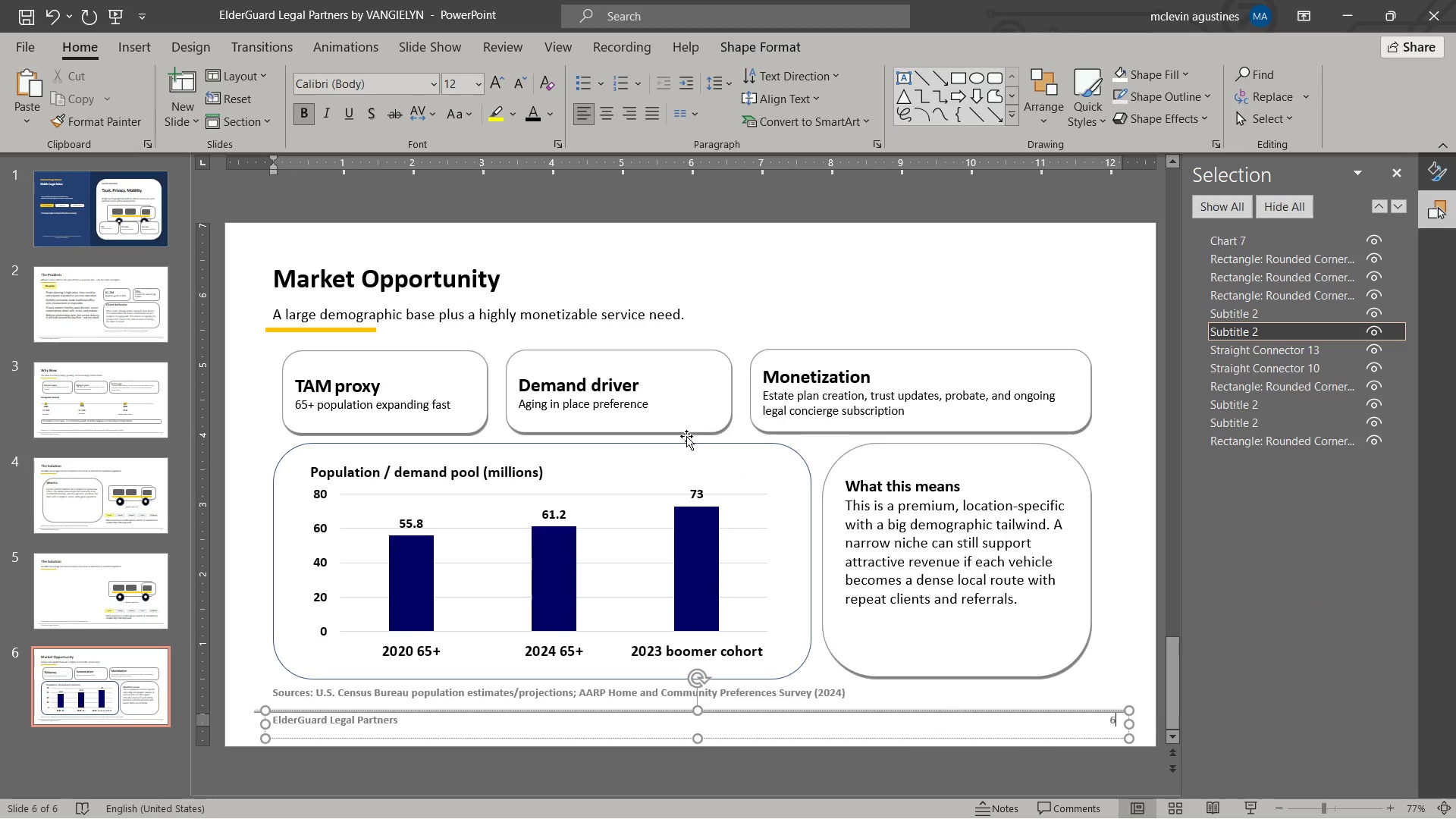 
key(Escape)
 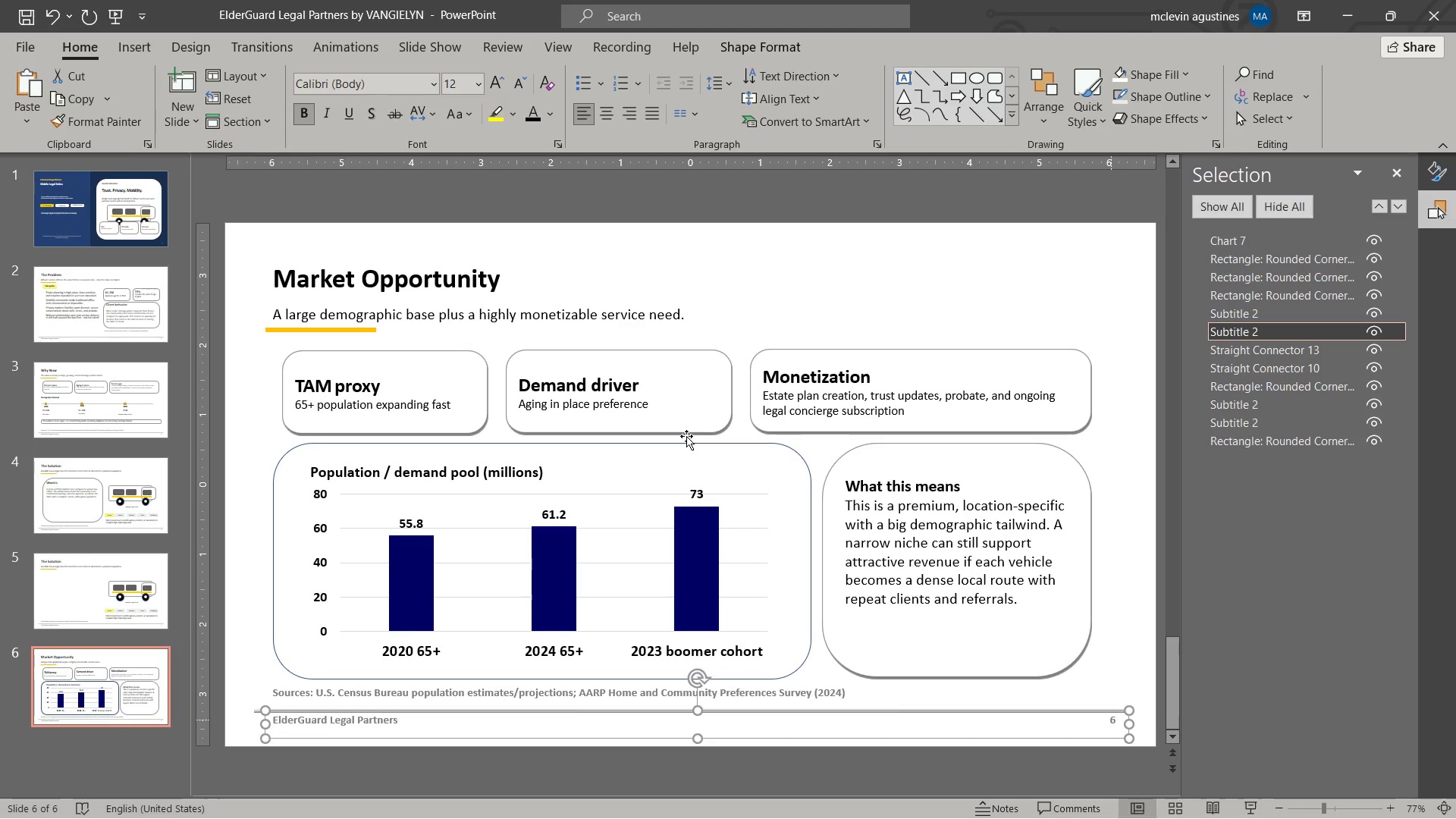 
key(Escape)
 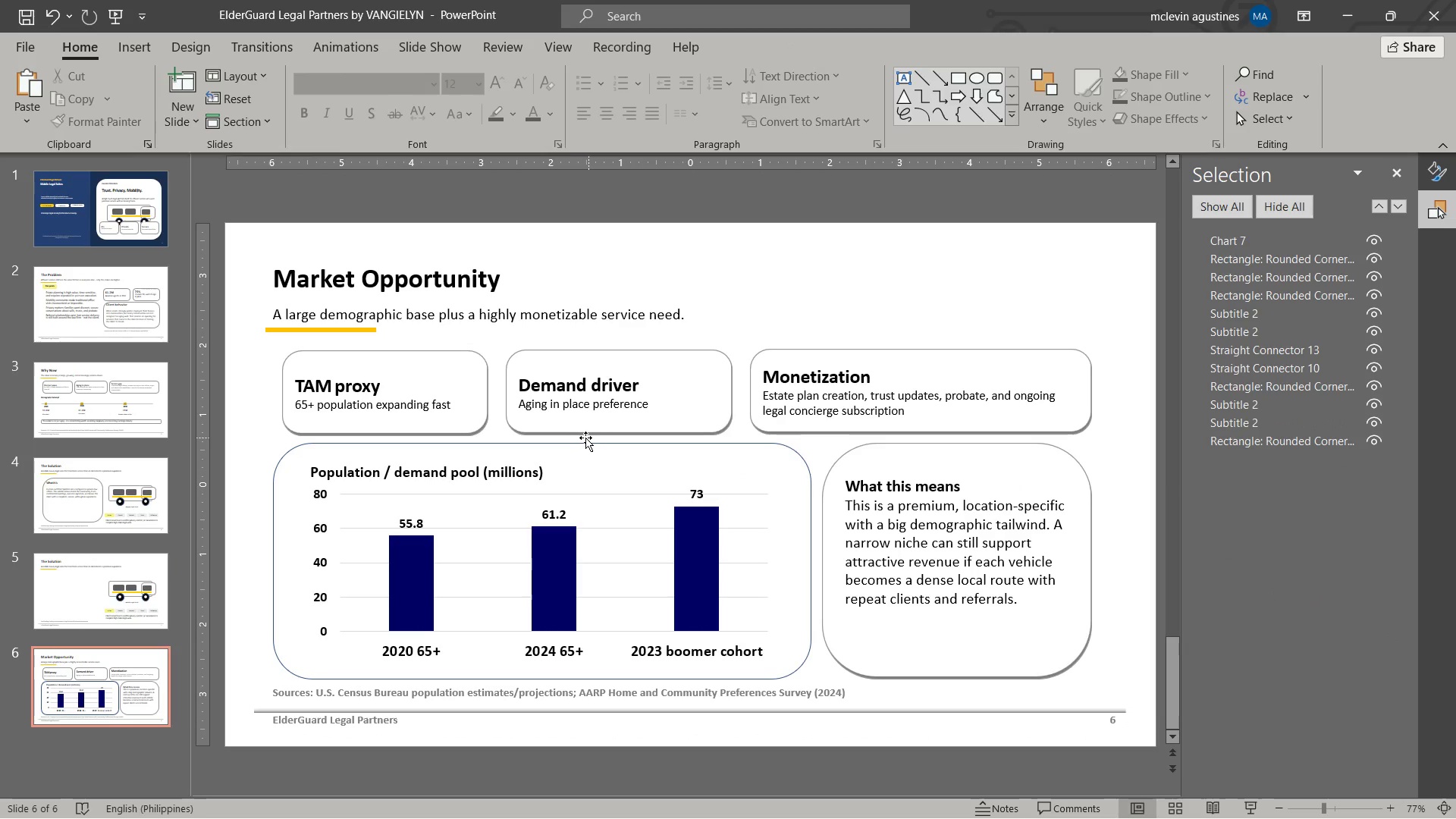 
key(Control+S)
 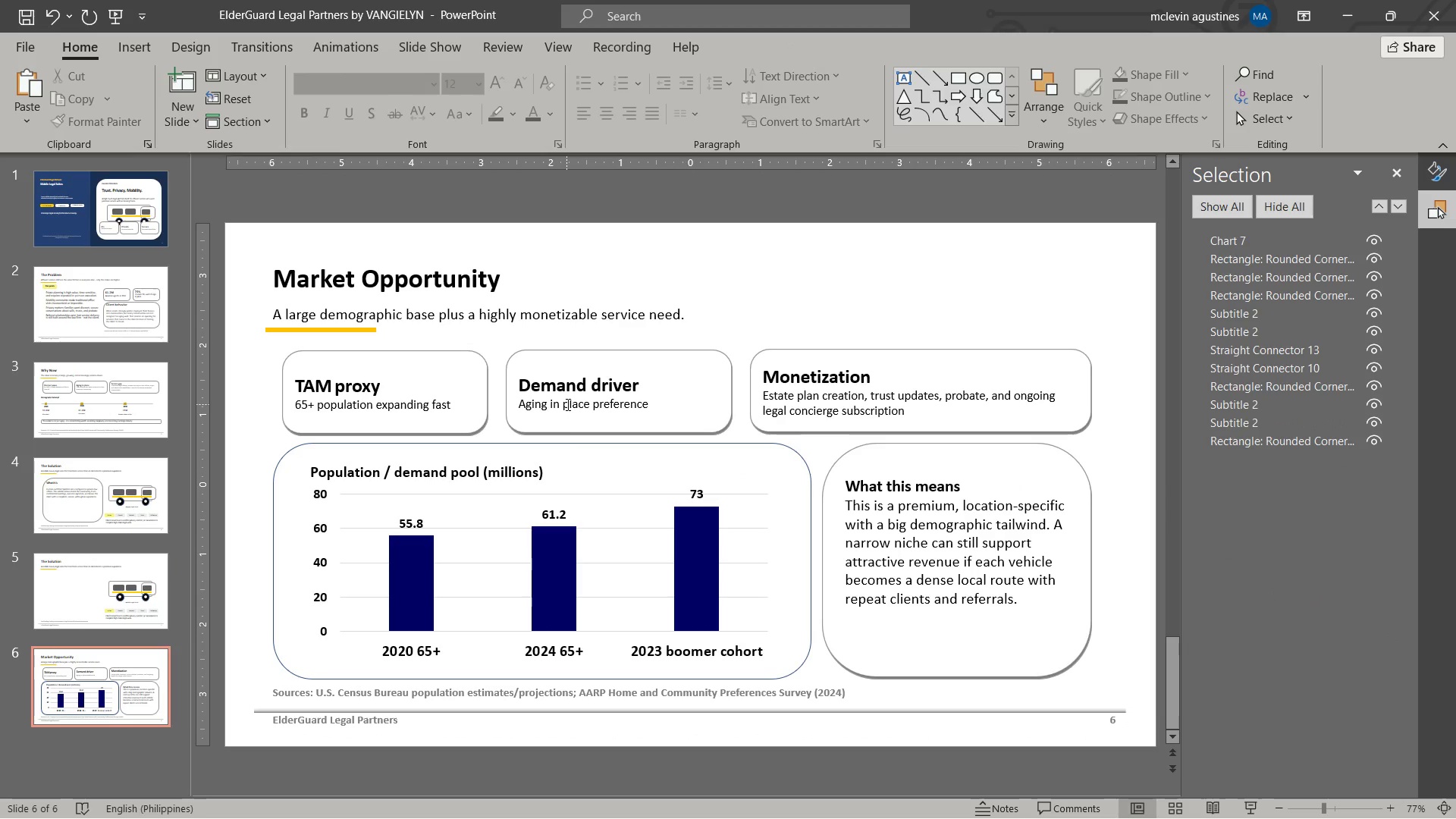 
wait(12.25)
 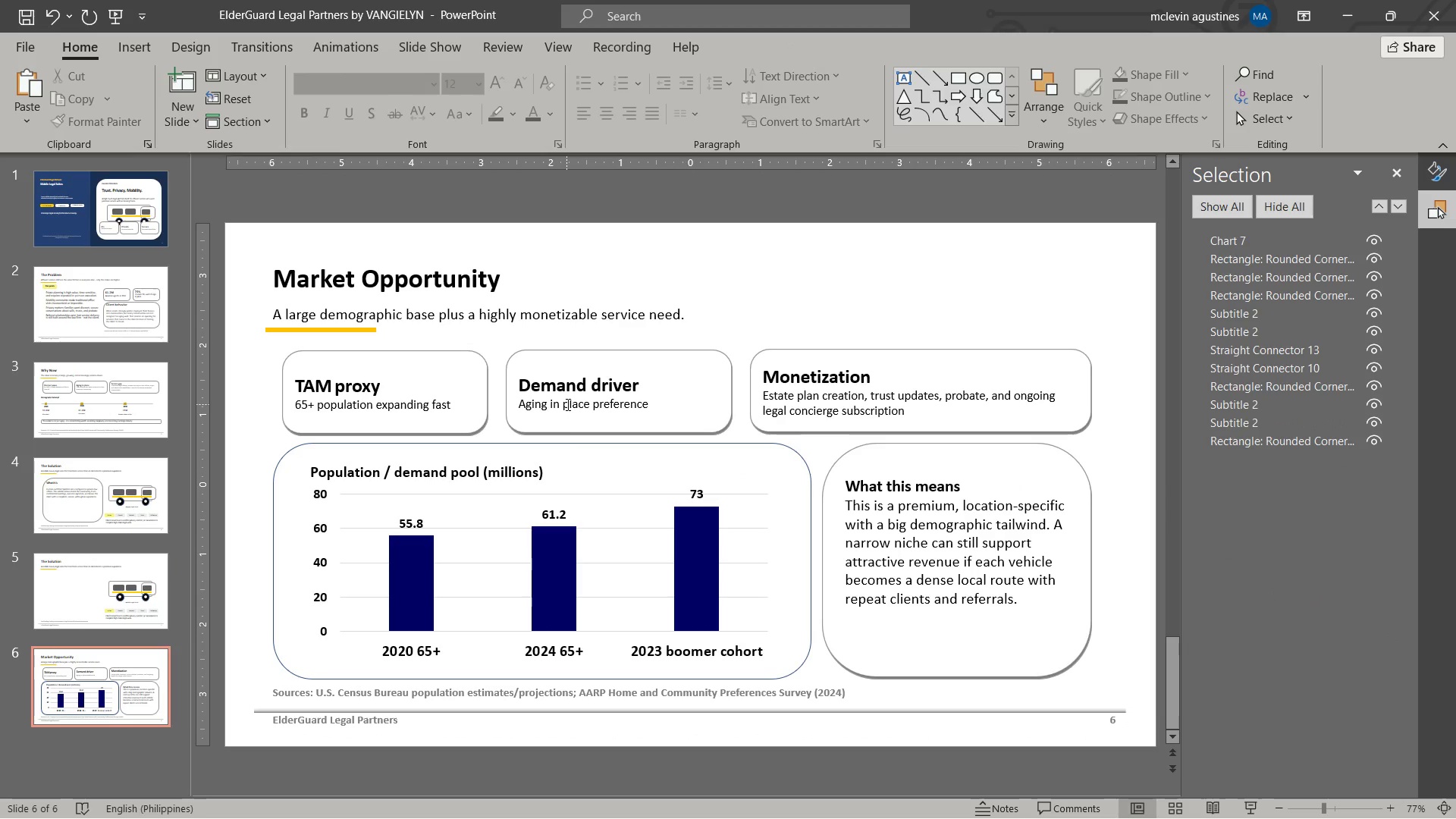 
left_click_drag(start_coordinate=[414, 693], to_coordinate=[815, 691])
 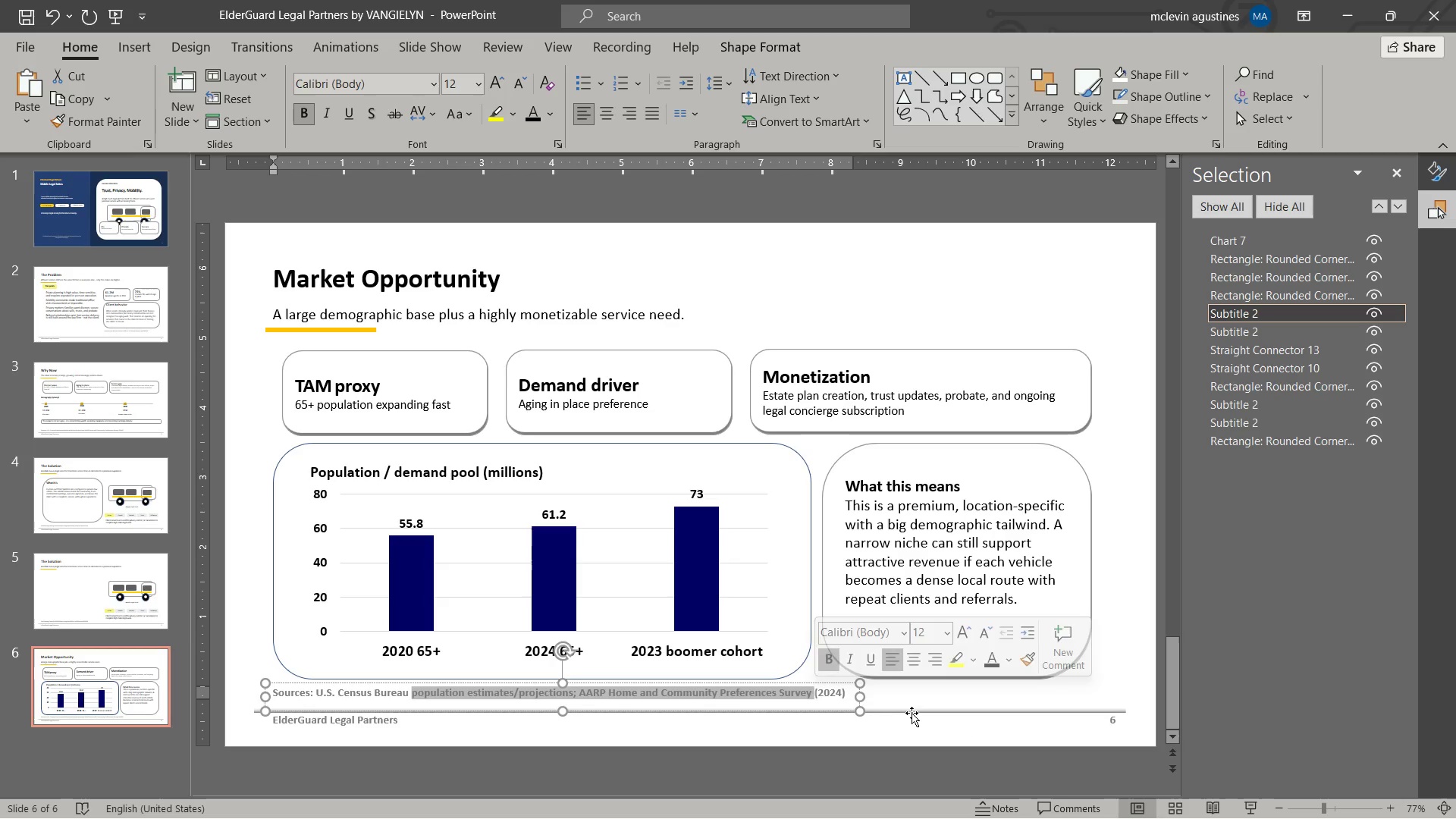 
key(Backspace)
 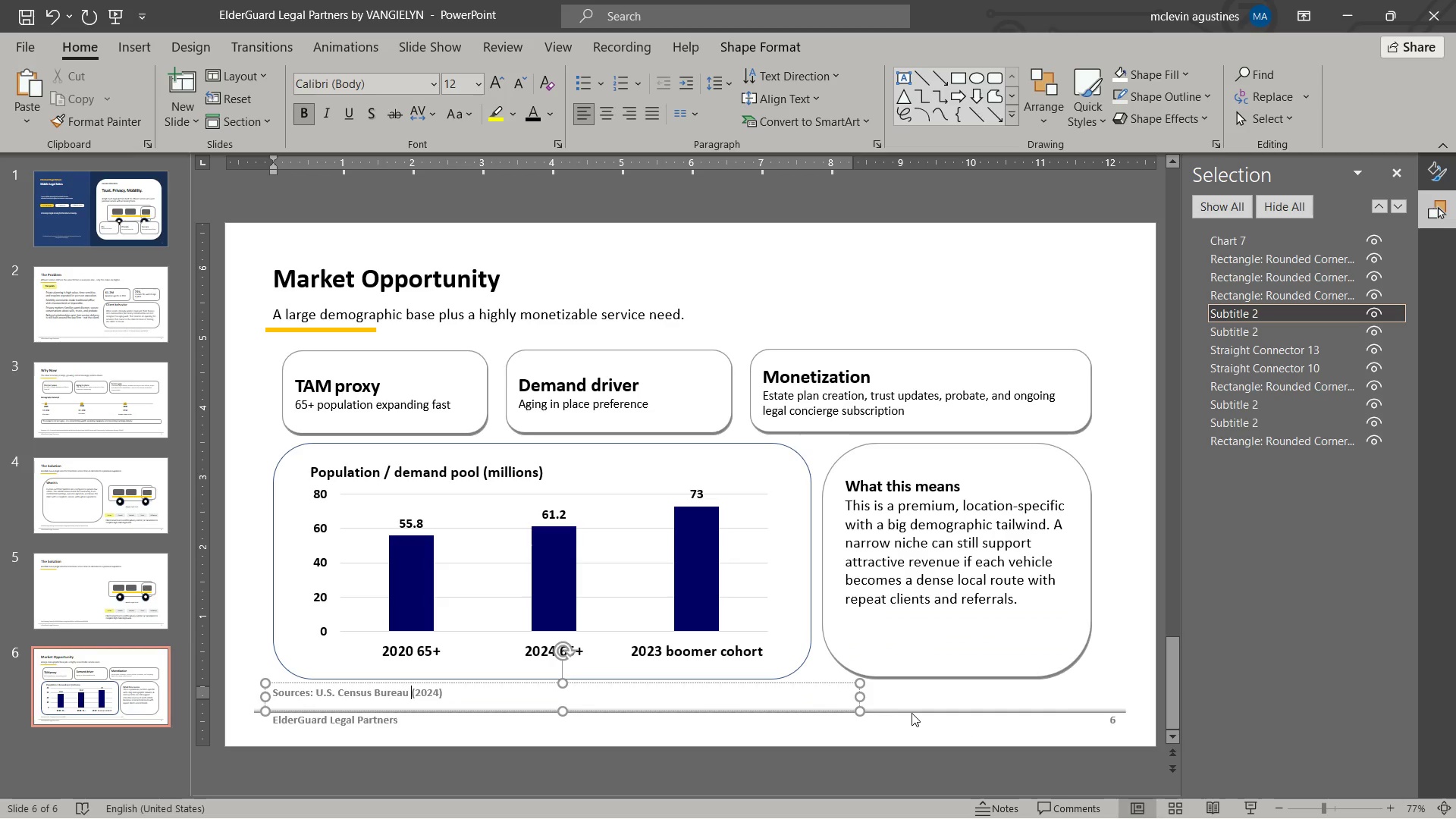 
key(ArrowRight)
 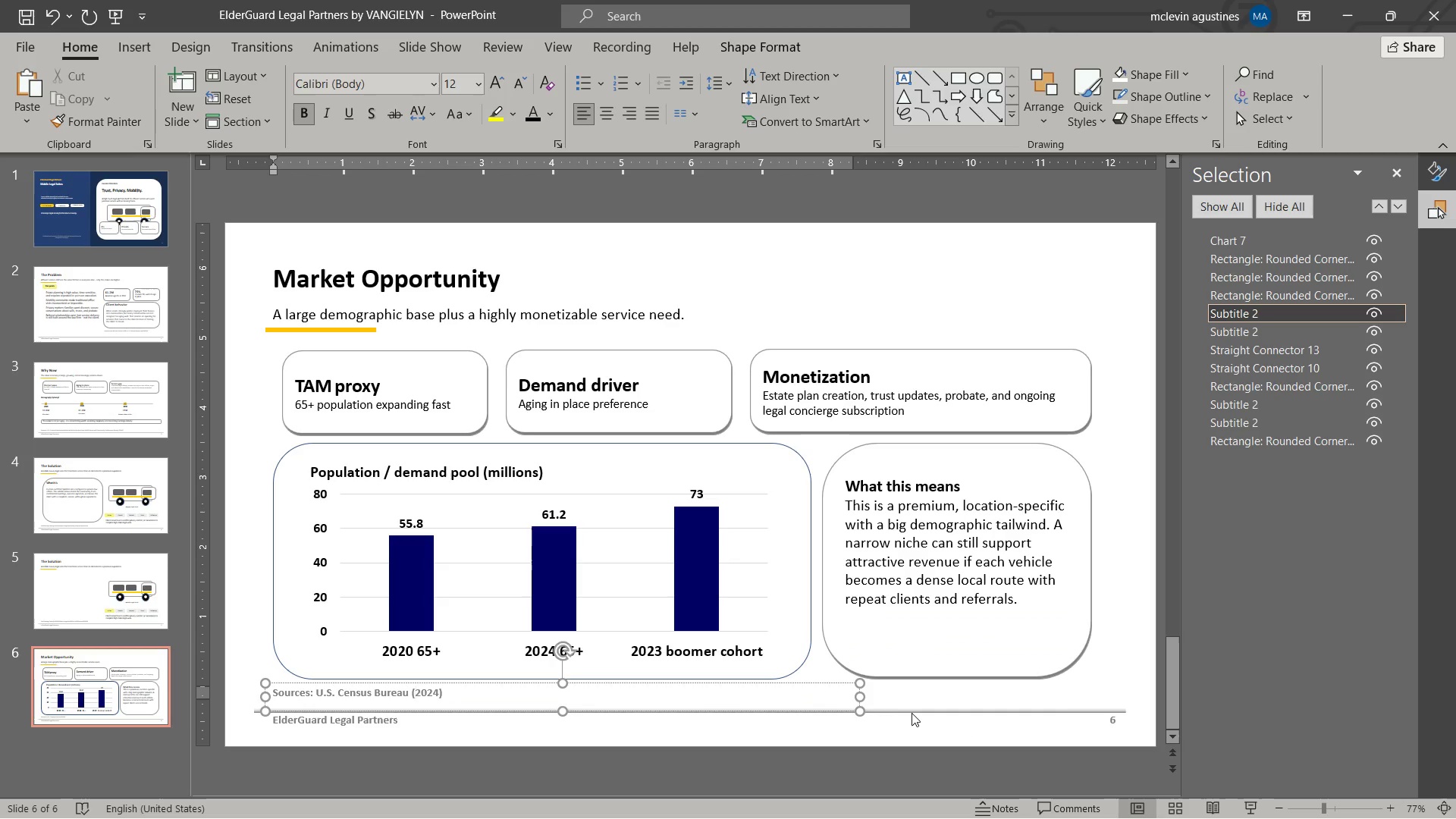 
key(ArrowRight)
 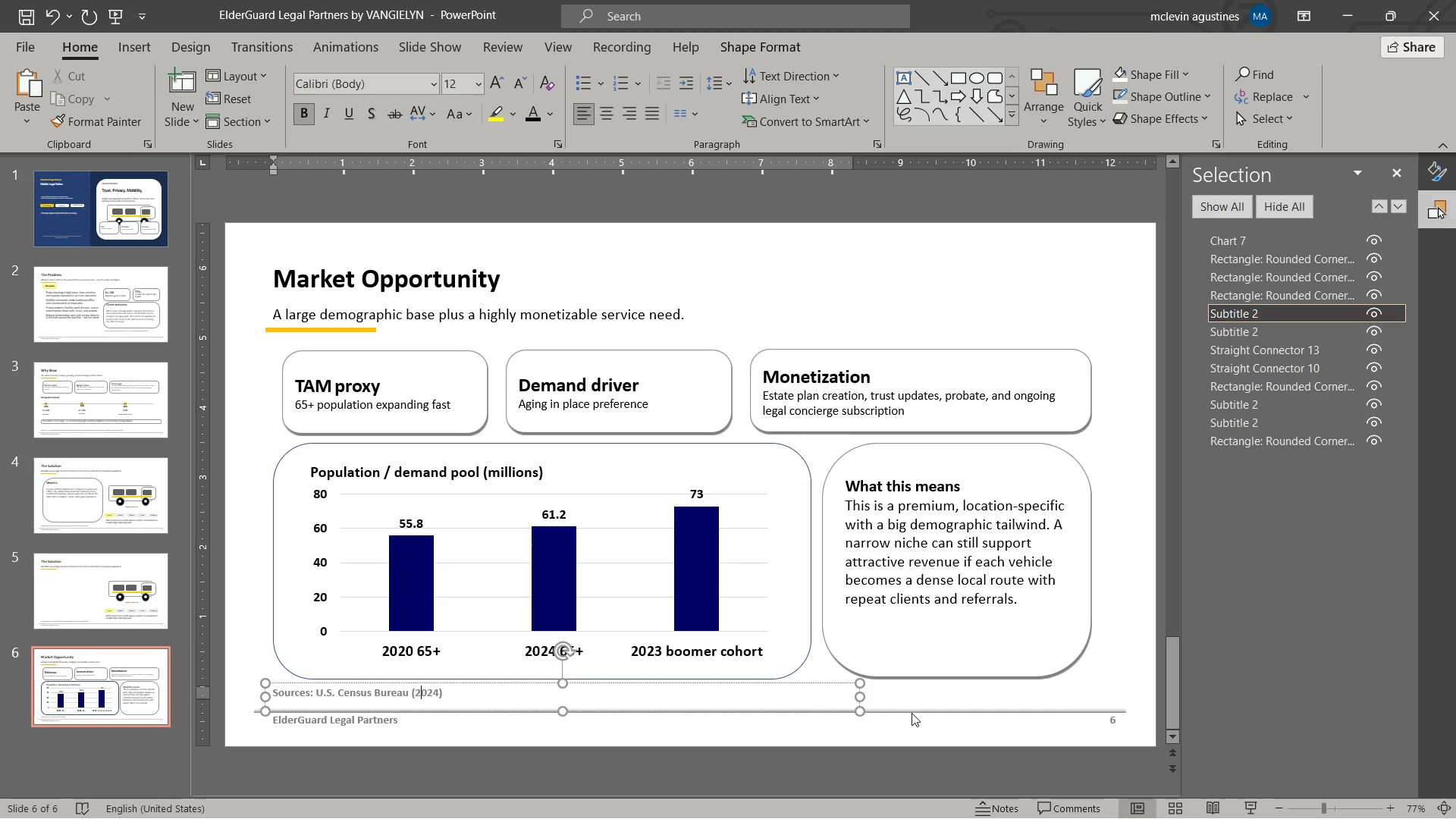 
key(ArrowRight)
 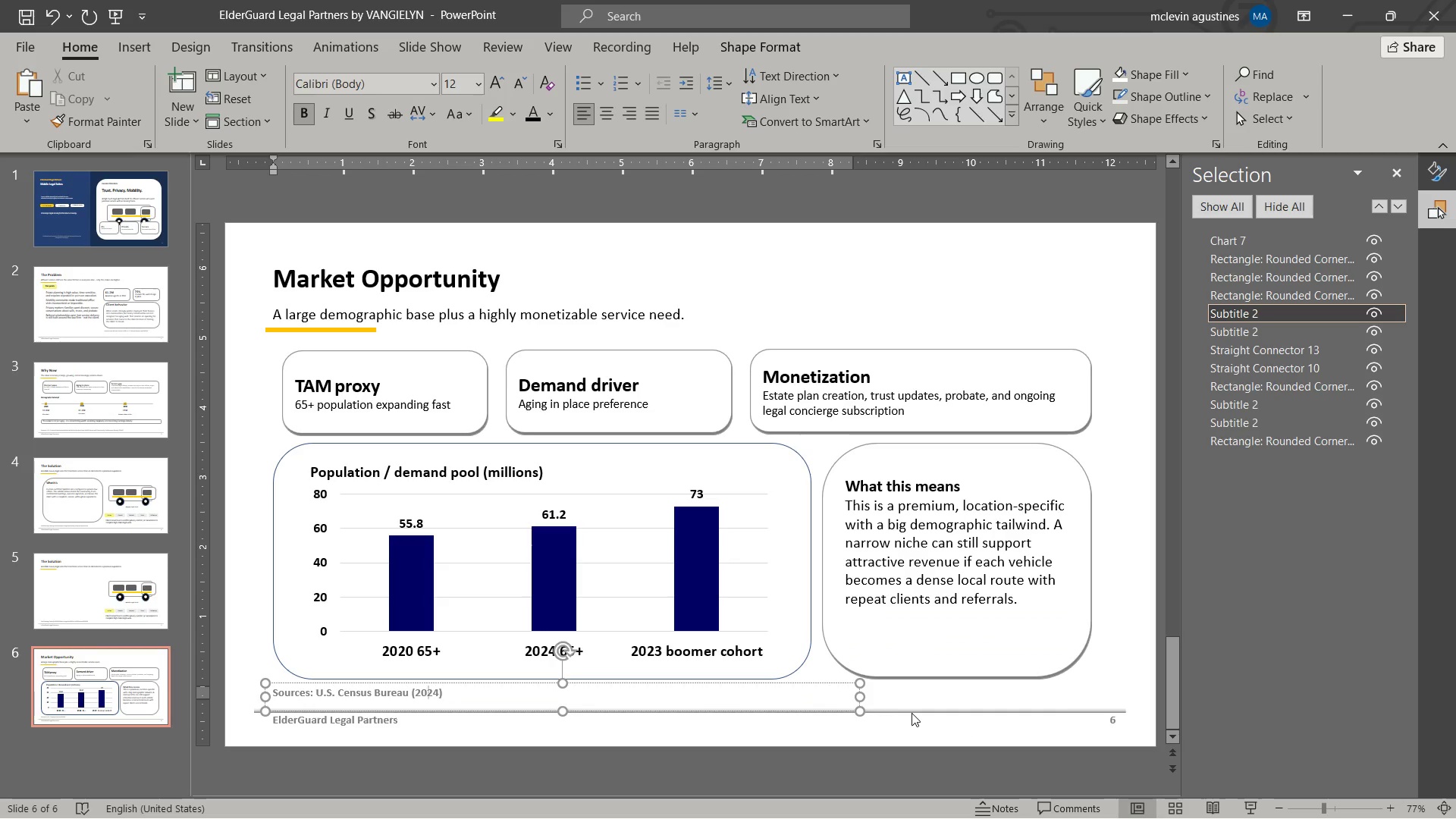 
key(ArrowRight)
 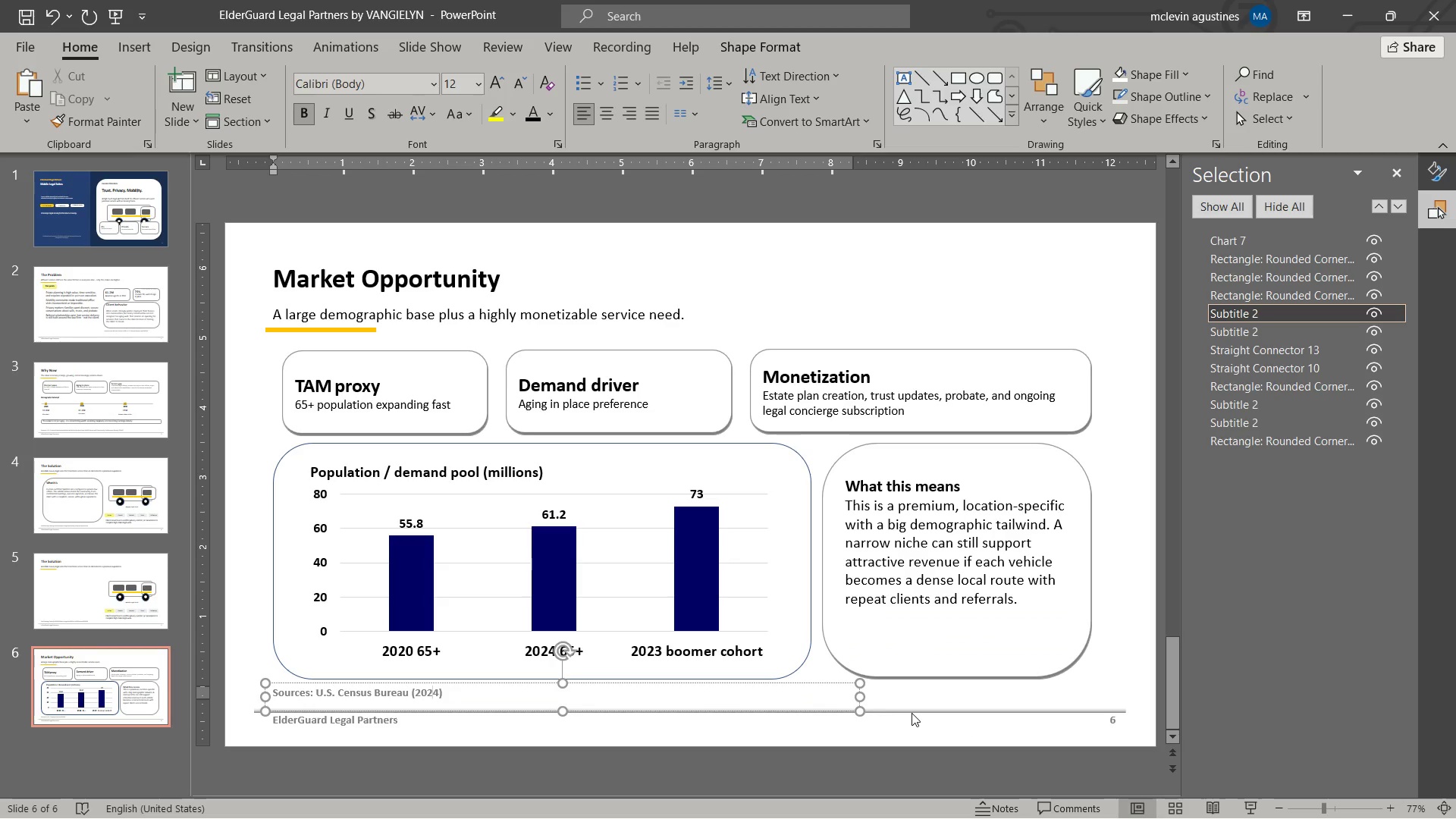 
key(ArrowRight)
 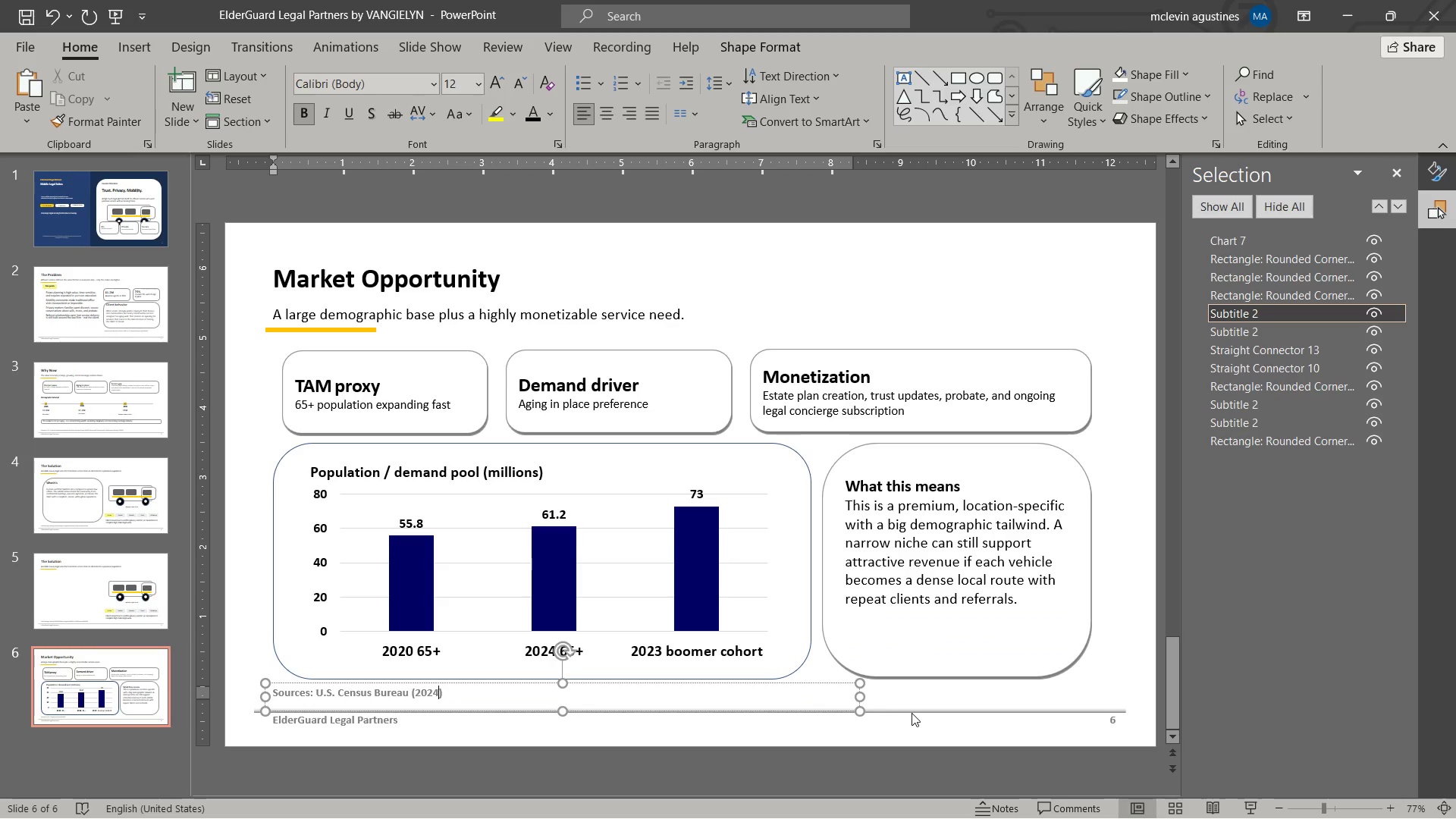 
key(ArrowRight)
 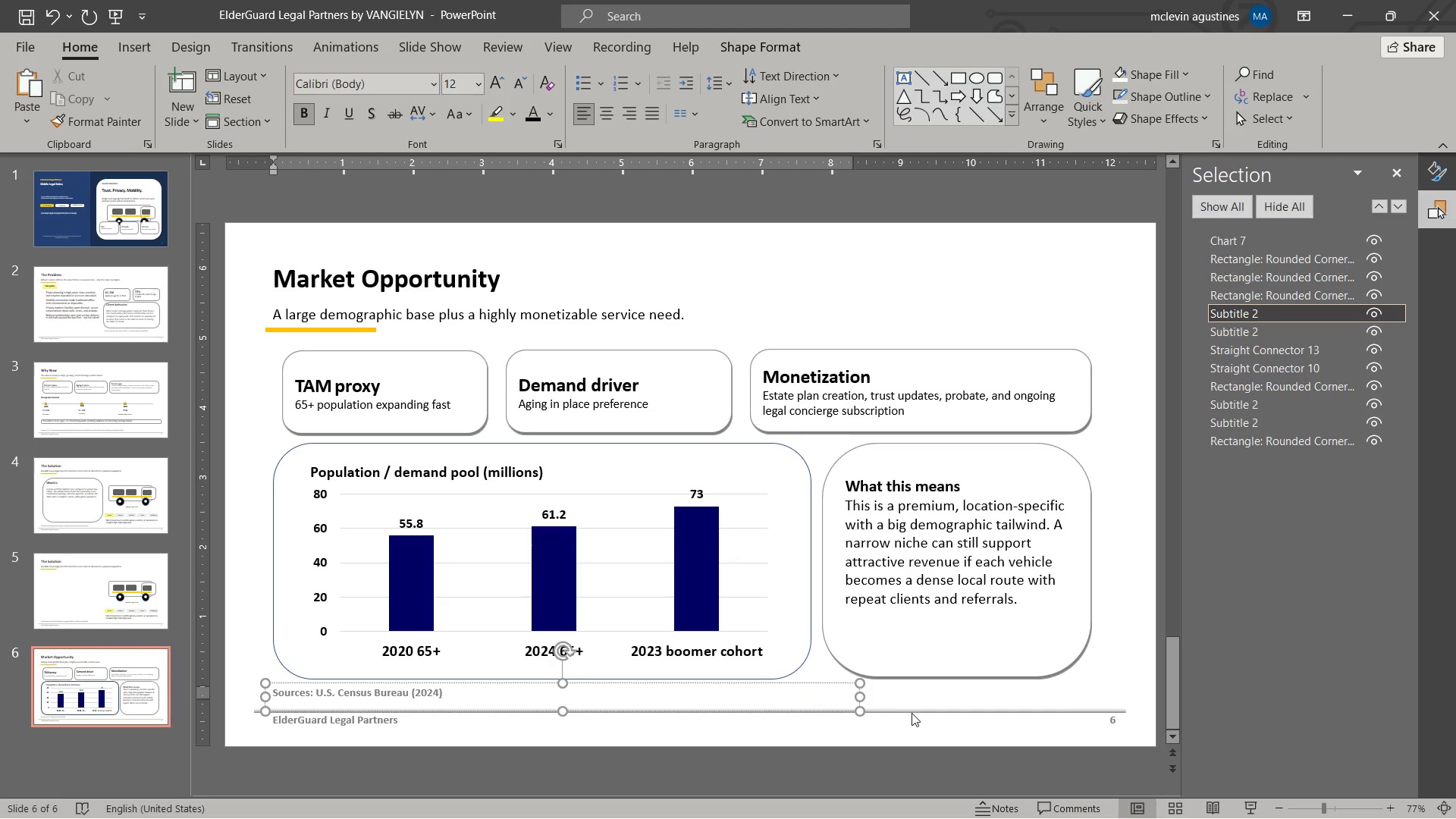 
key(ArrowLeft)
 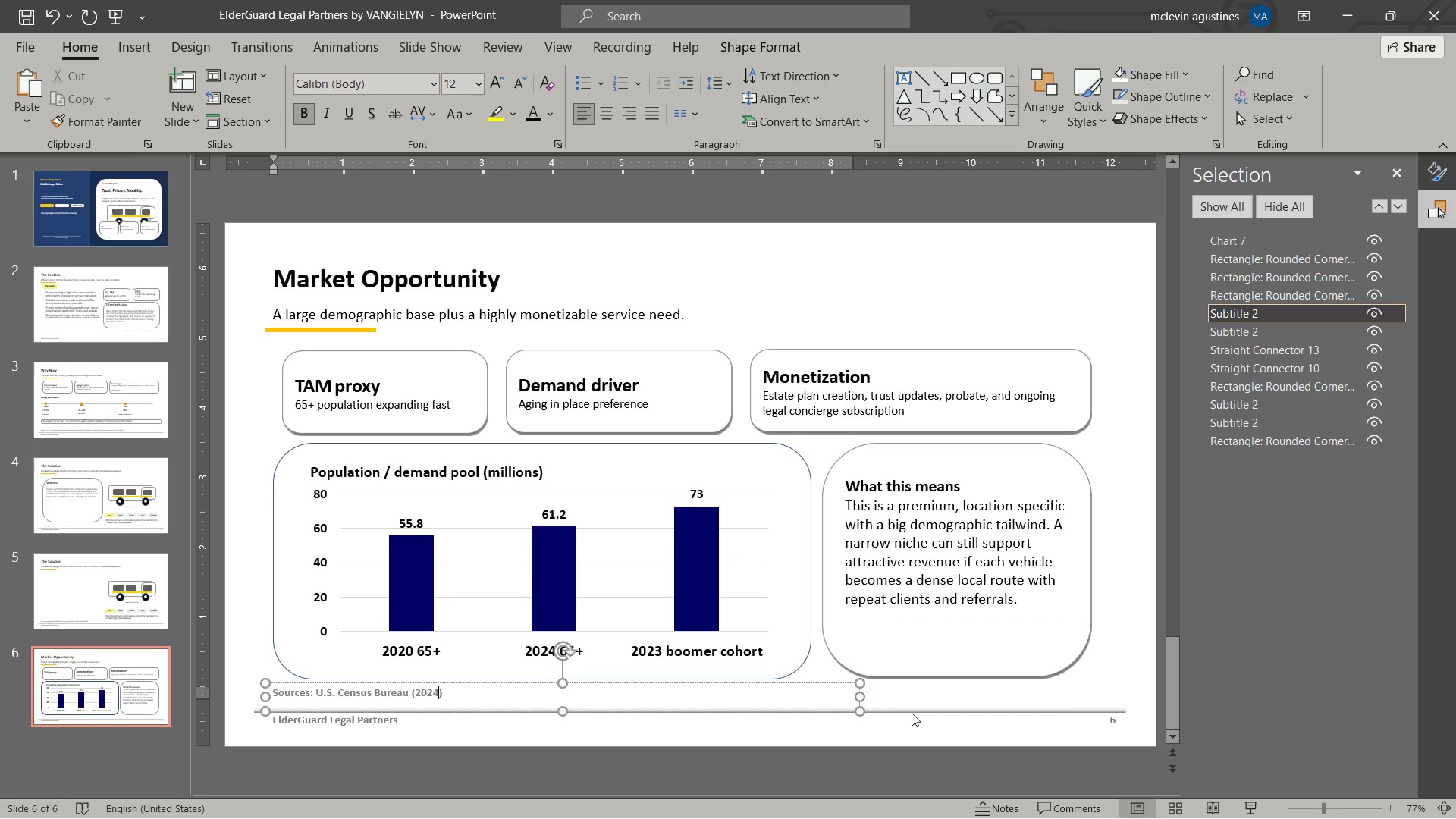 
key(NumpadDivide)
 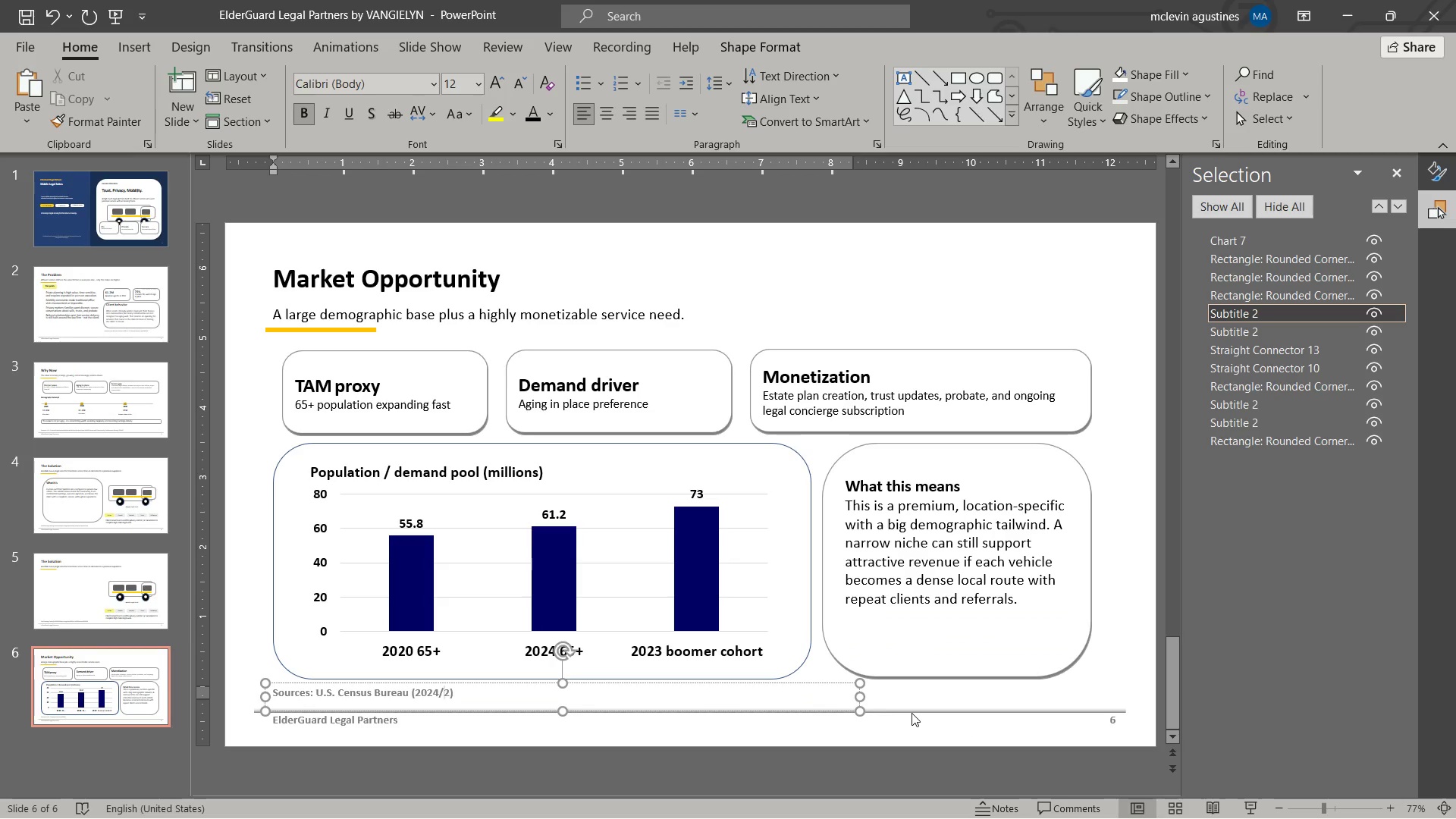 
key(Numpad2)
 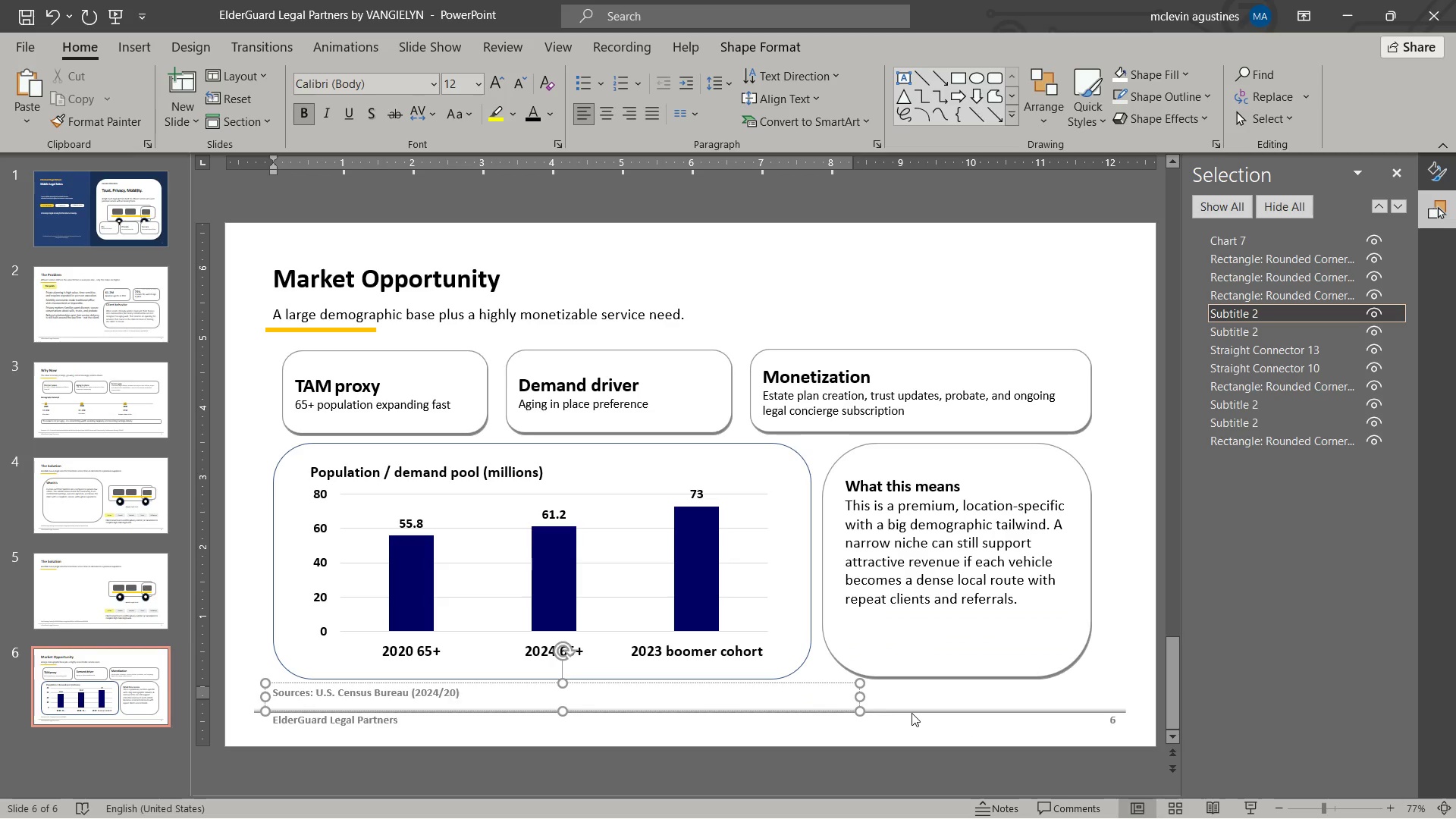 
key(Numpad0)
 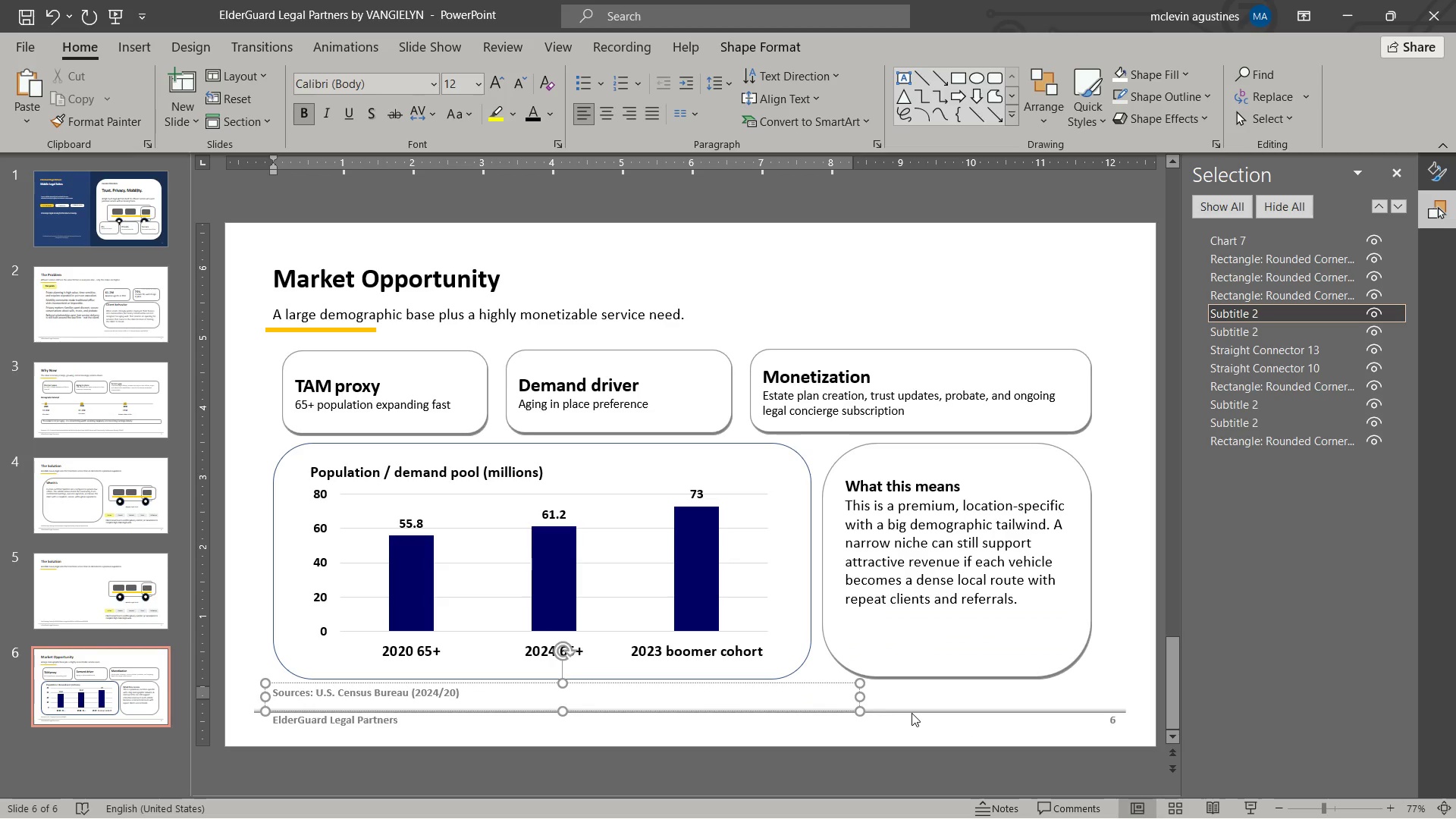 
key(Numpad2)
 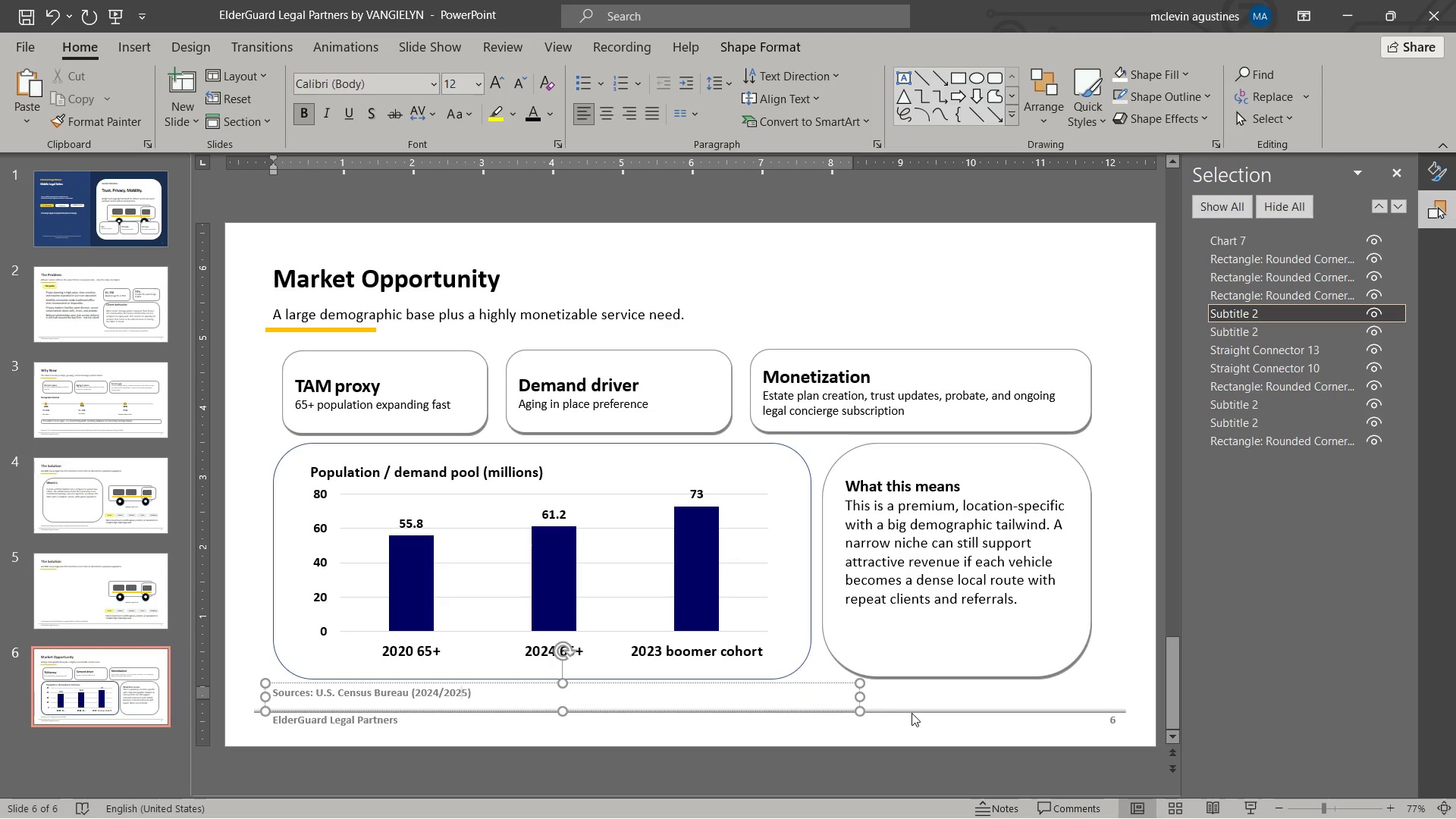 
key(Numpad5)
 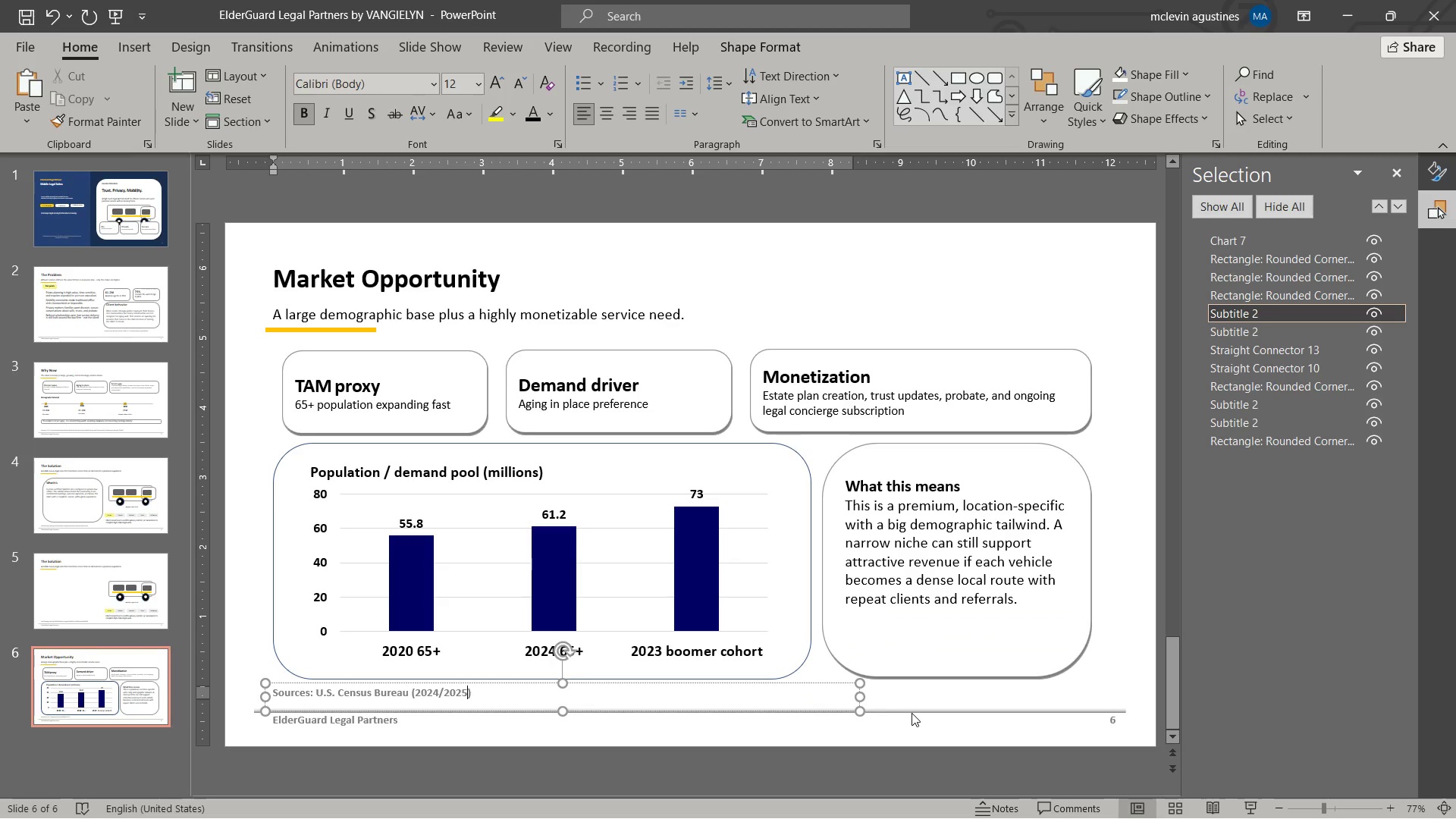 
key(ArrowRight)
 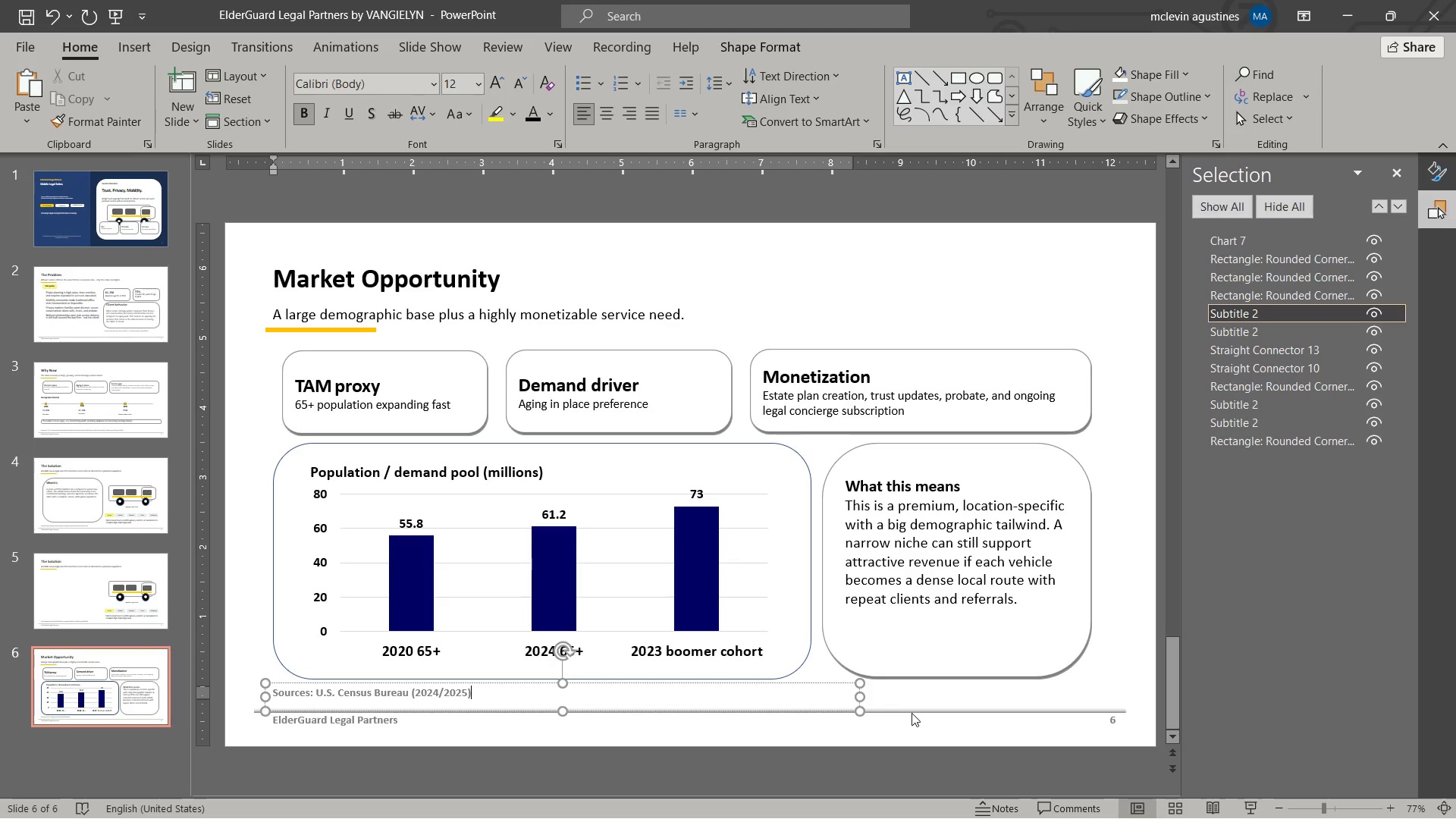 
type( older adults)
 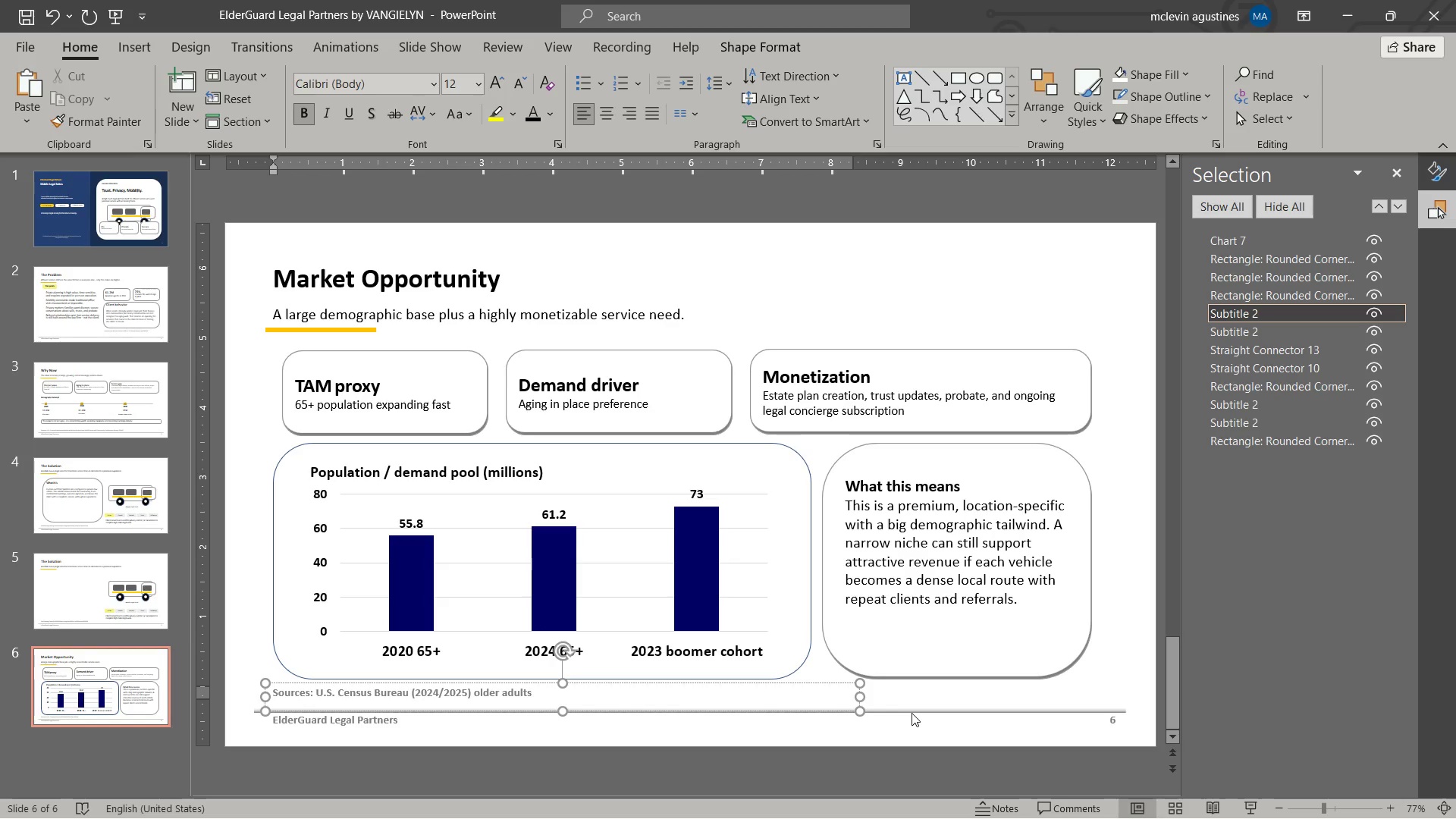 
key(Backspace)
type( estimates and projections))
 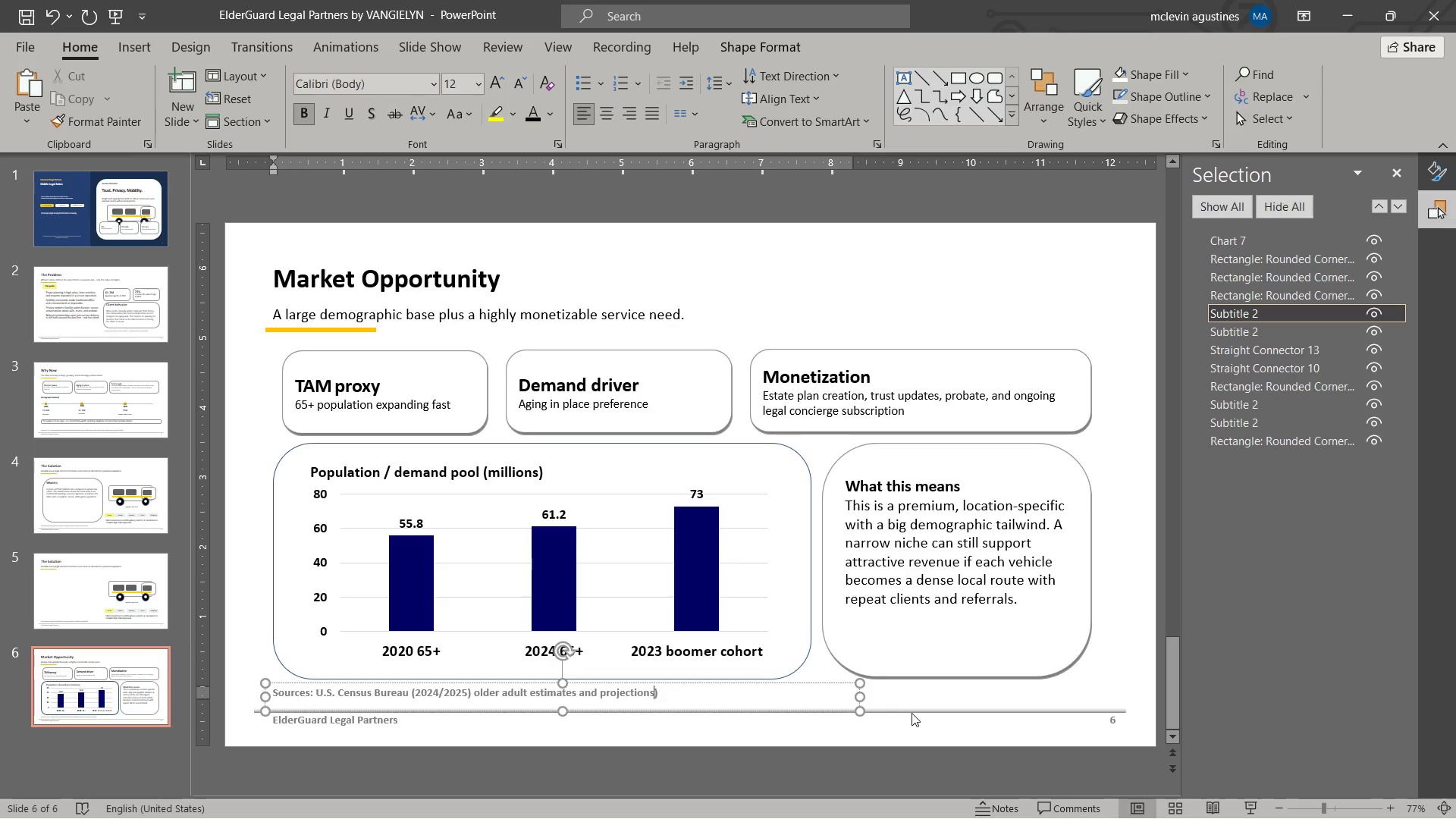 
key(Control+ArrowLeft)
 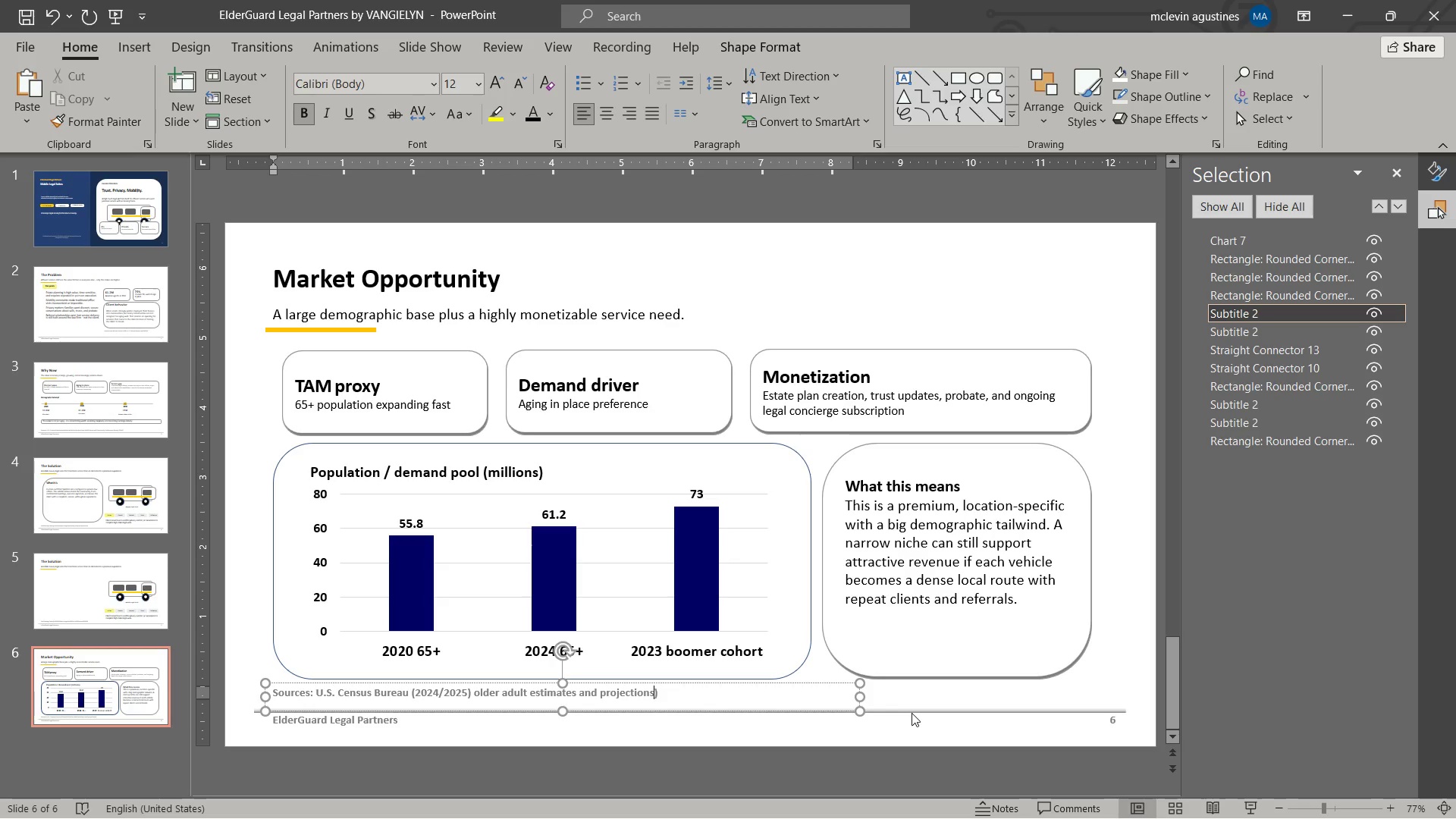 
key(Control+ArrowLeft)
 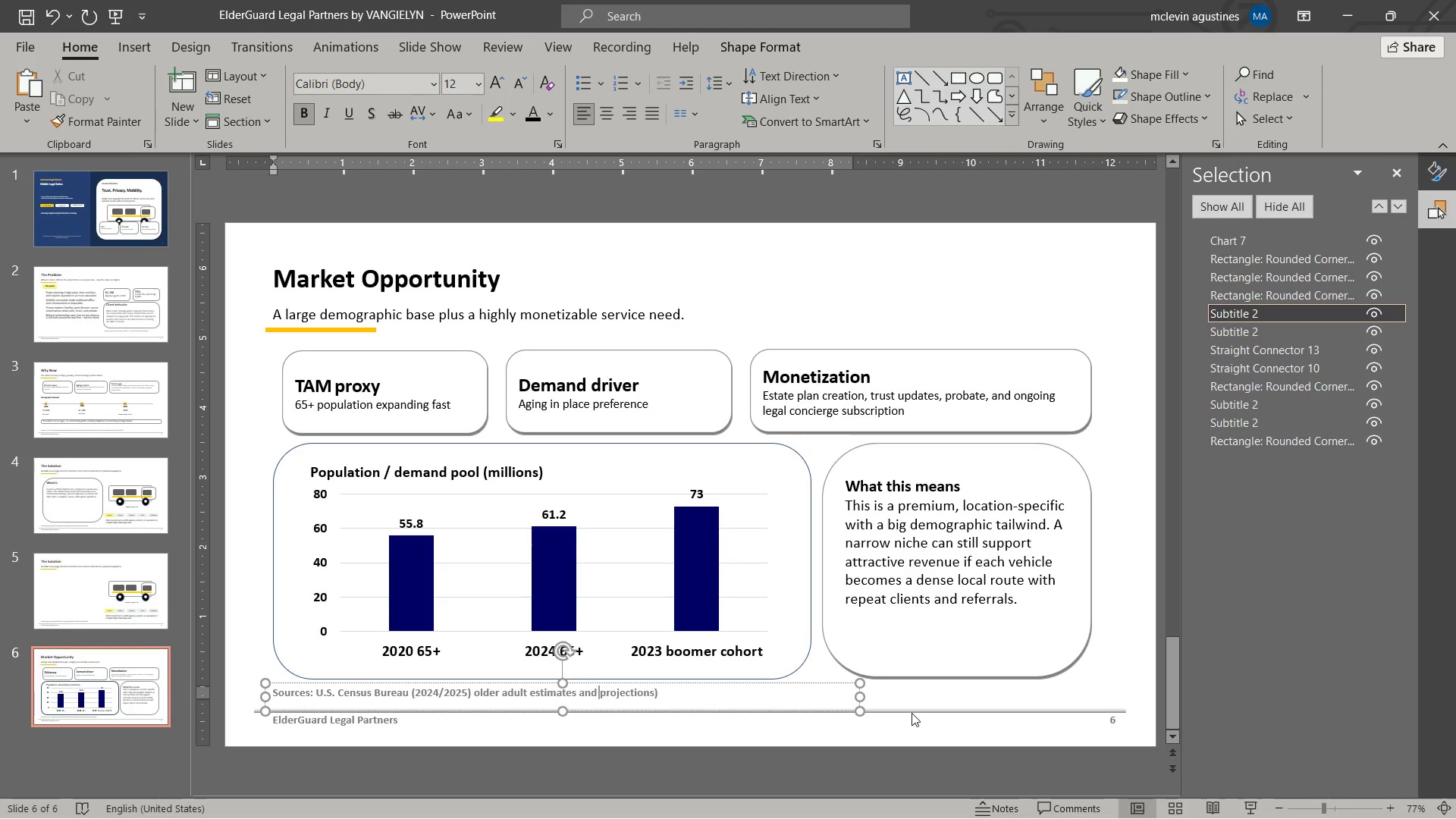 
key(Control+ArrowLeft)
 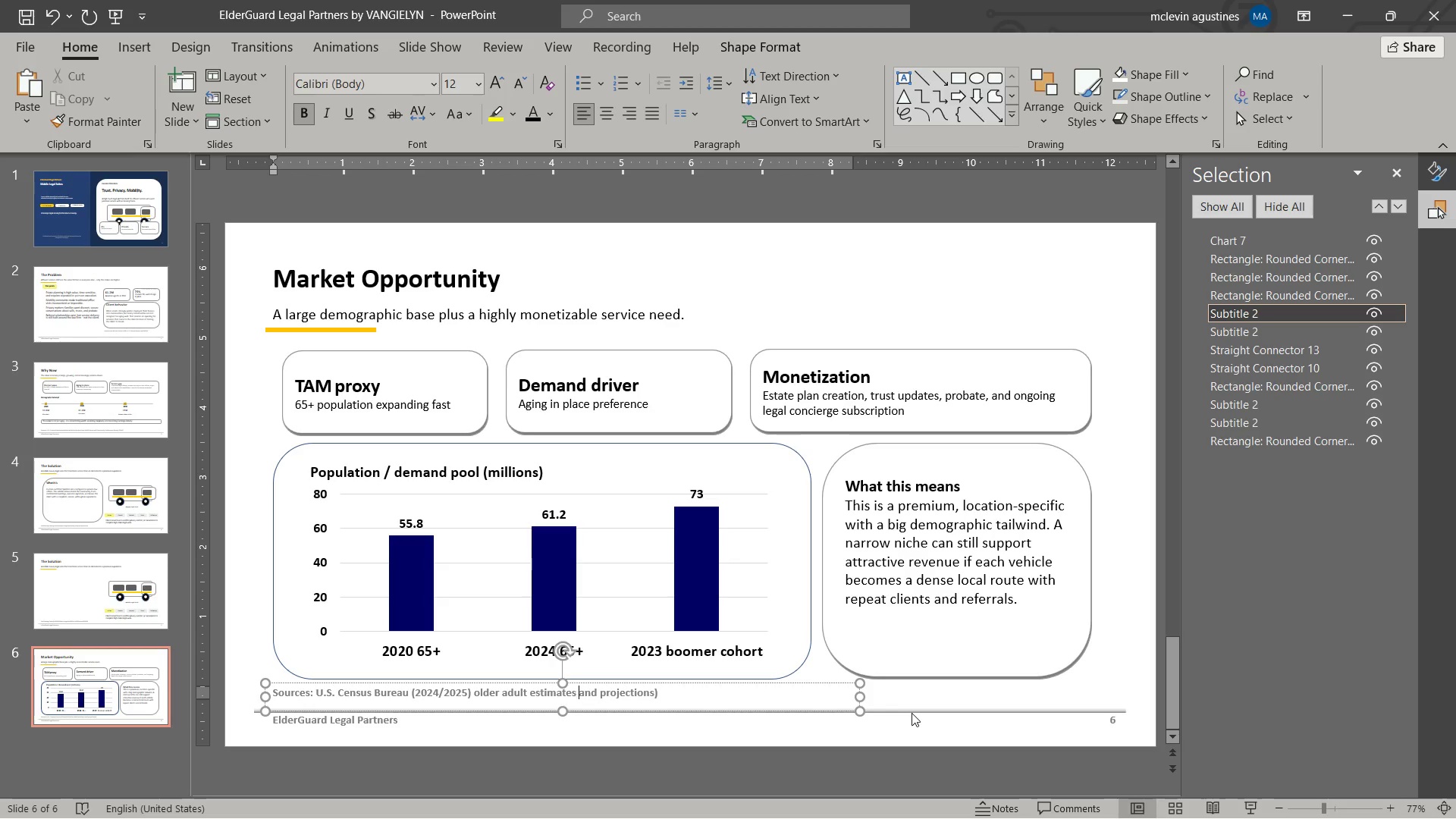 
key(Control+ArrowLeft)
 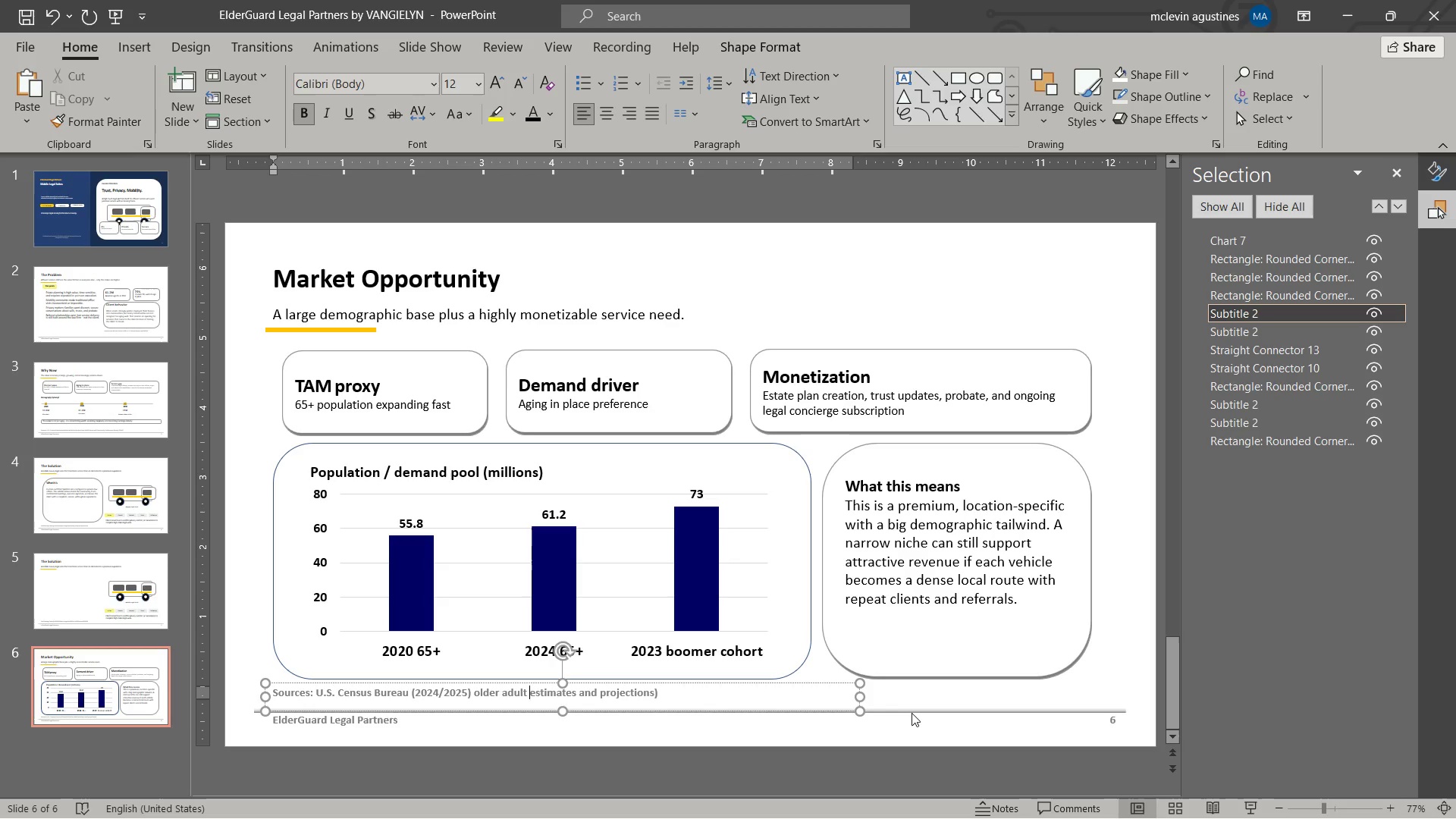 
key(Control+ArrowLeft)
 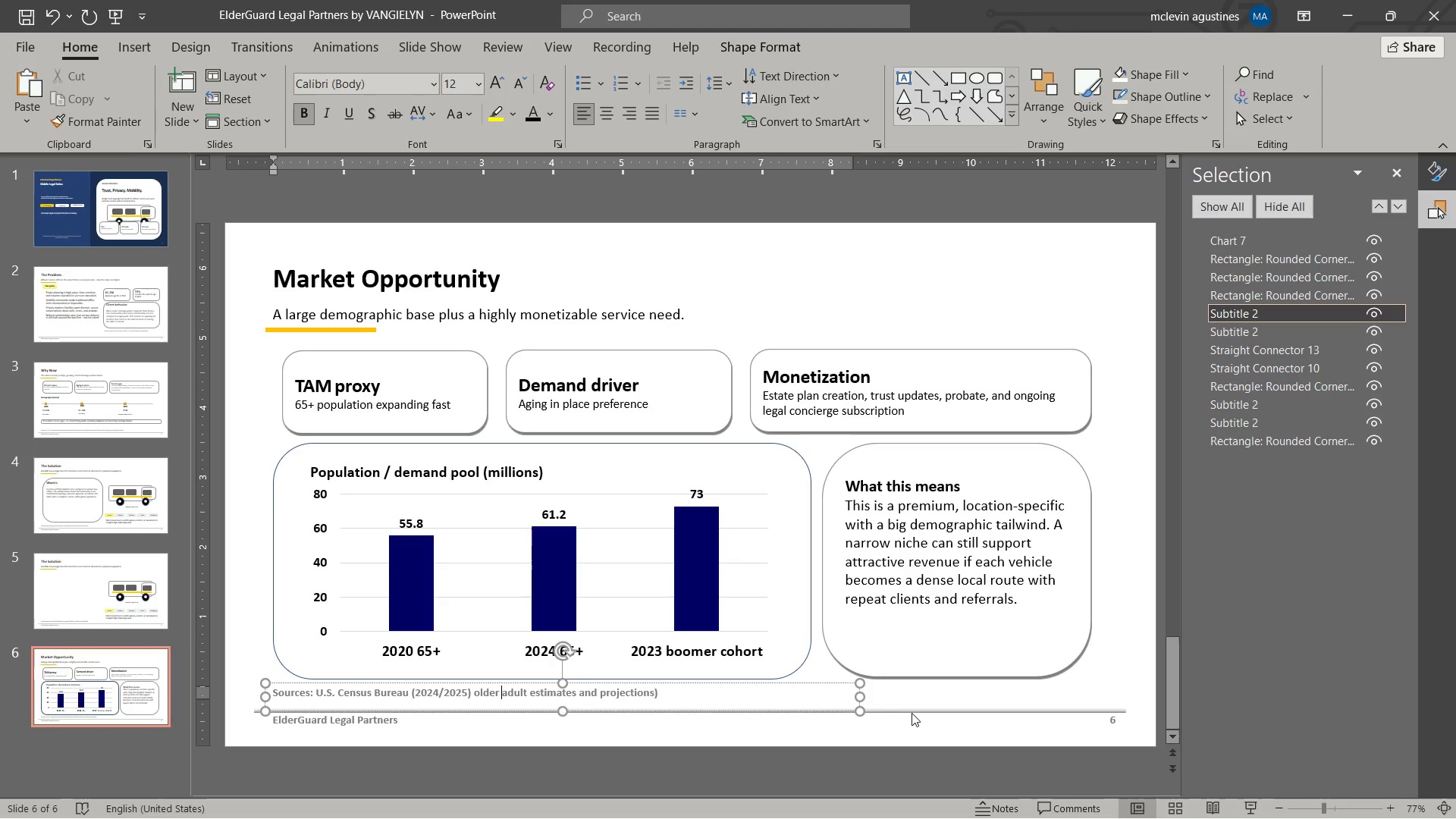 
key(Control+ArrowLeft)
 